 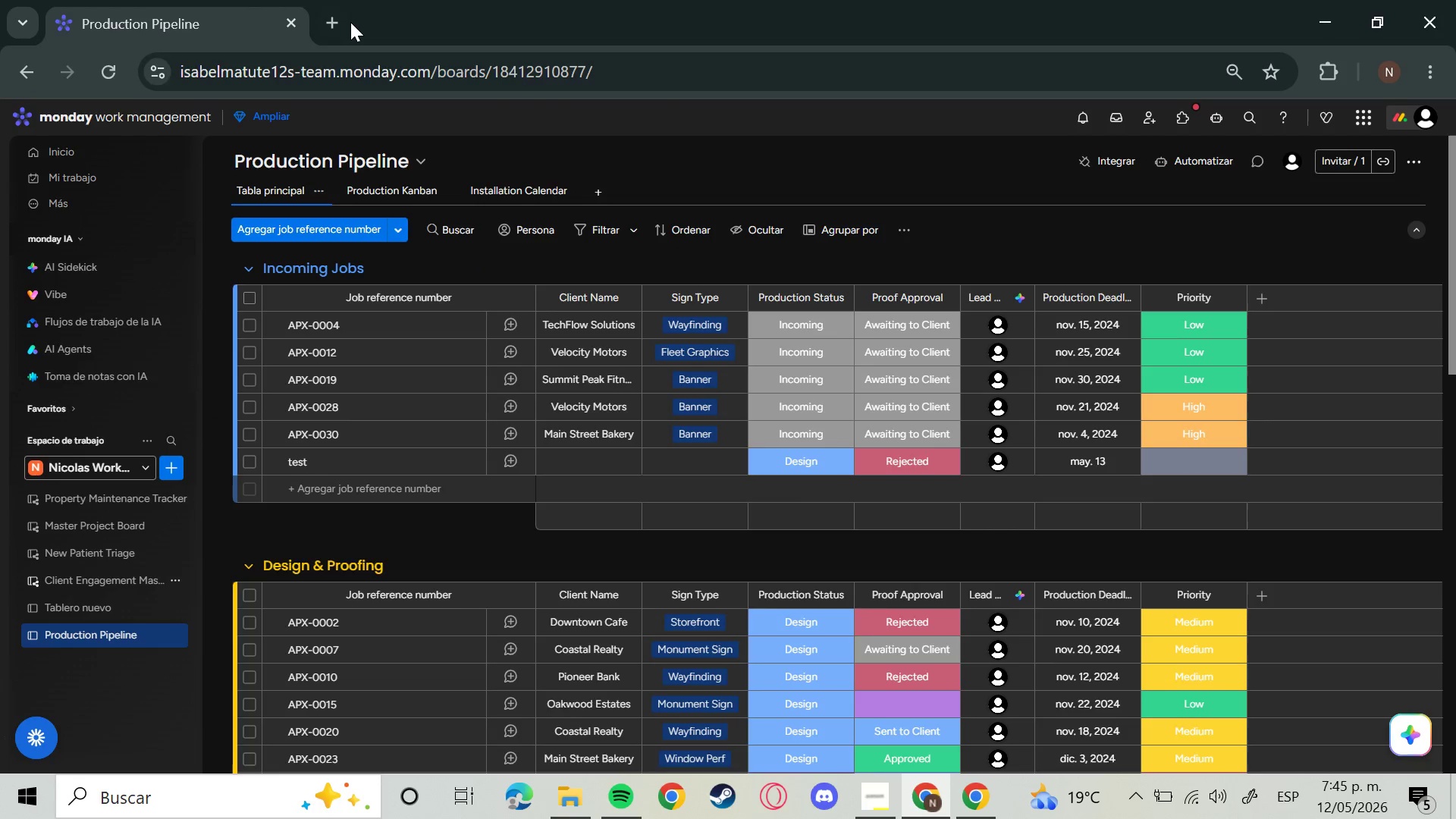 
left_click([322, 18])
 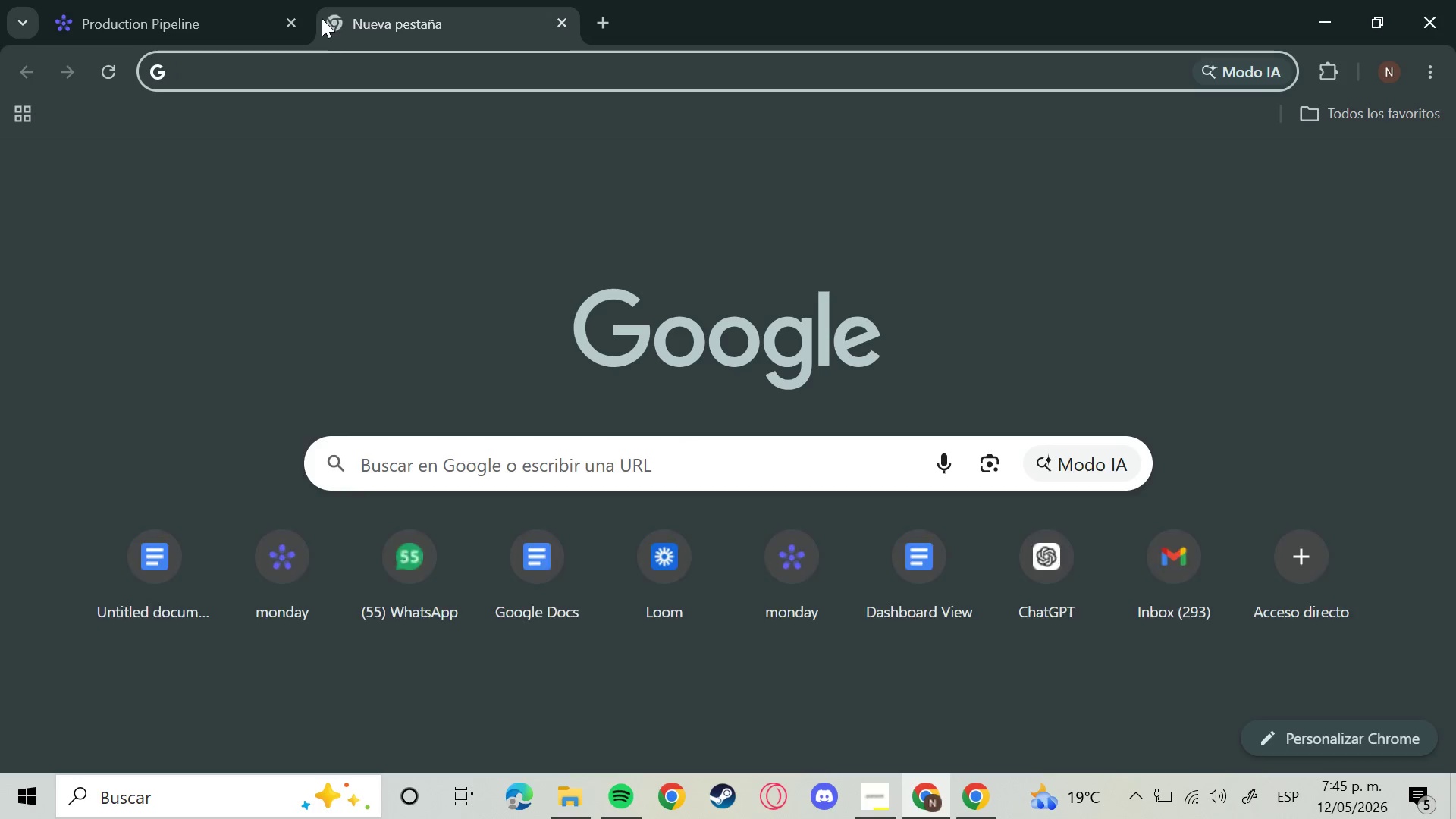 
type(docs)
 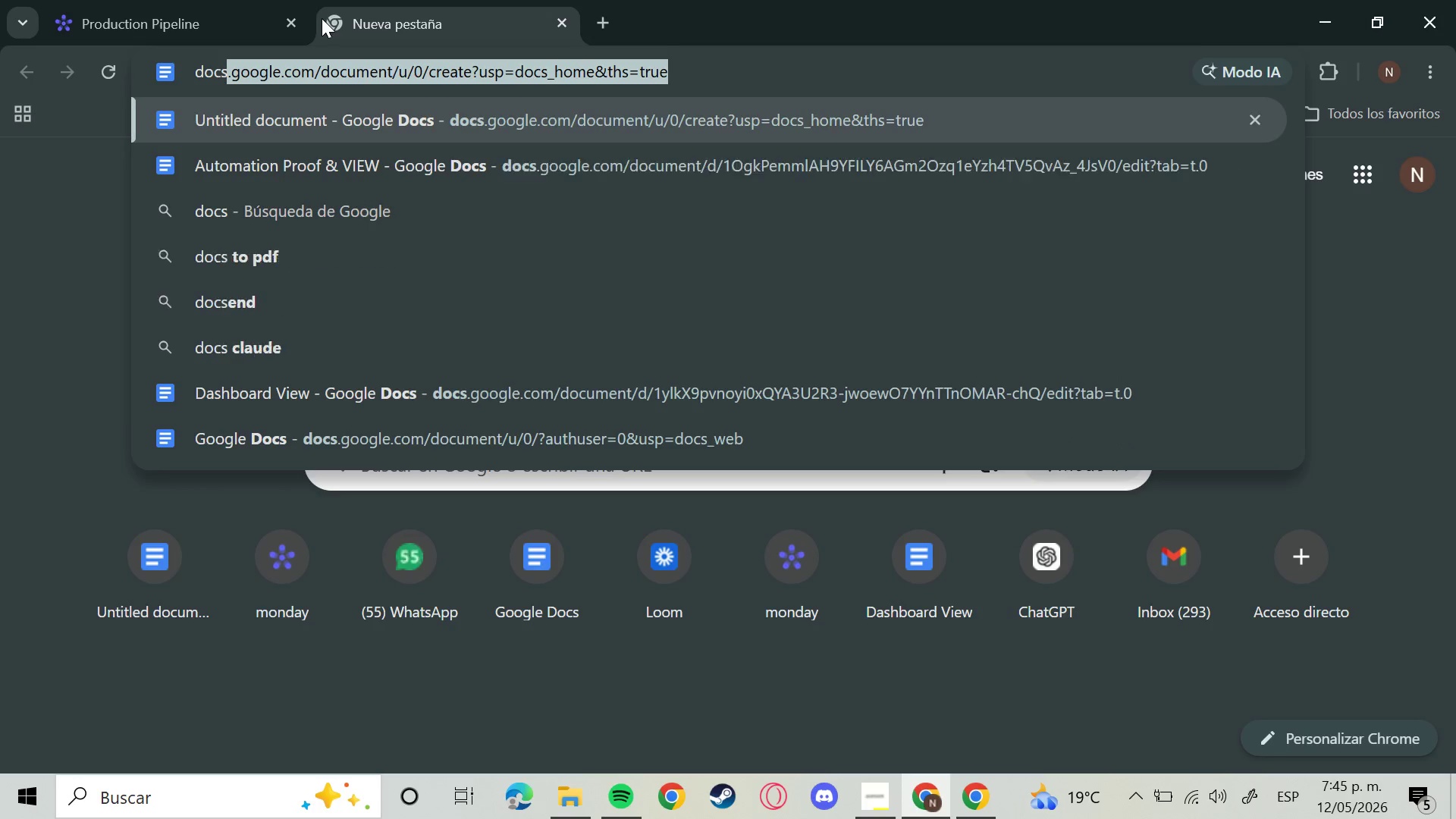 
key(Enter)
 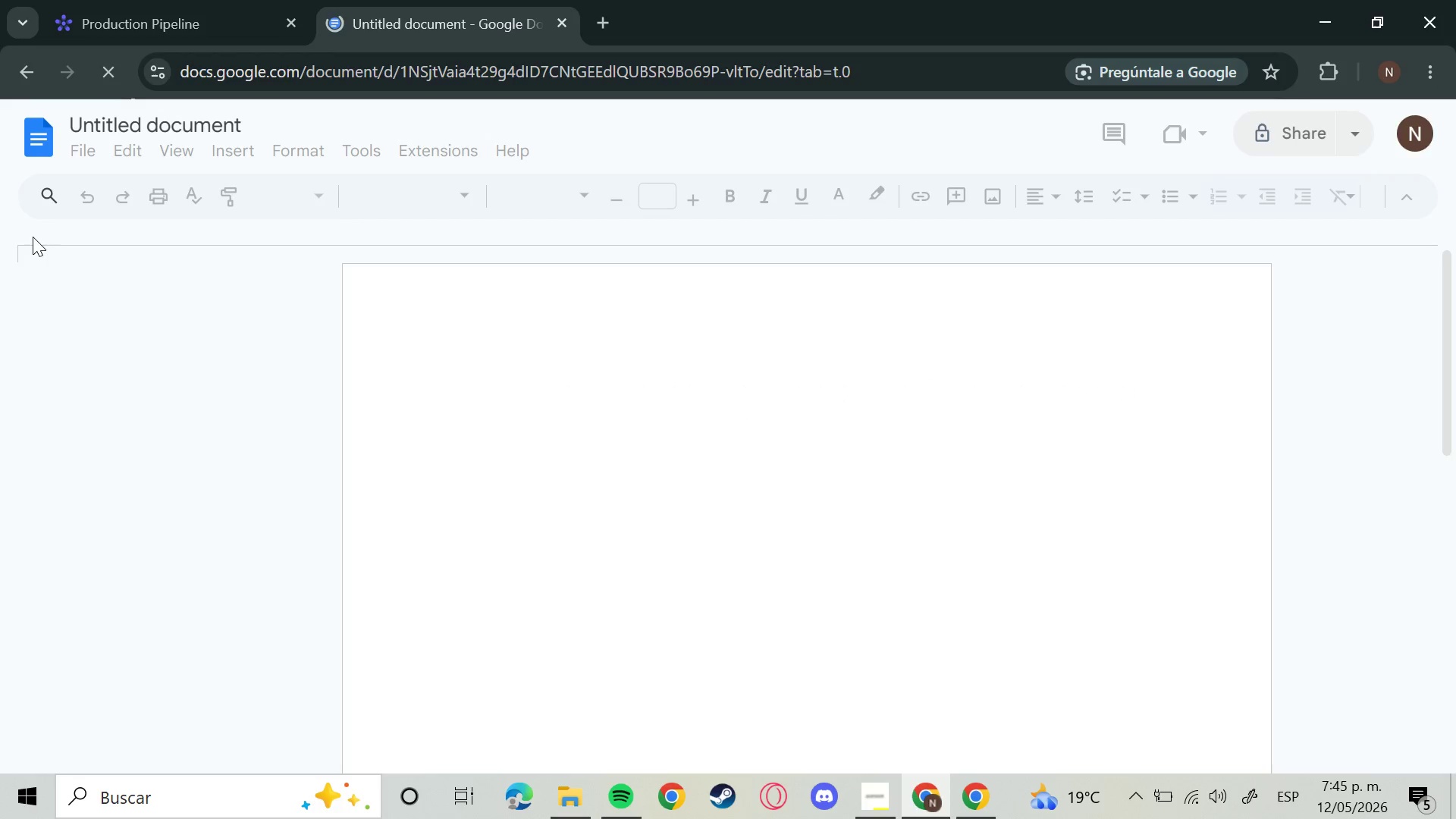 
wait(6.14)
 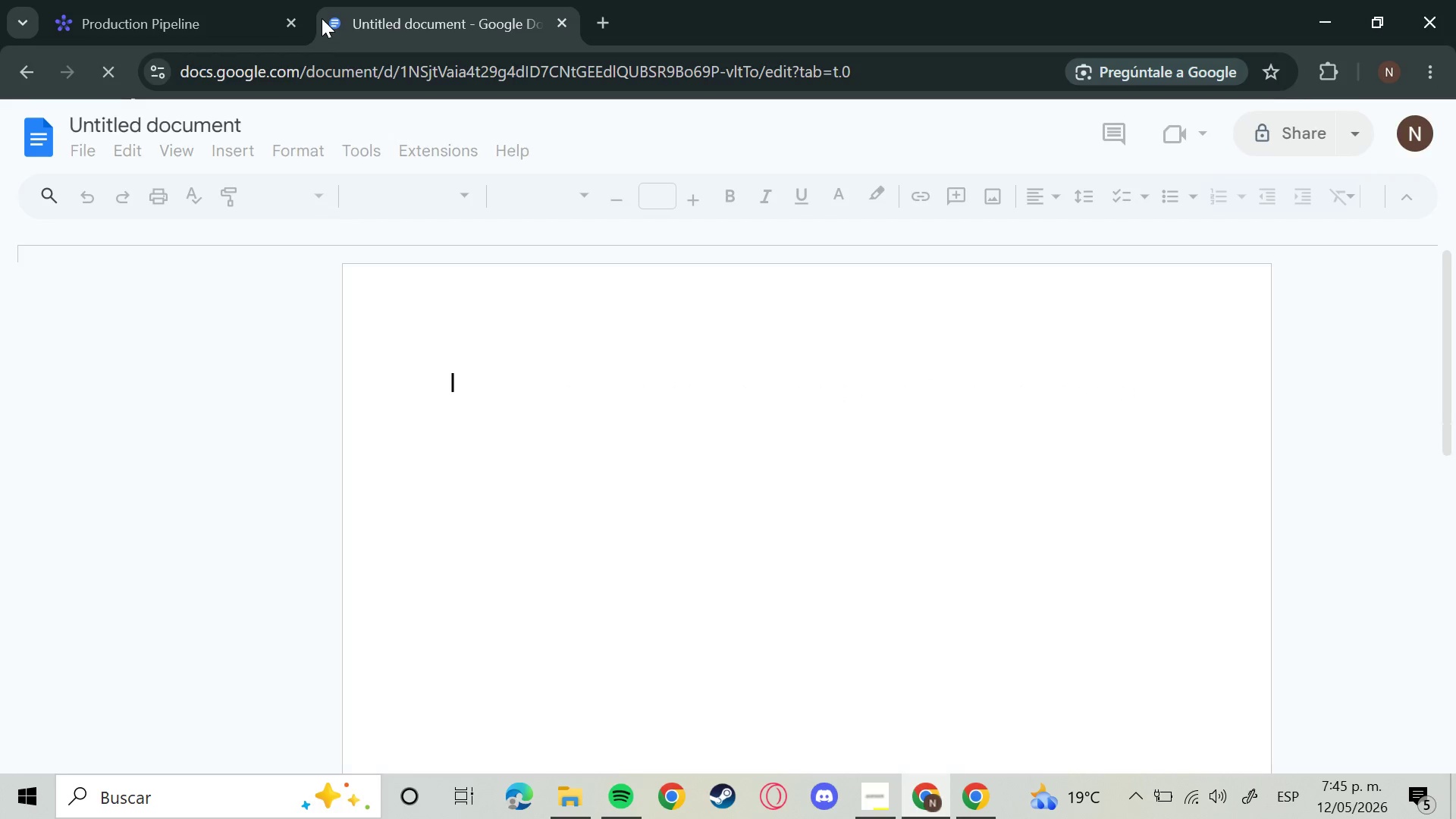 
left_click([41, 136])
 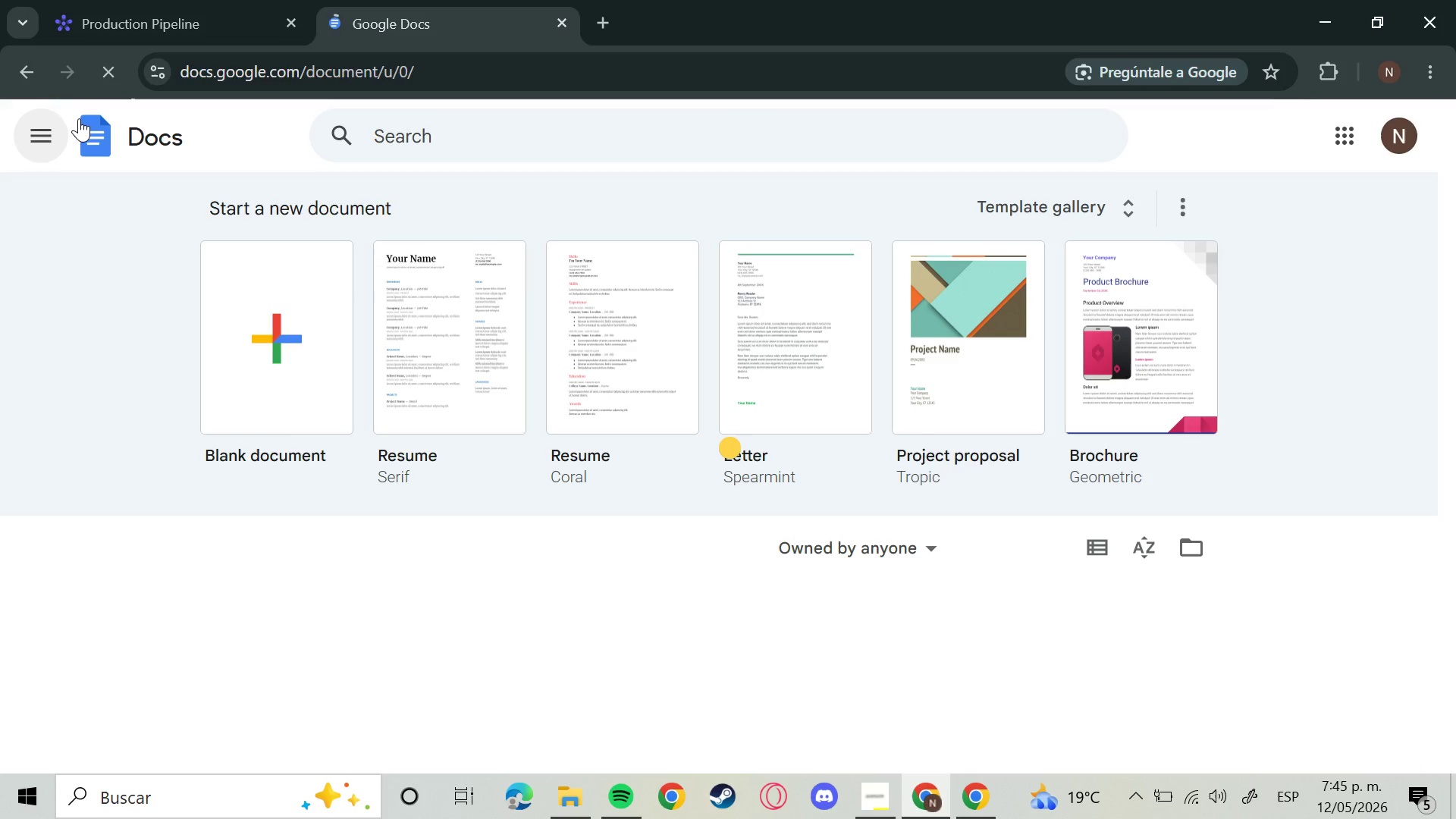 
scroll: coordinate [633, 513], scroll_direction: down, amount: 5.0
 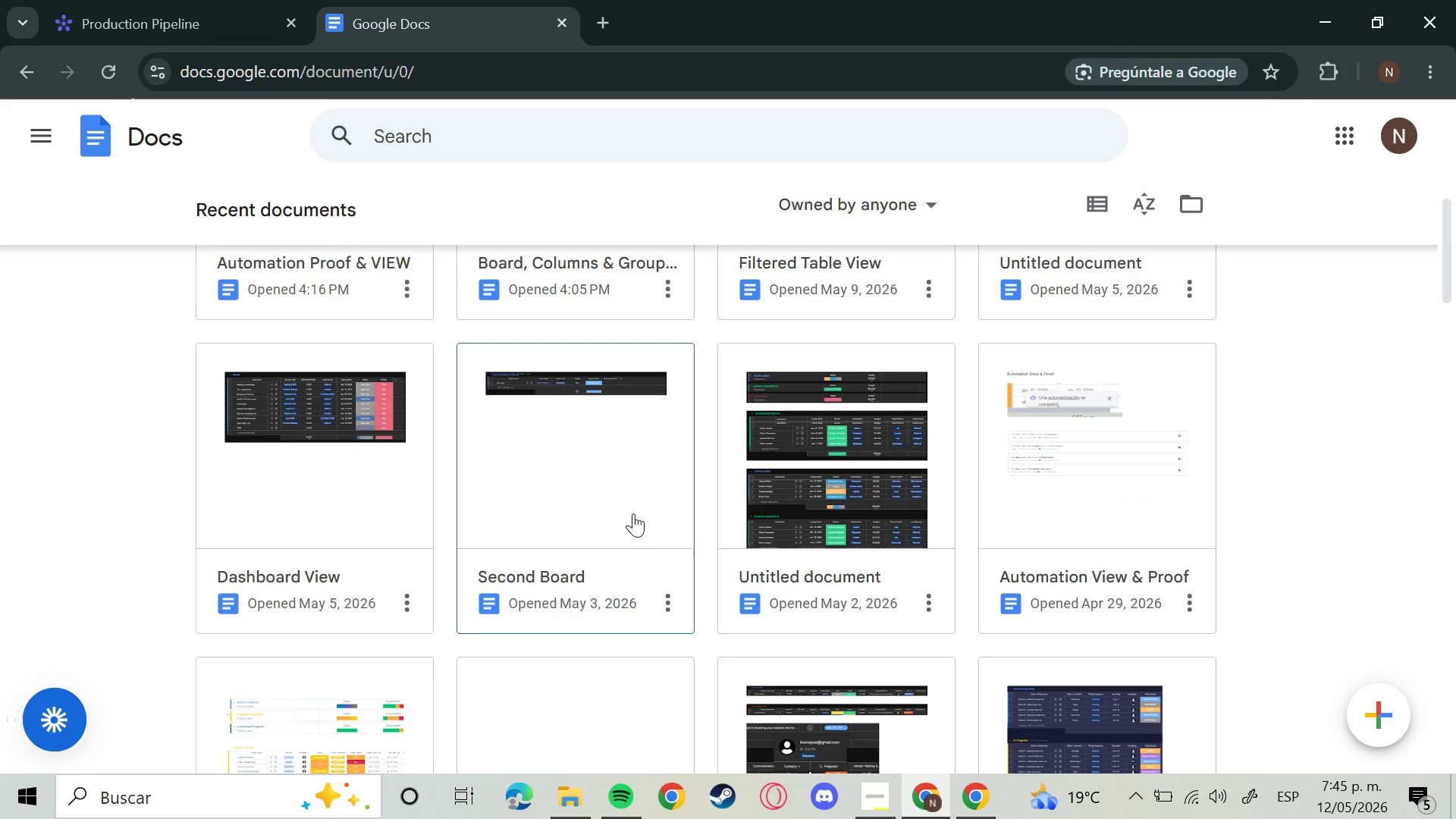 
wait(5.15)
 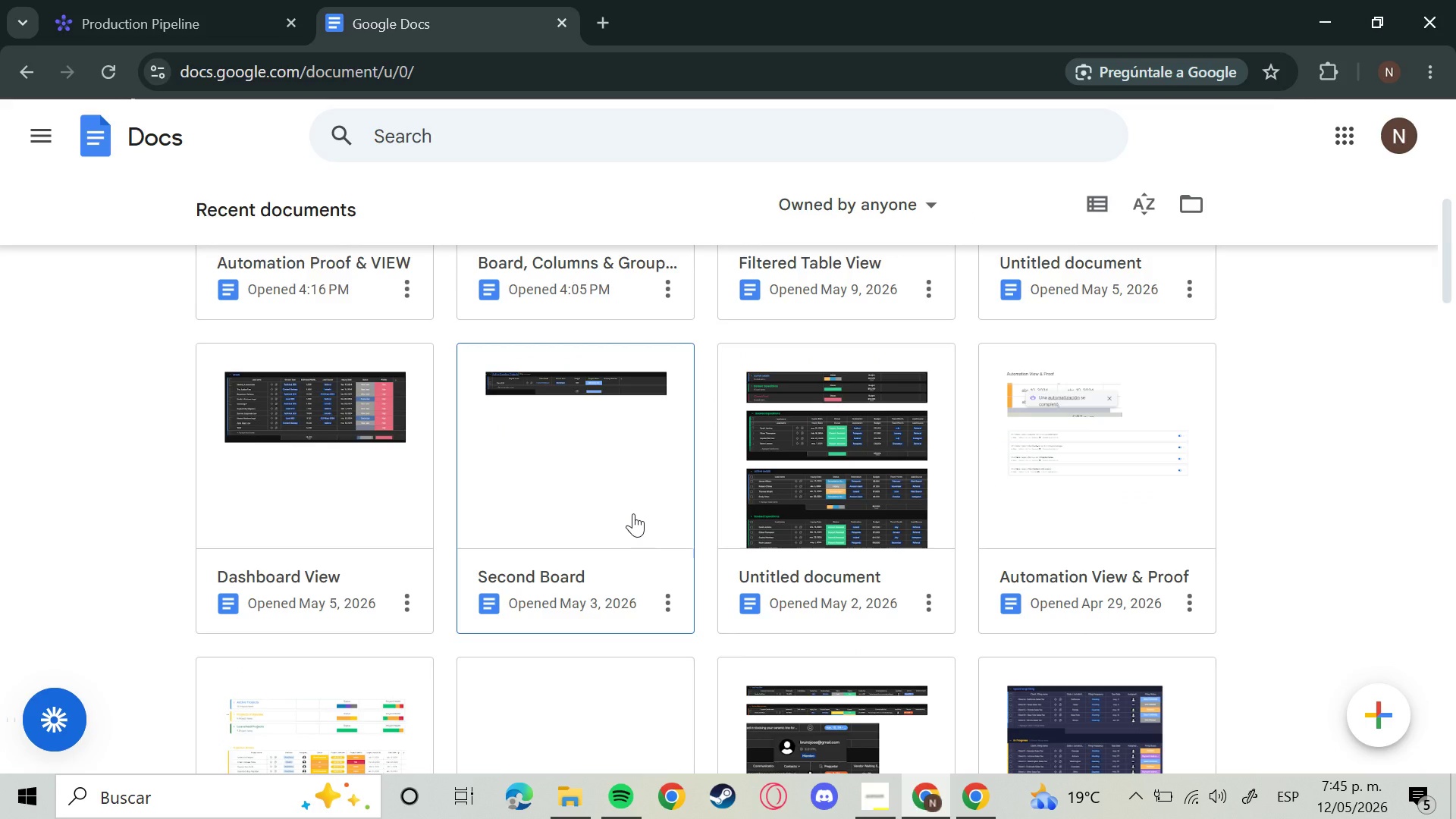 
scroll: coordinate [827, 479], scroll_direction: down, amount: 3.0
 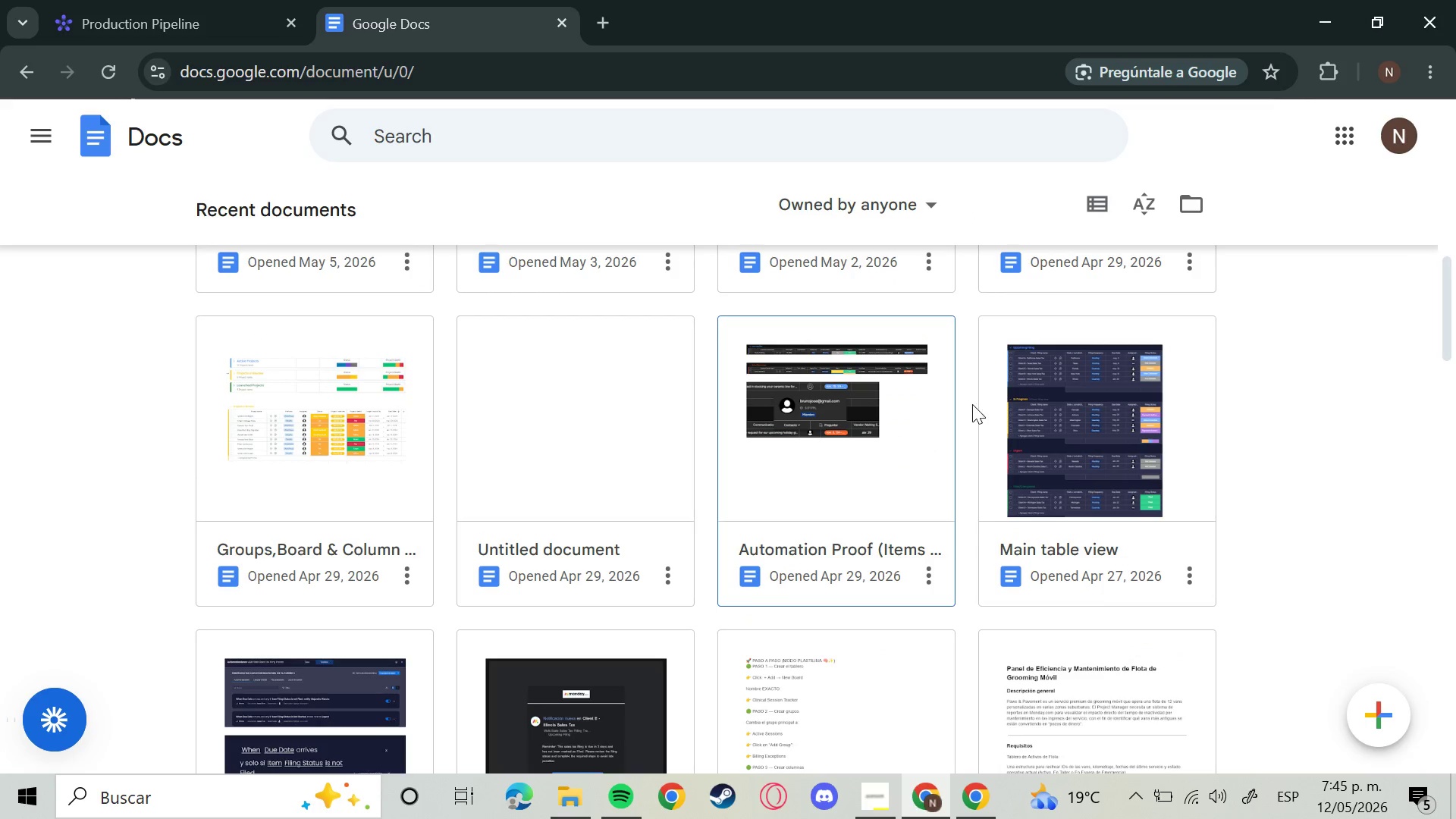 
scroll: coordinate [673, 541], scroll_direction: up, amount: 7.0
 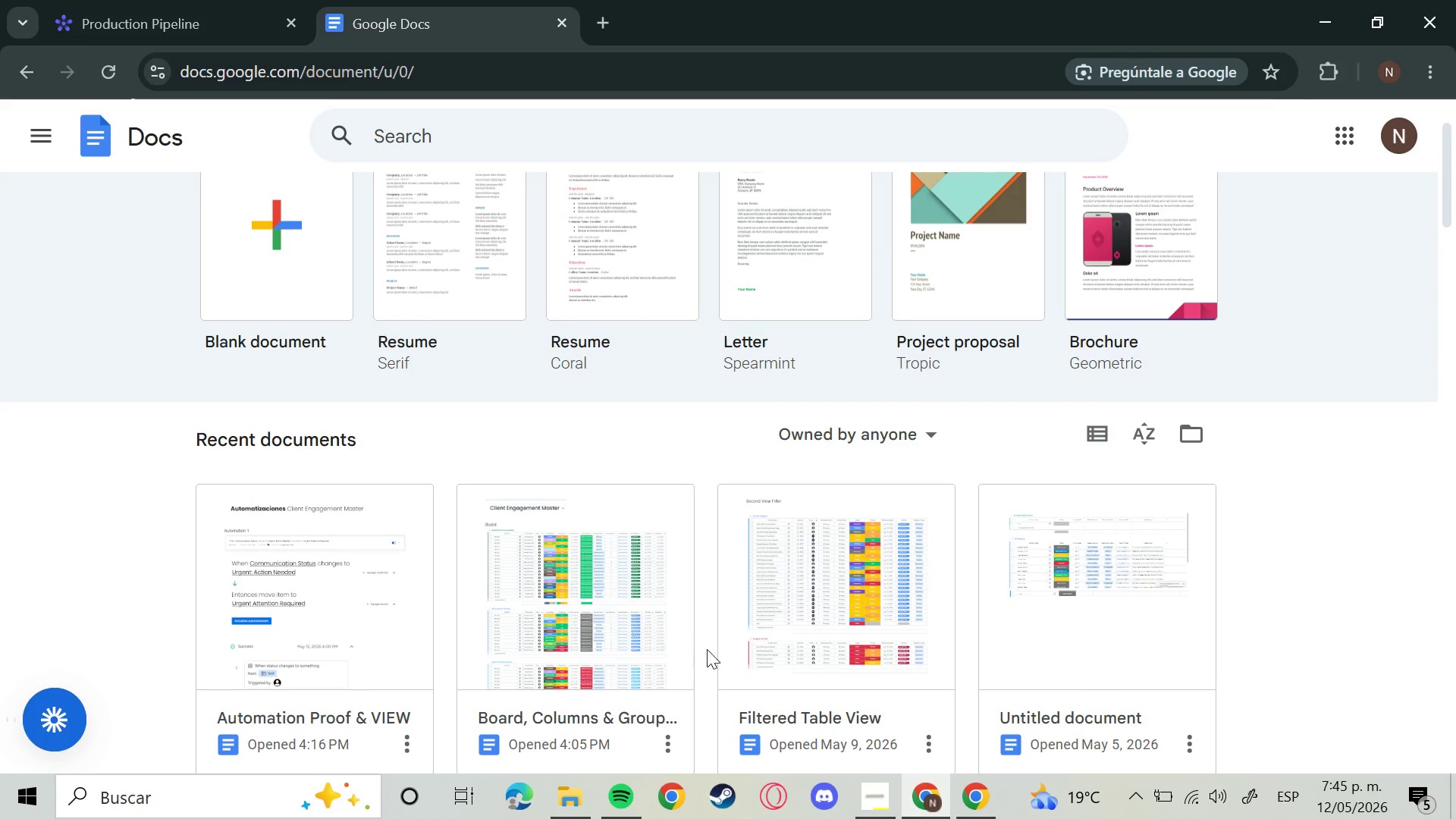 
scroll: coordinate [739, 637], scroll_direction: down, amount: 1.0
 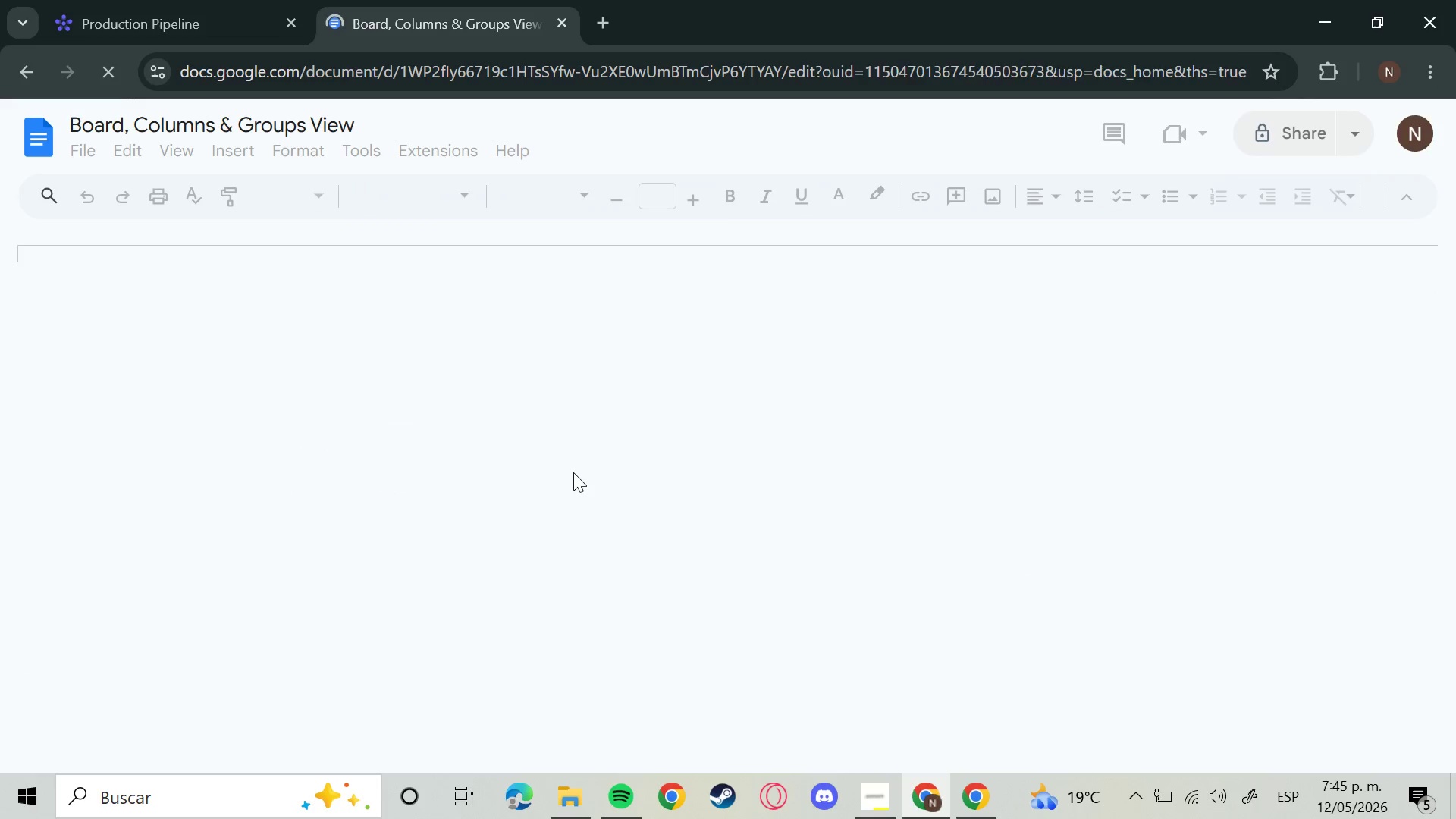 
left_click([274, 0])
 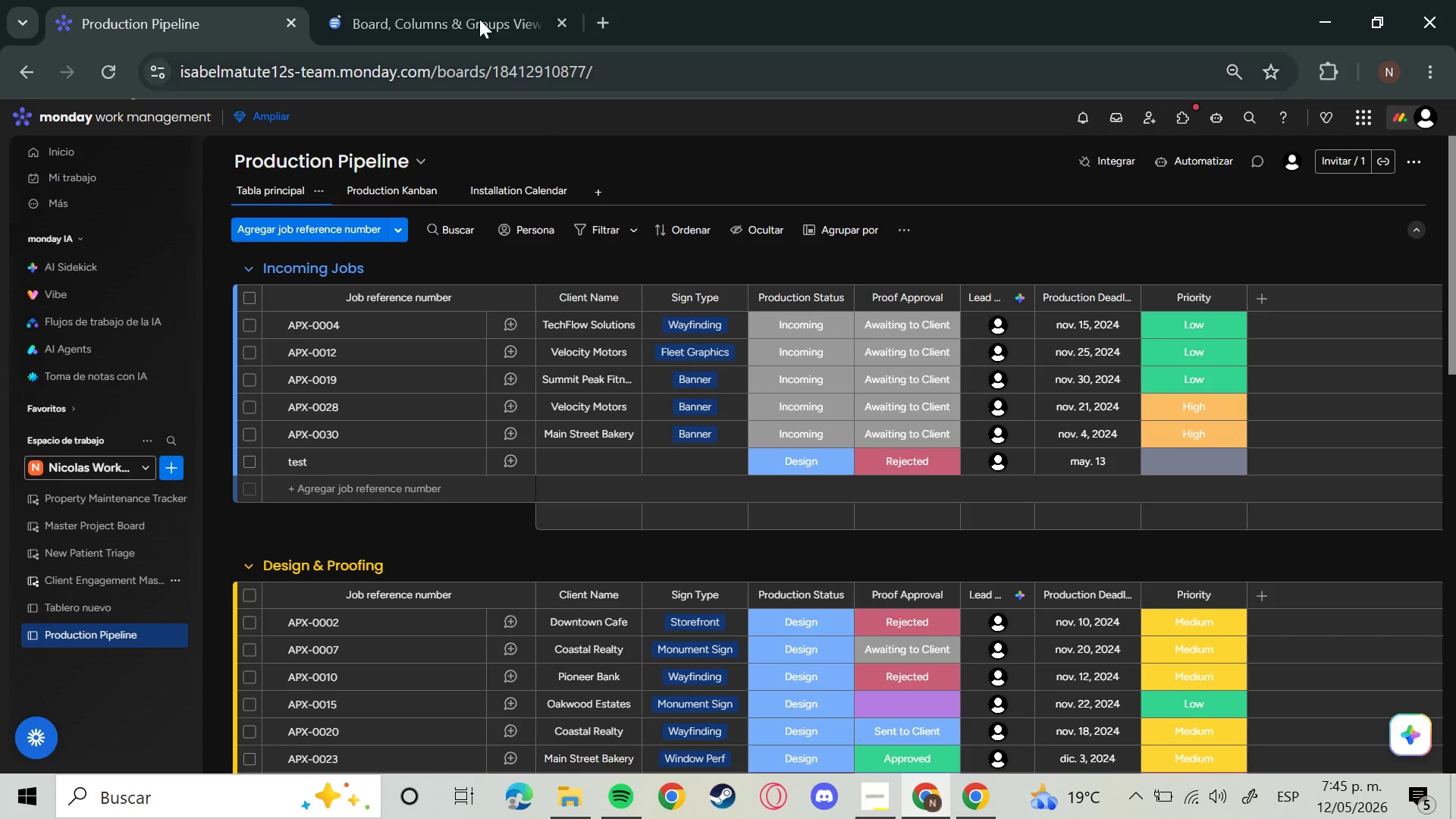 
left_click([465, 0])
 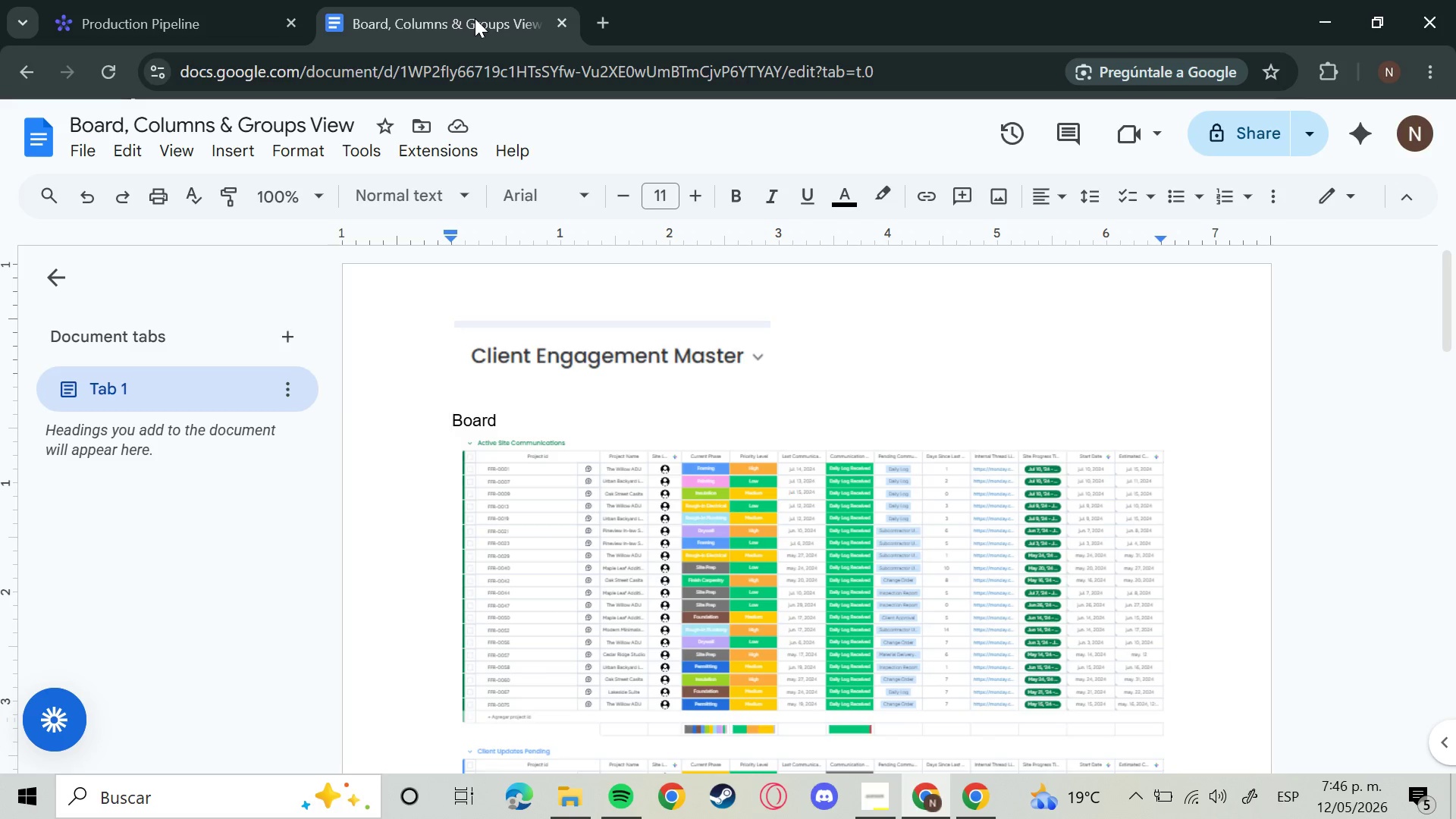 
wait(28.56)
 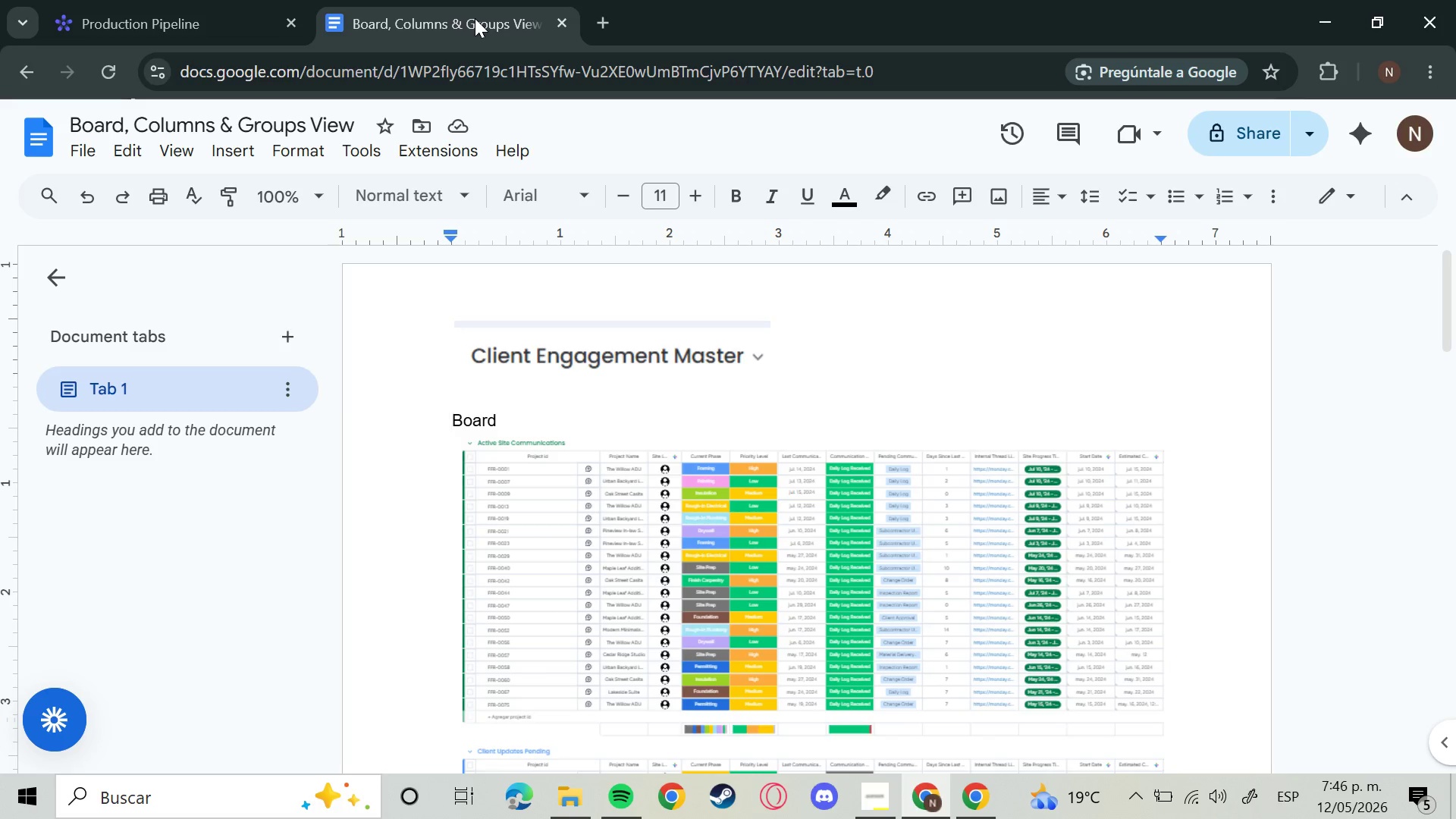 
left_click([198, 0])
 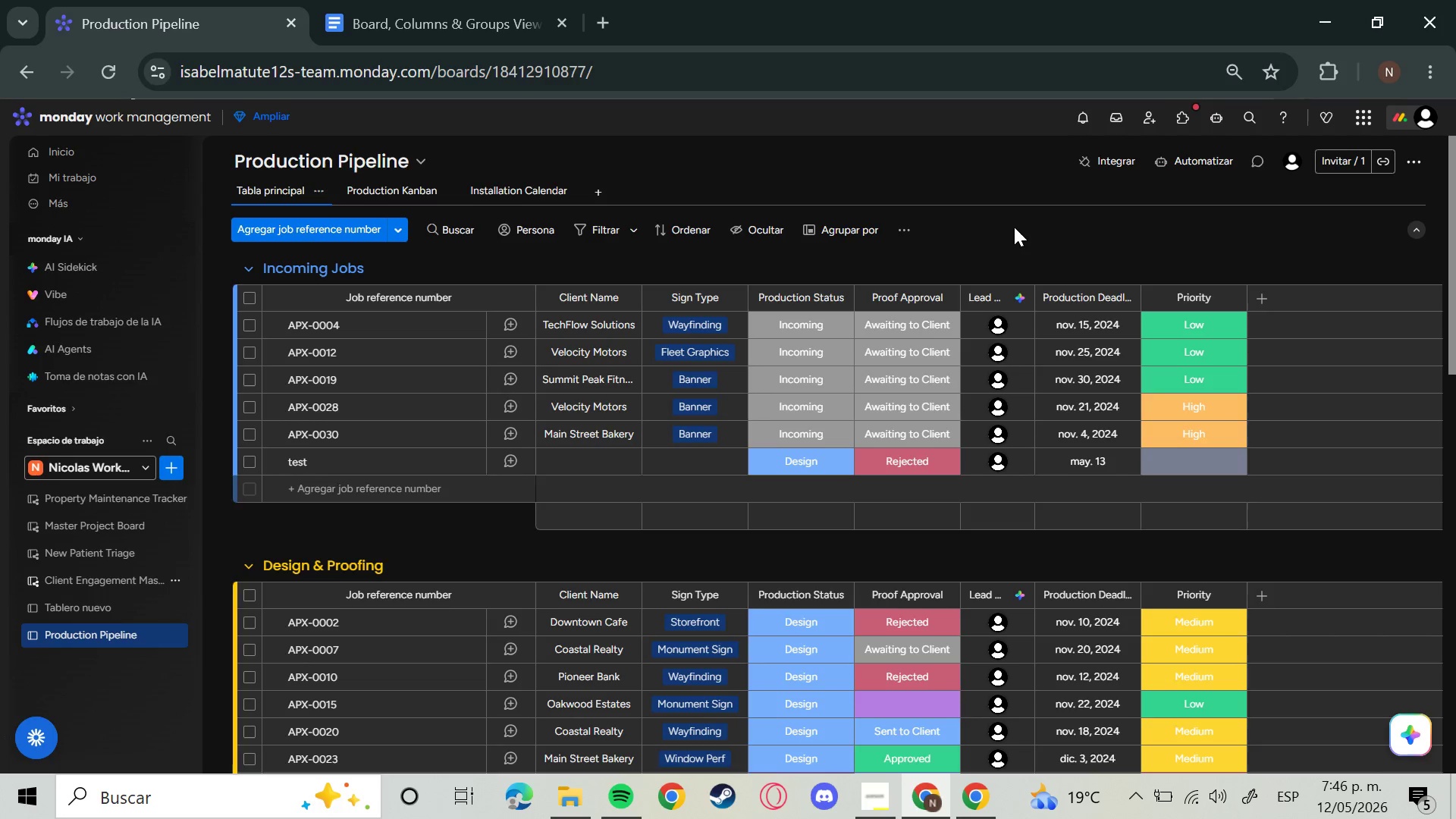 
key(Meta+Shift+ShiftLeft)
 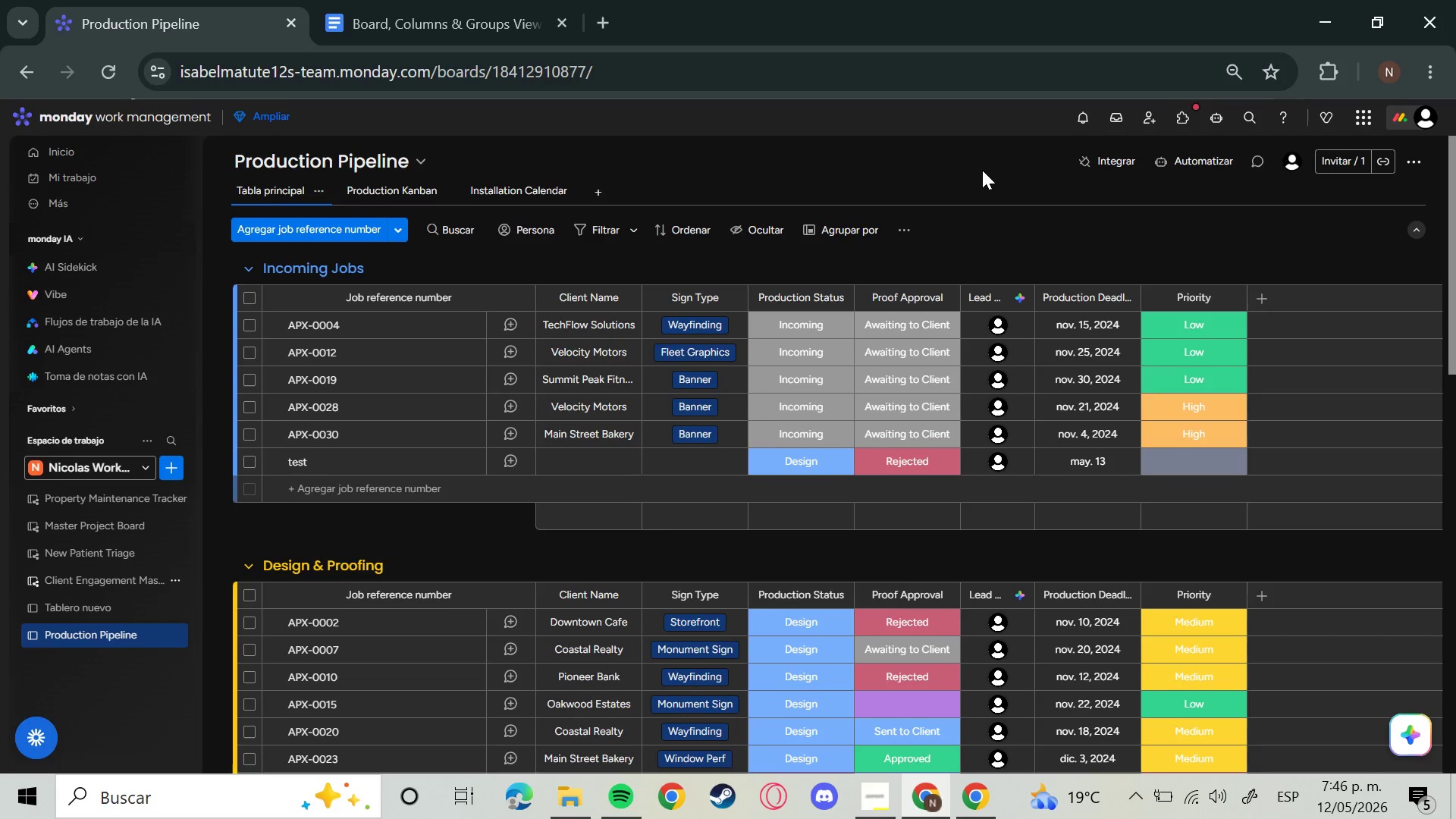 
key(Meta+Shift+S)
 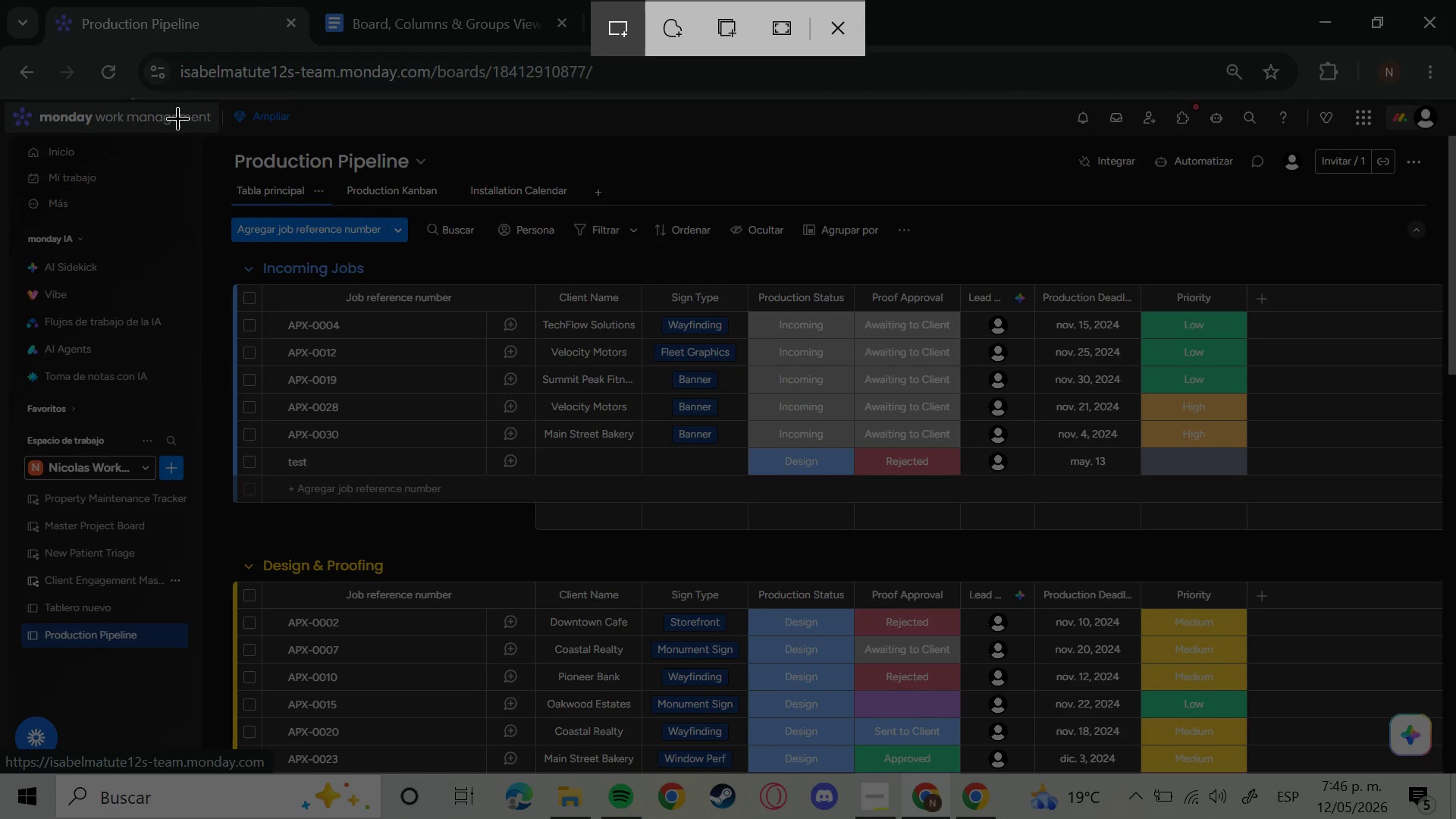 
left_click_drag(start_coordinate=[218, 142], to_coordinate=[431, 183])
 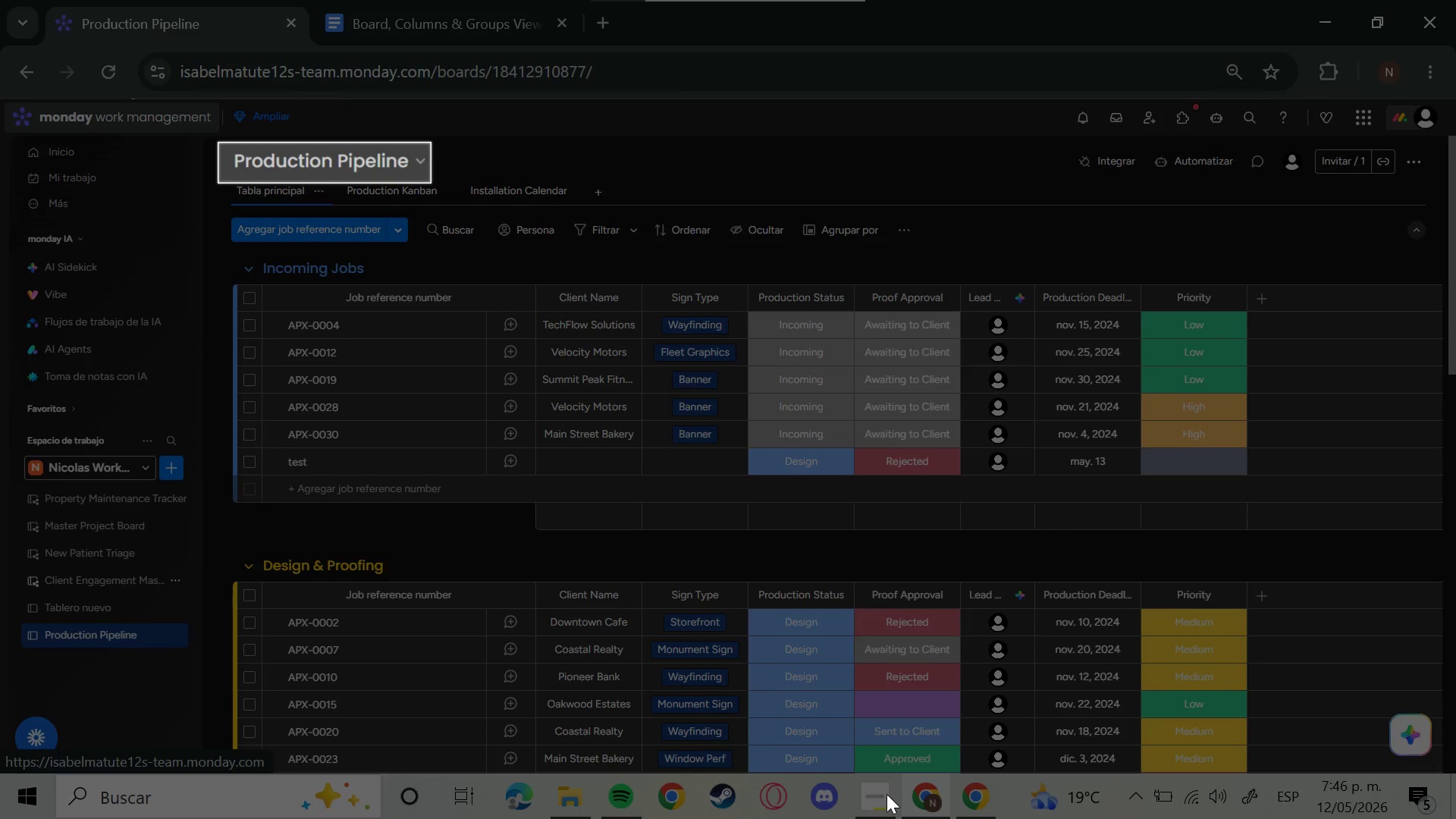 
left_click([886, 794])
 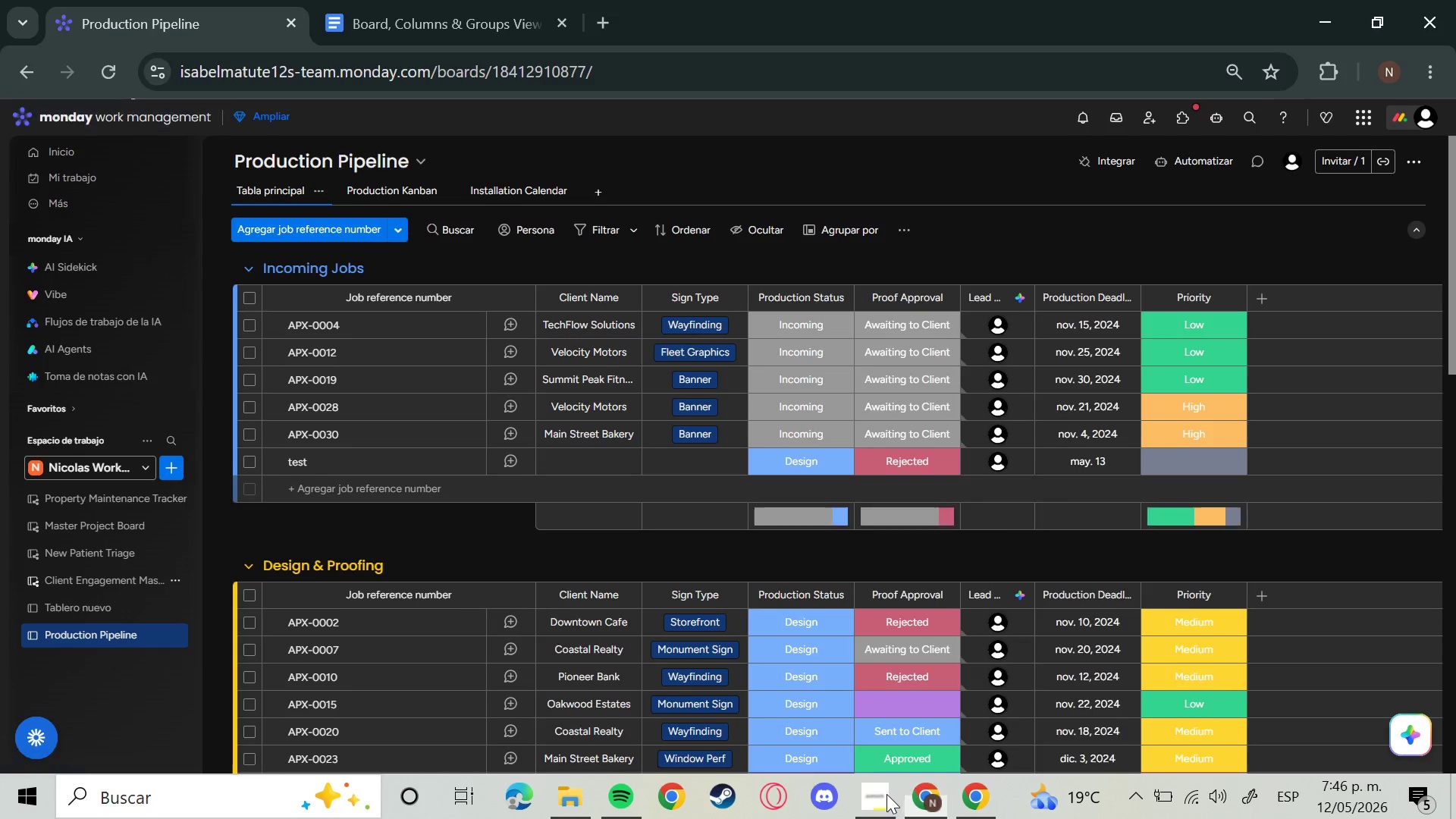 
left_click([886, 794])
 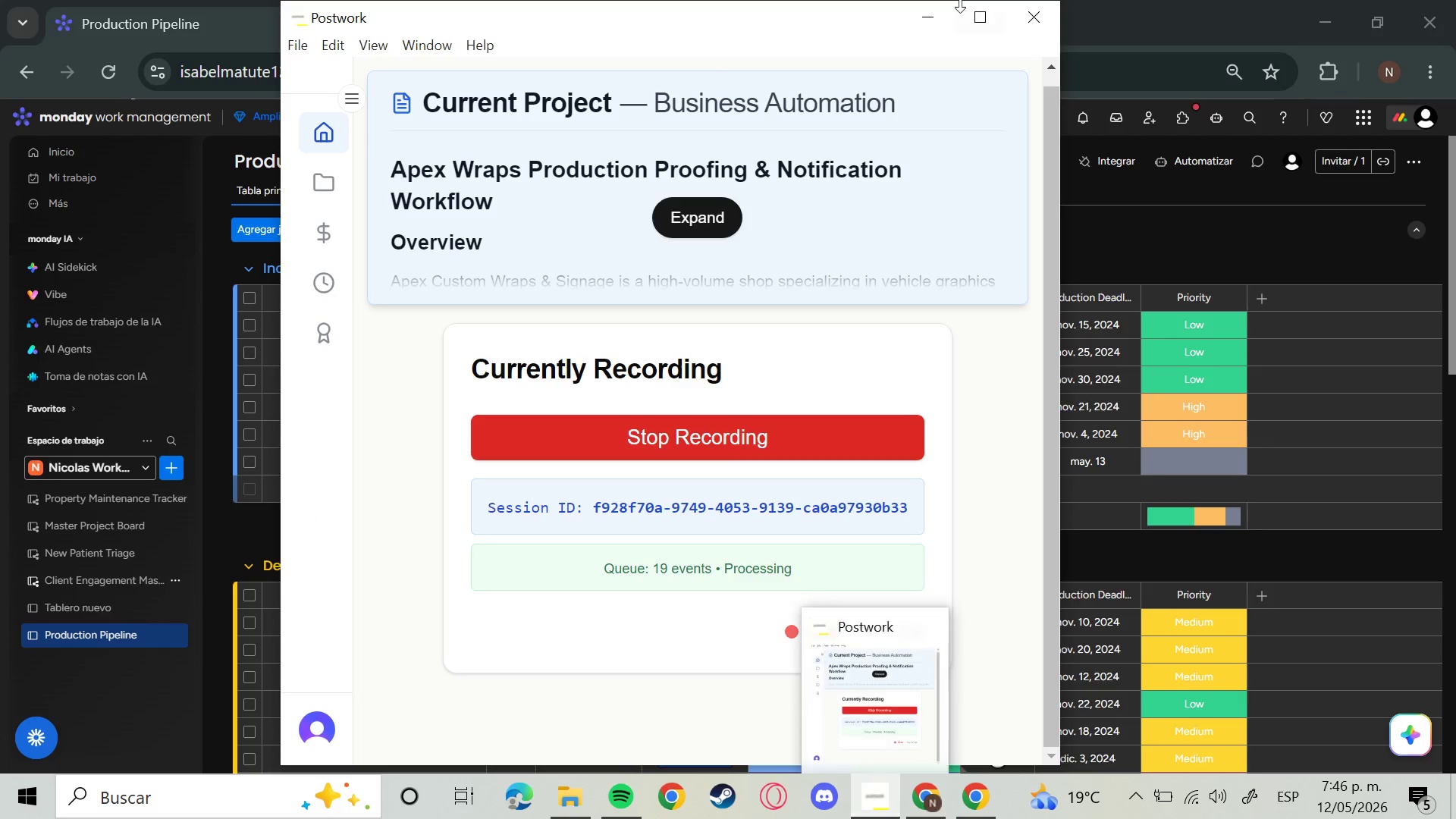 
left_click([908, 17])
 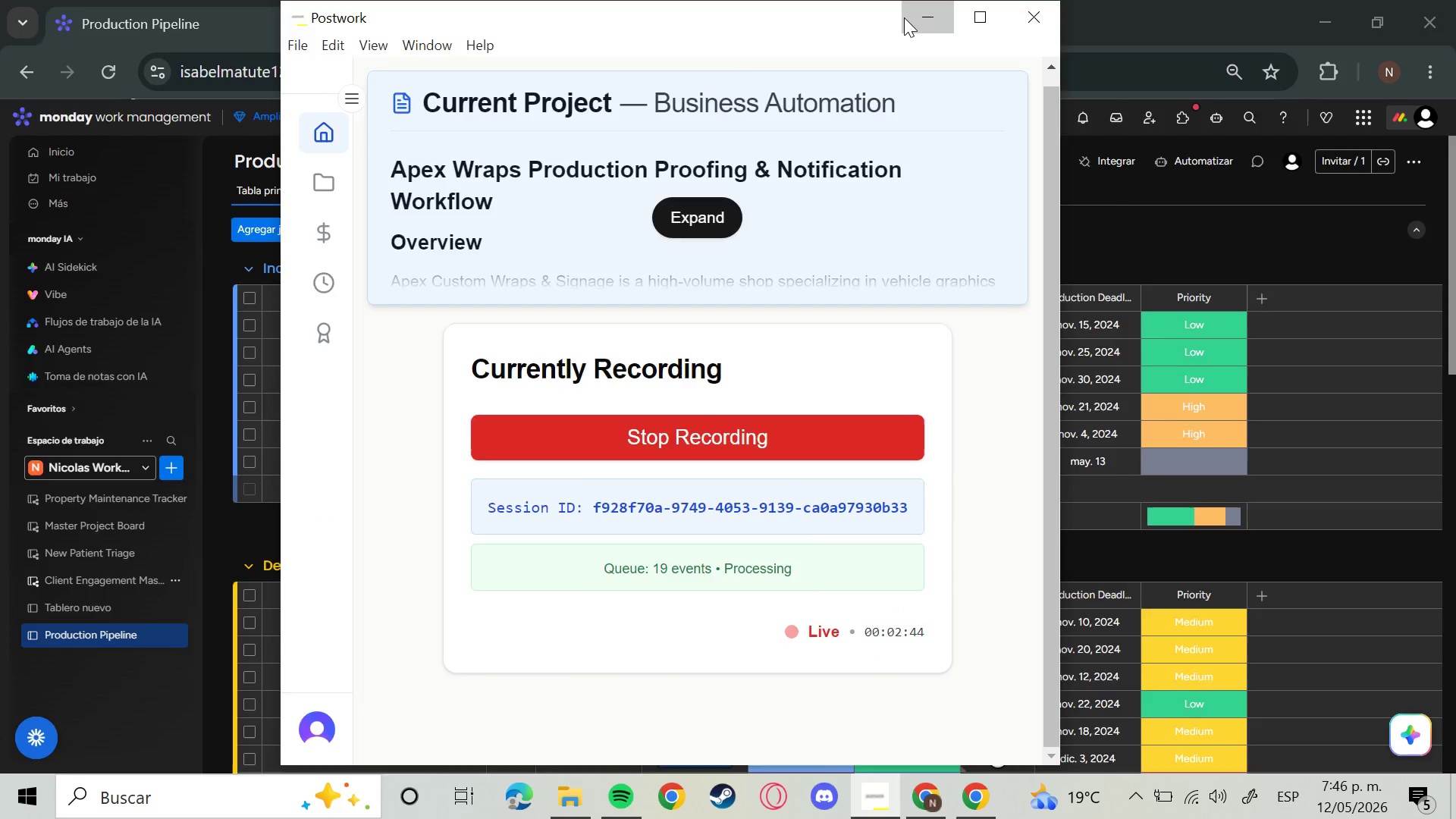 
left_click([397, 4])
 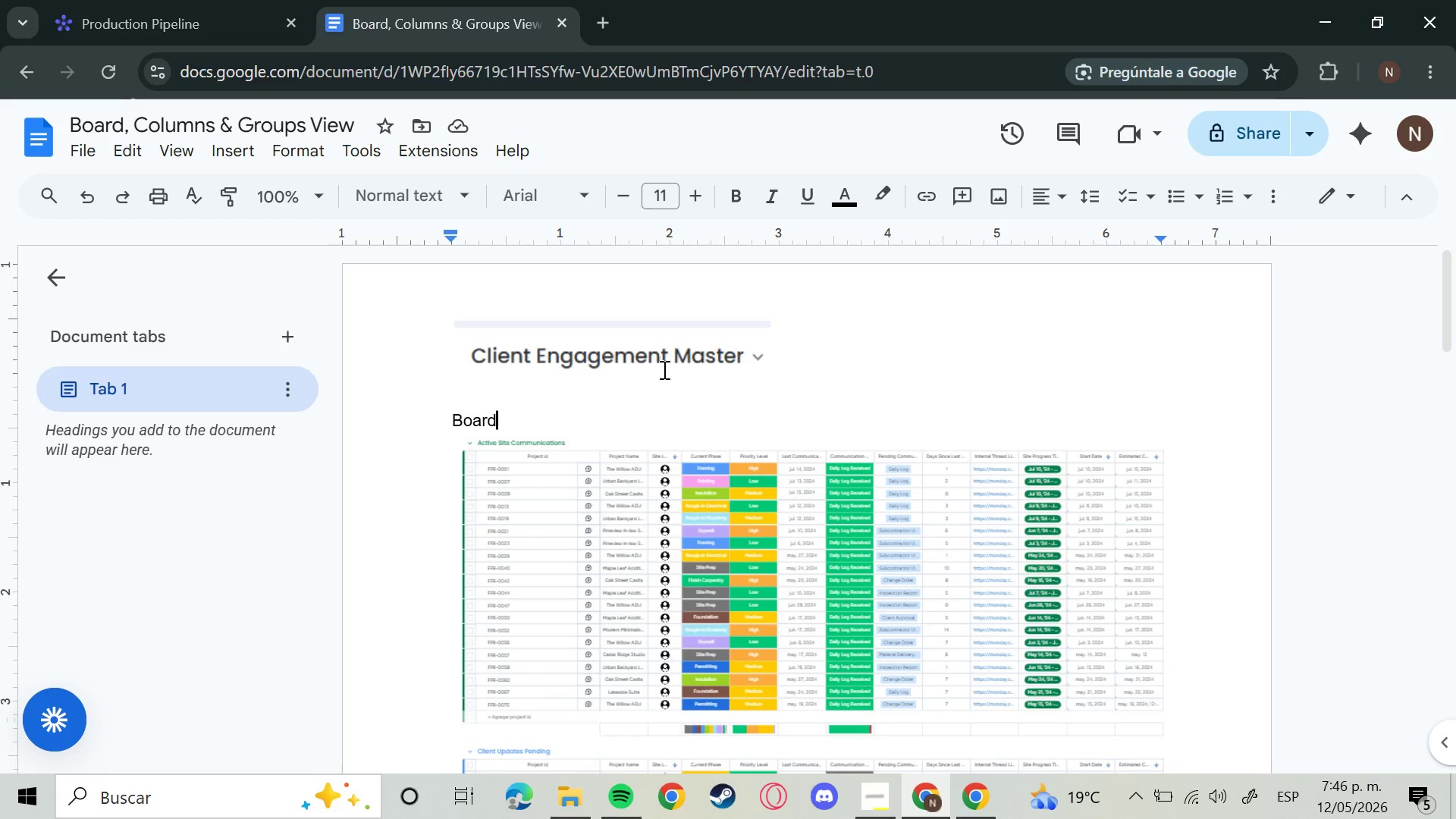 
double_click([663, 348])
 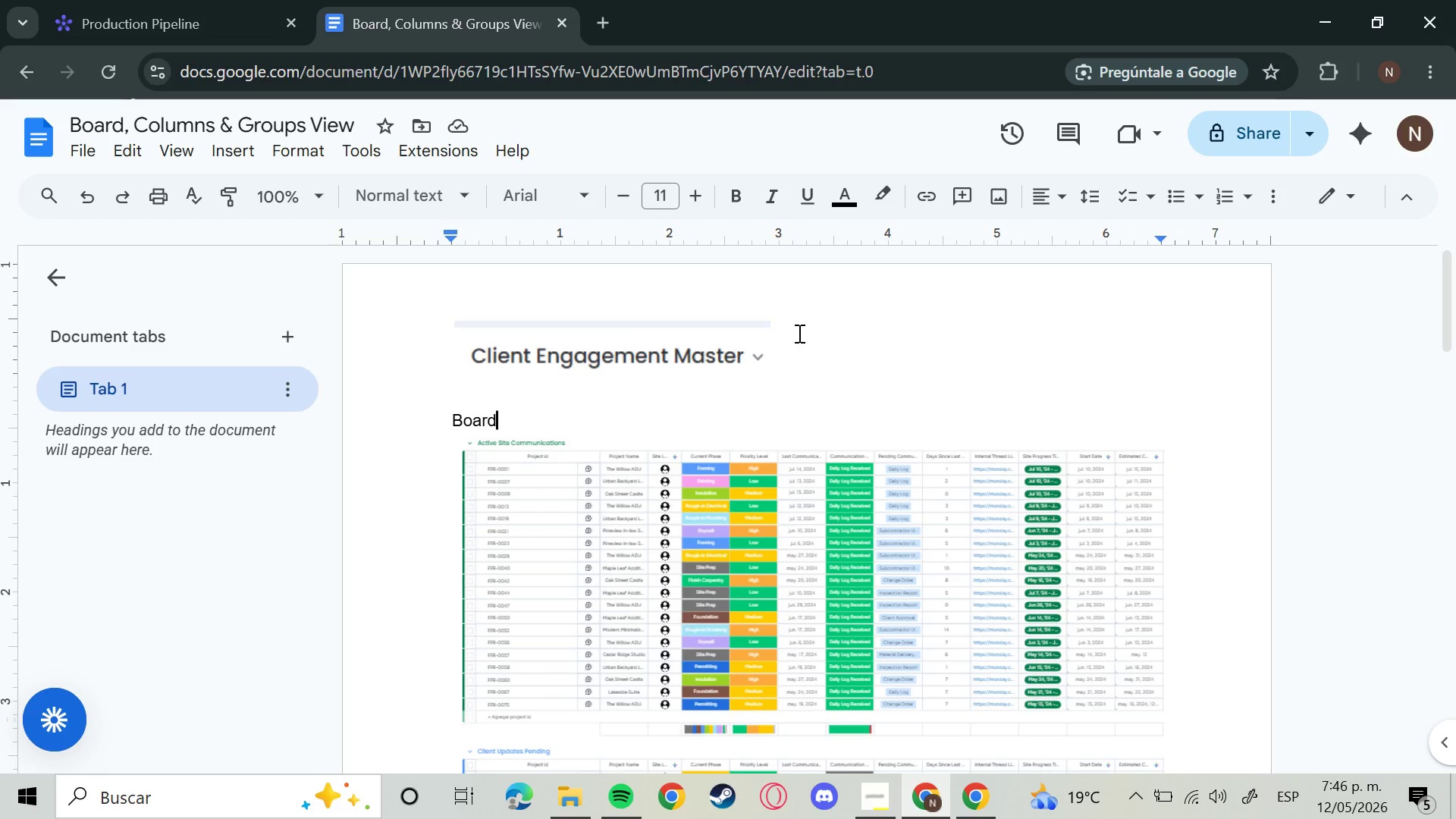 
left_click([803, 333])
 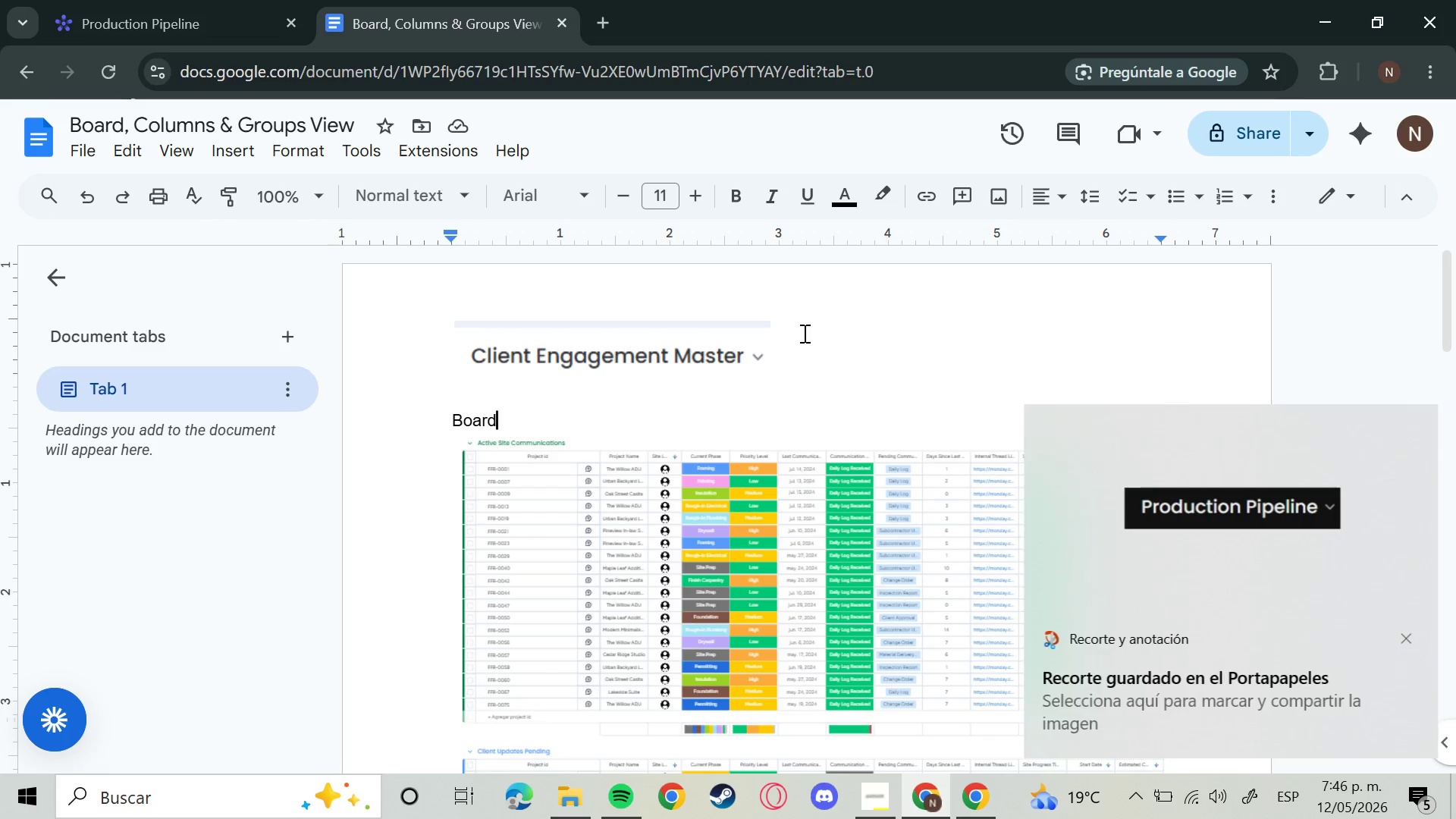 
left_click([630, 334])
 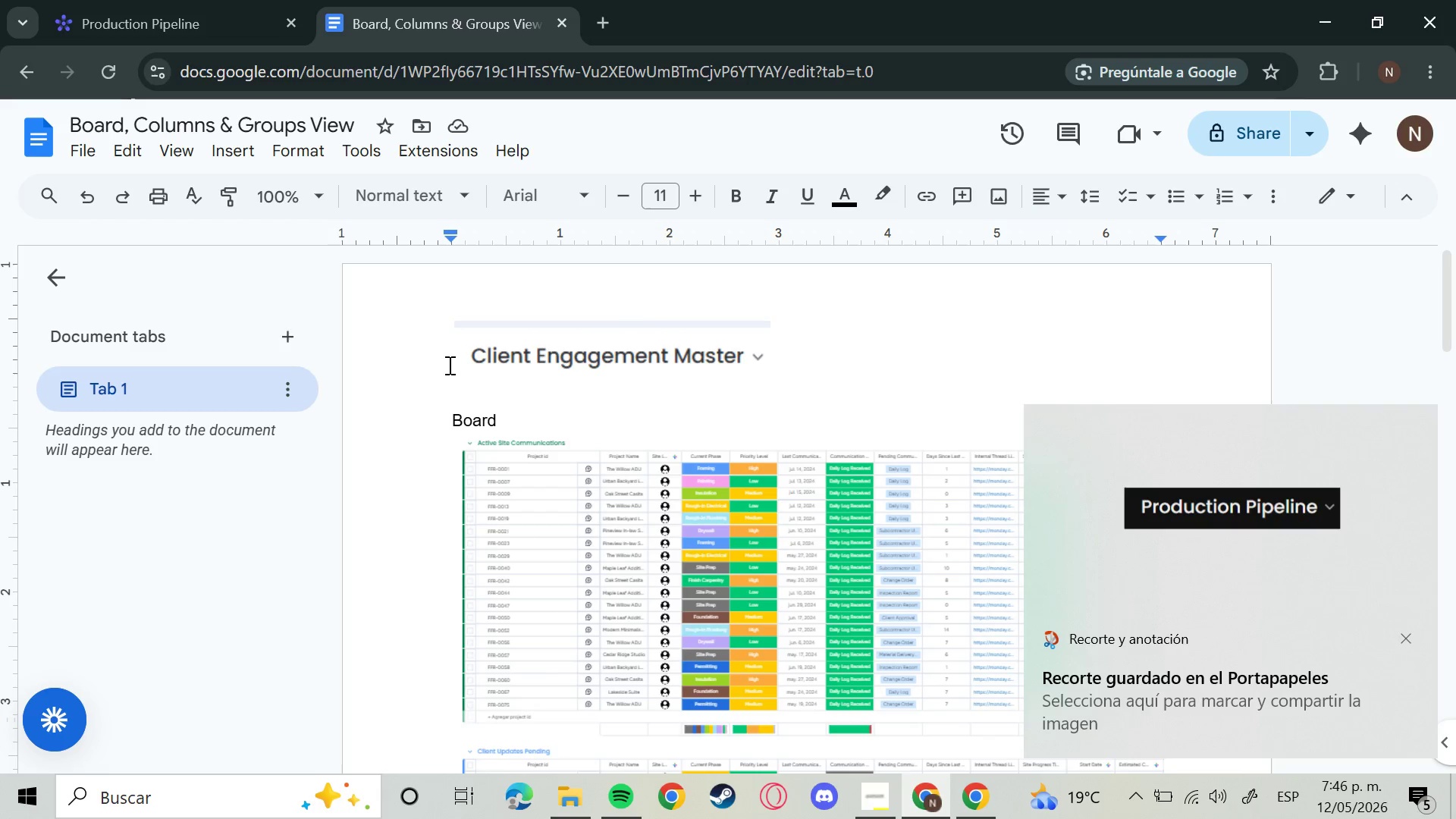 
left_click([448, 365])
 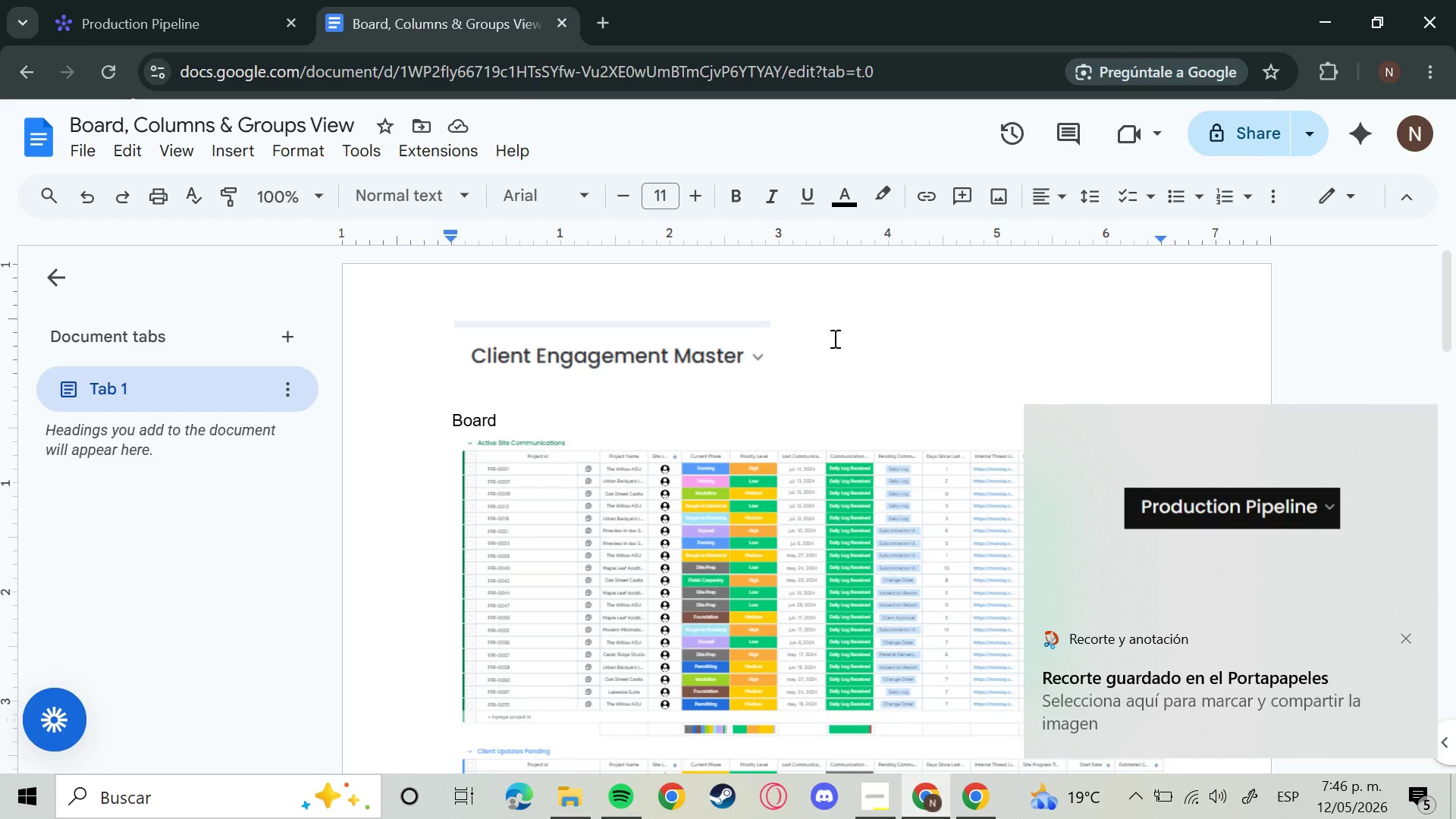 
double_click([833, 338])
 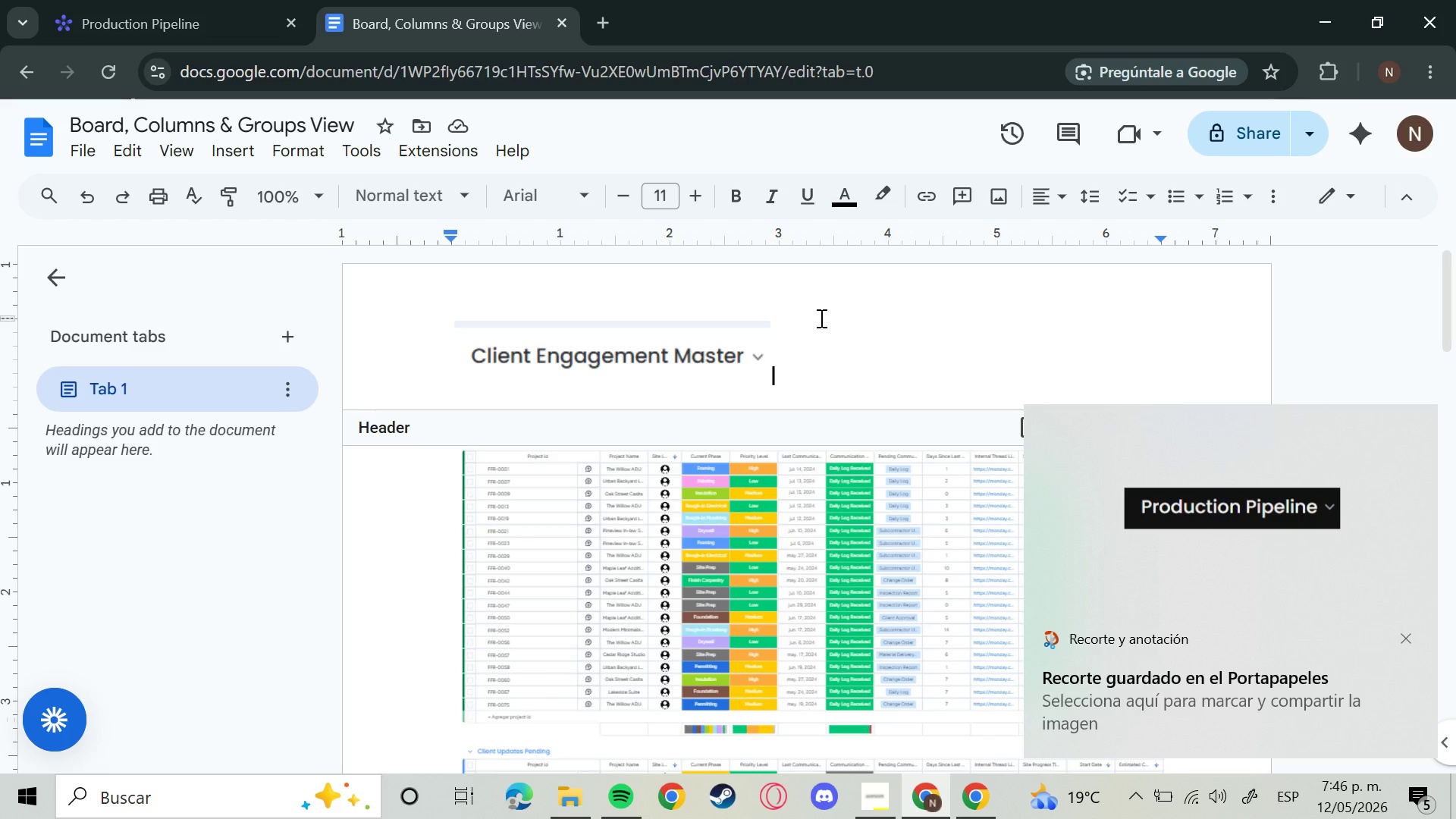 
triple_click([820, 318])
 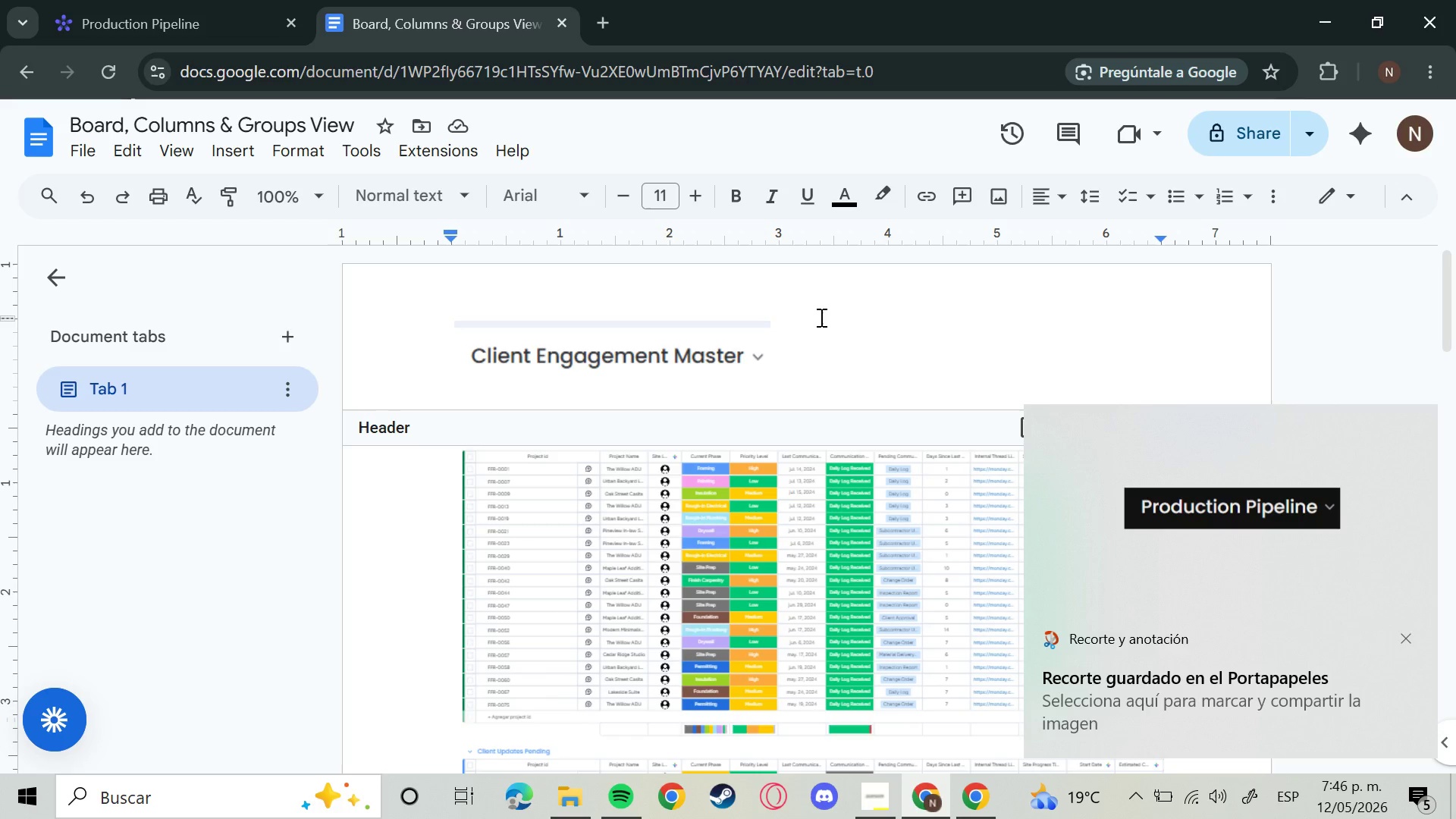 
key(Backspace)
 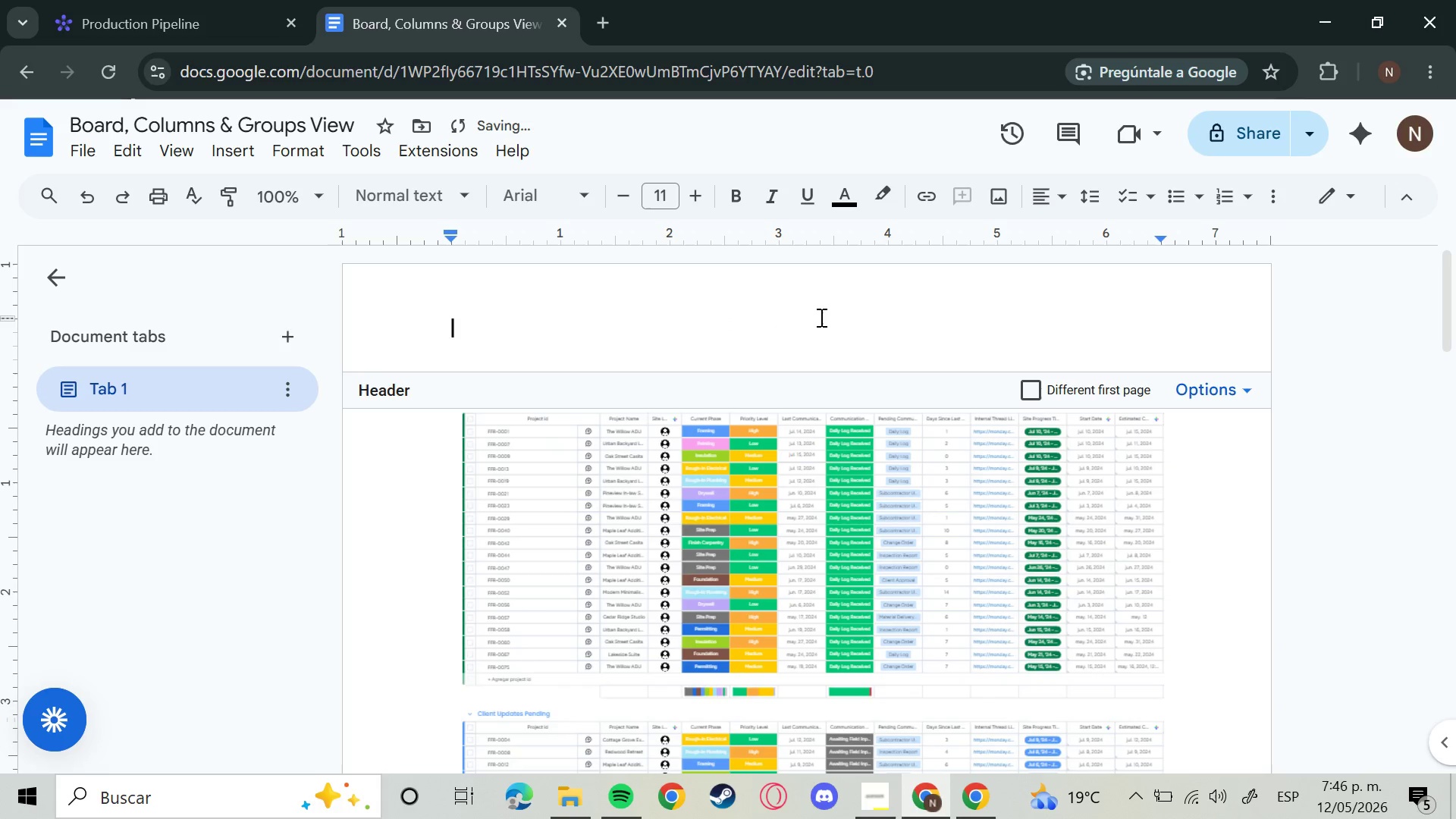 
key(Control+V)
 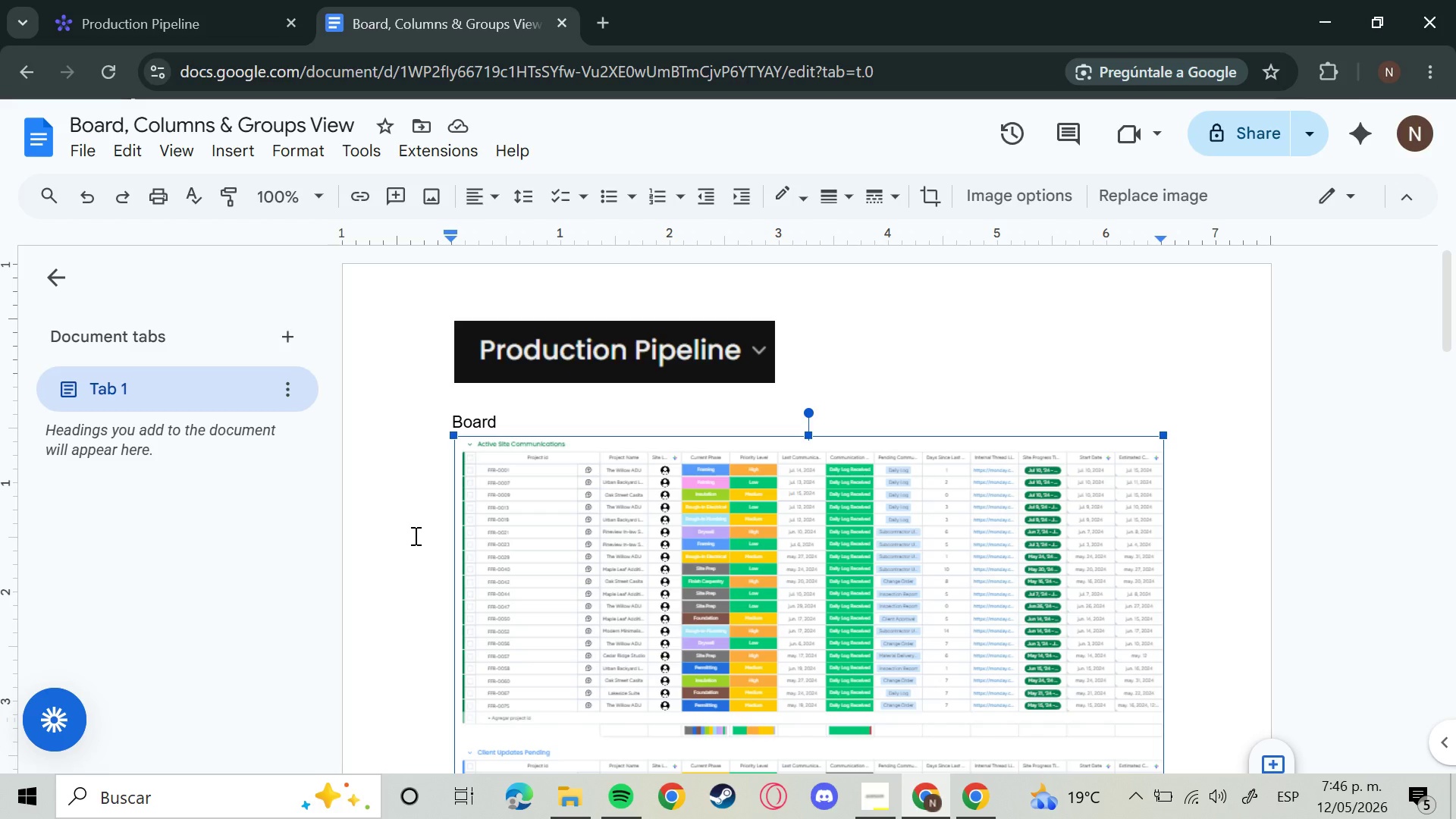 
wait(10.95)
 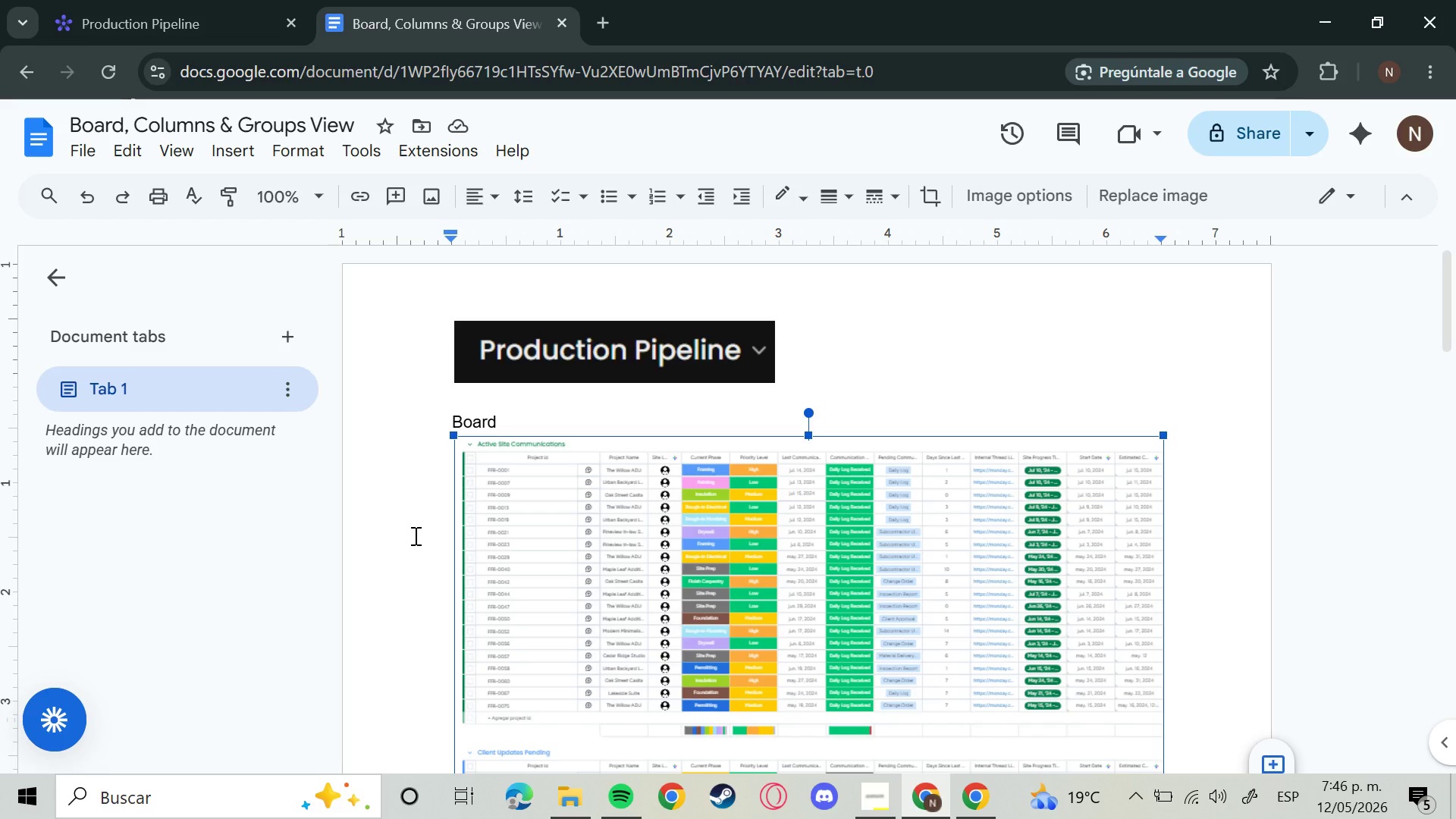 
left_click([175, 0])
 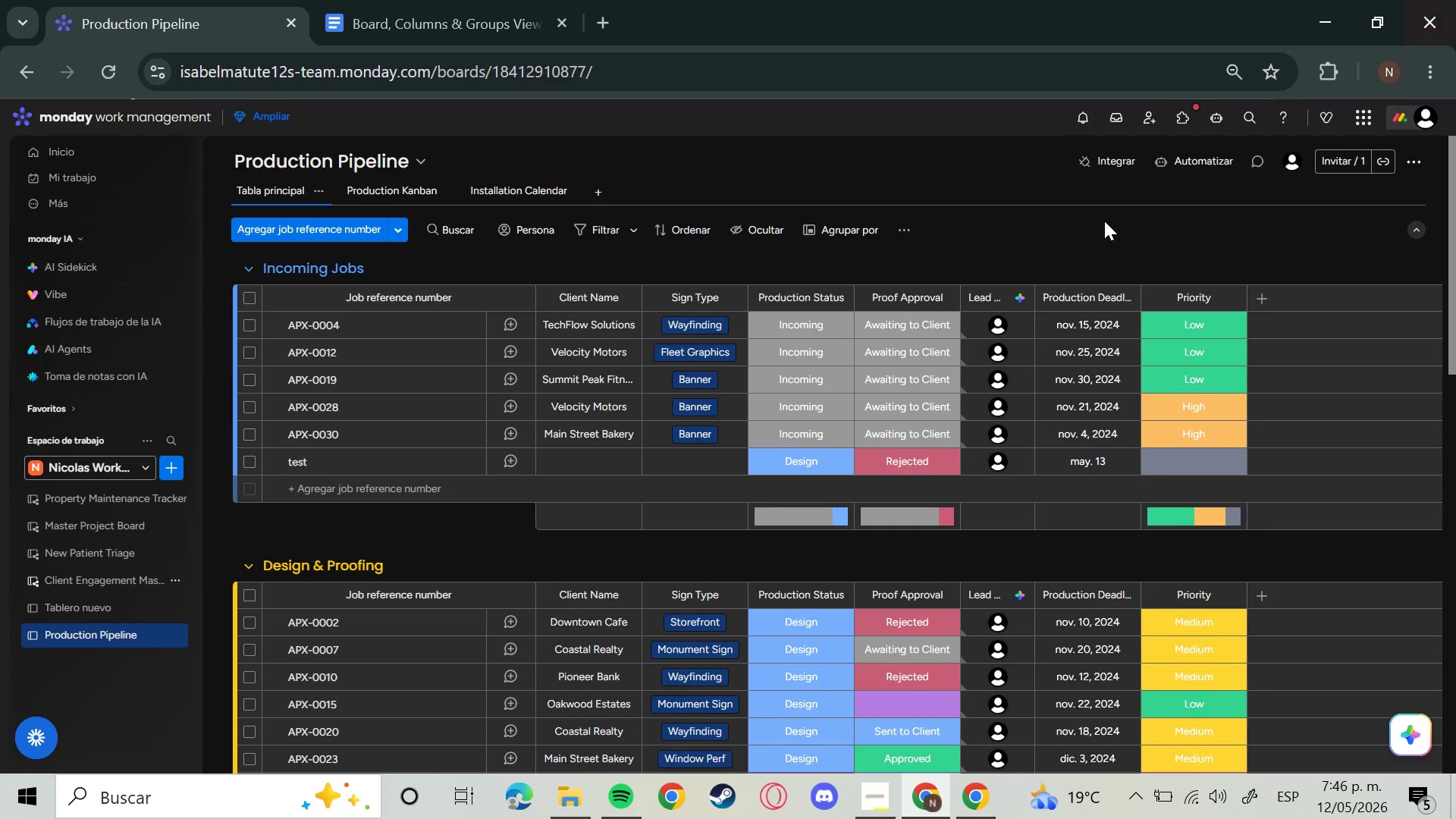 
left_click([1224, 70])
 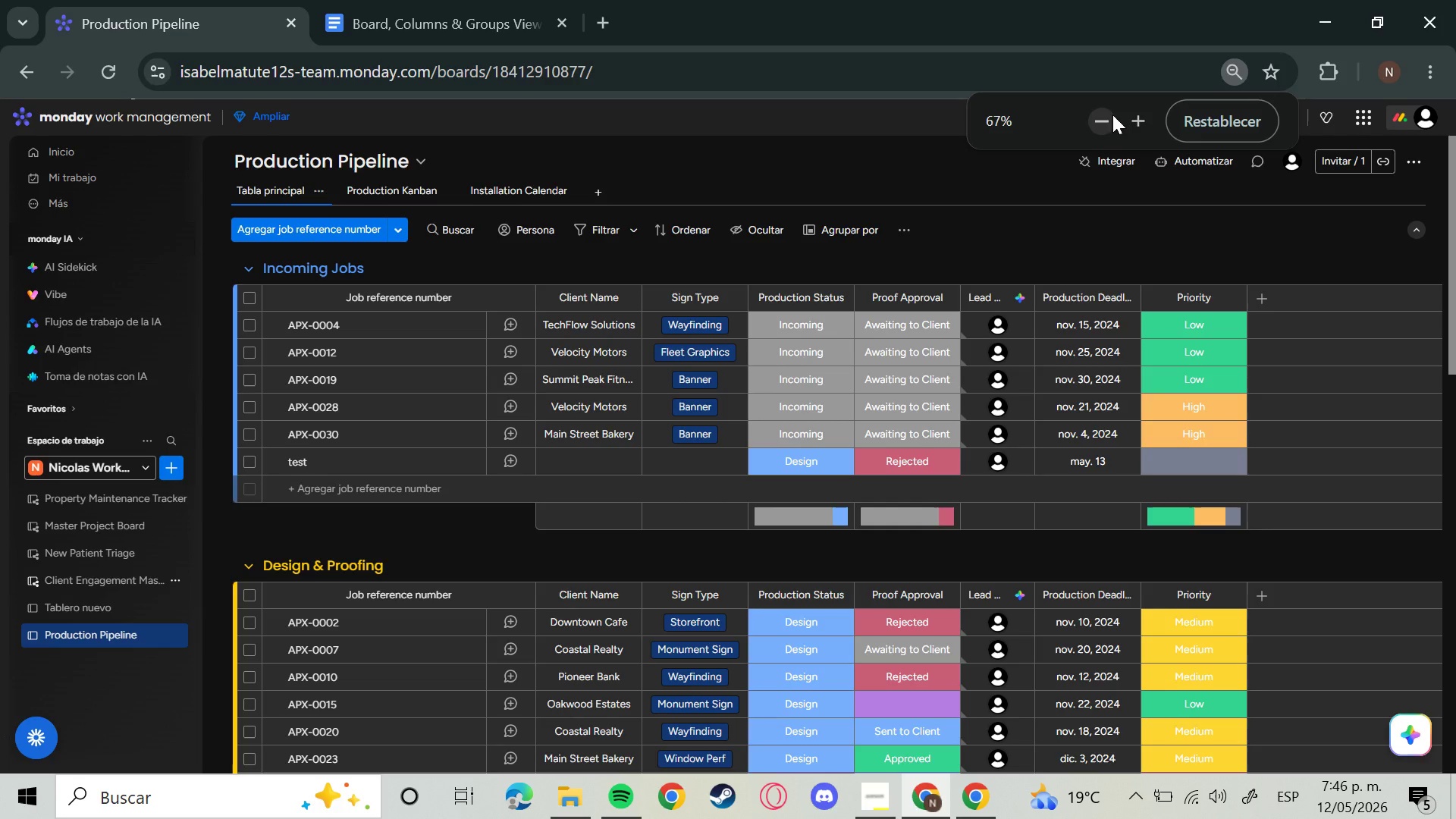 
left_click([215, 460])
 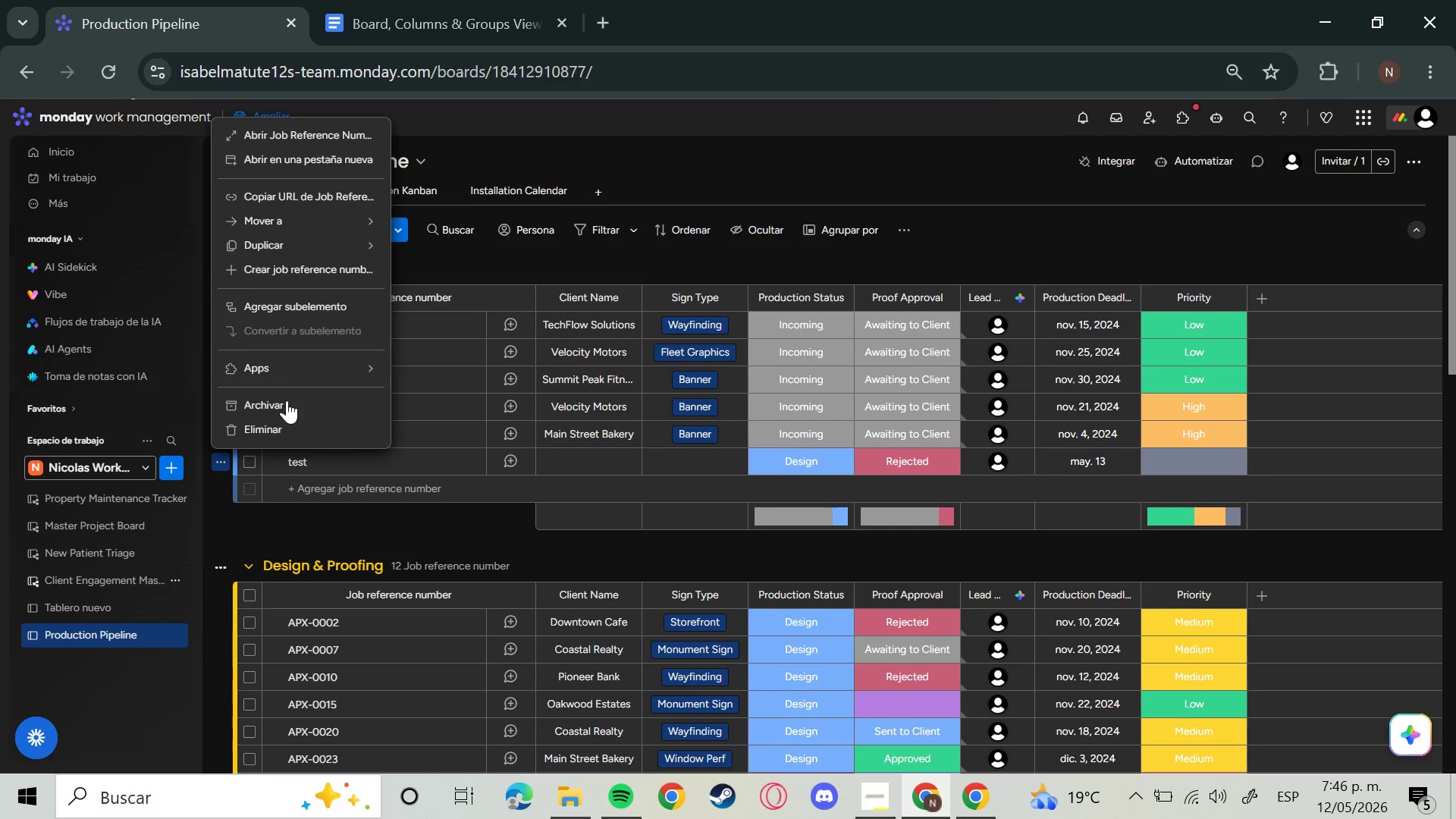 
left_click([272, 417])
 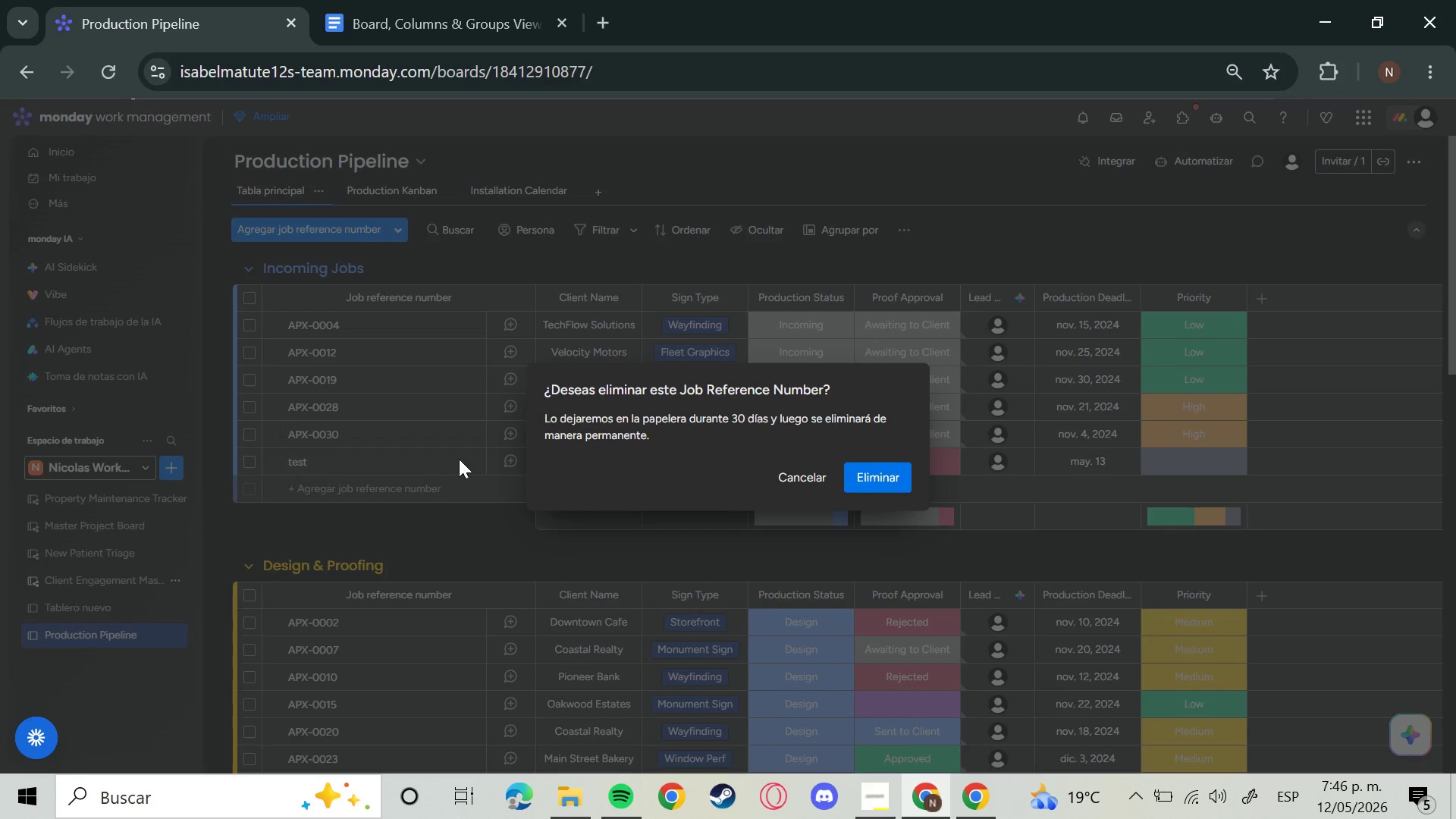 
left_click([871, 476])
 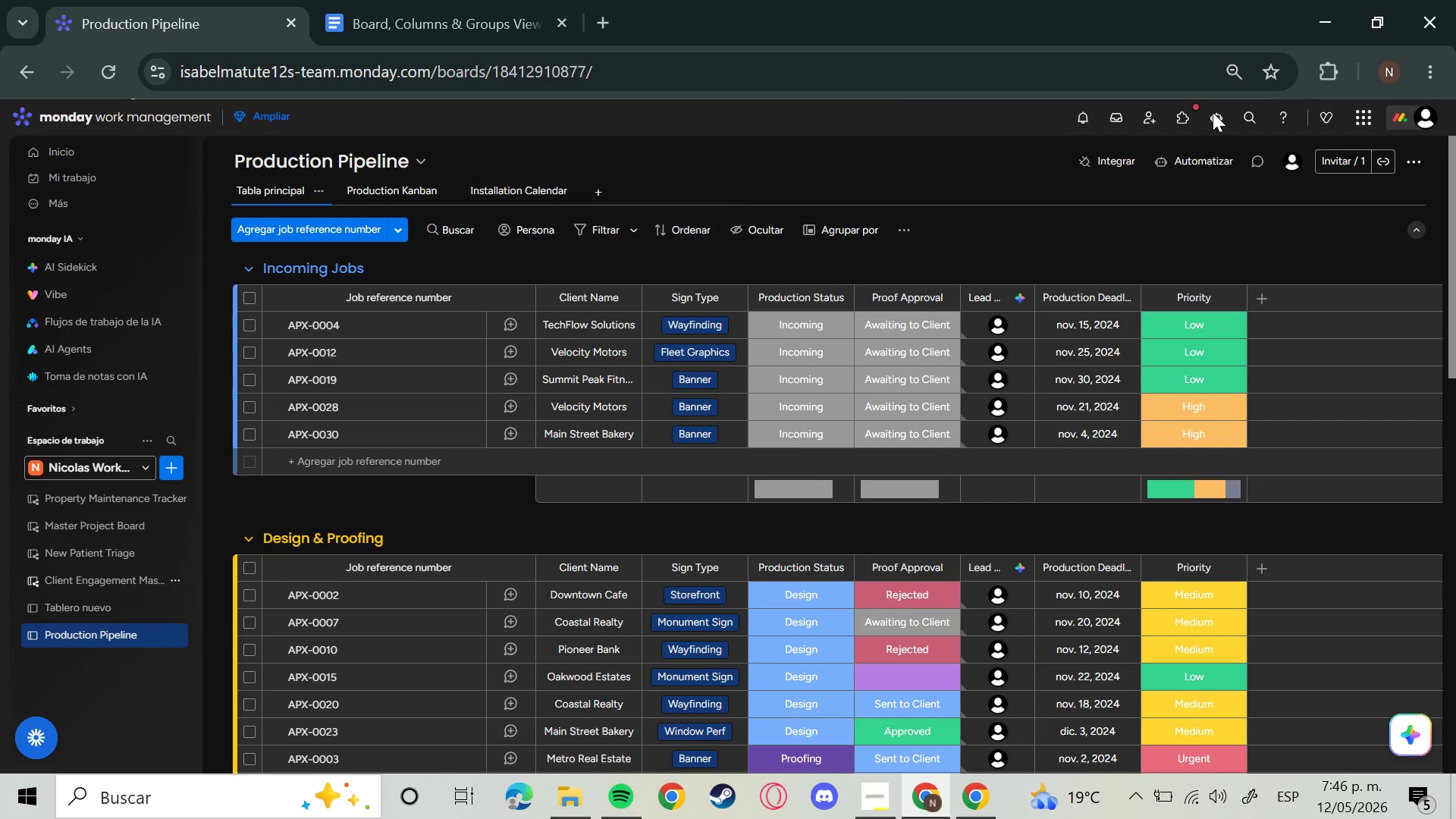 
left_click([1236, 72])
 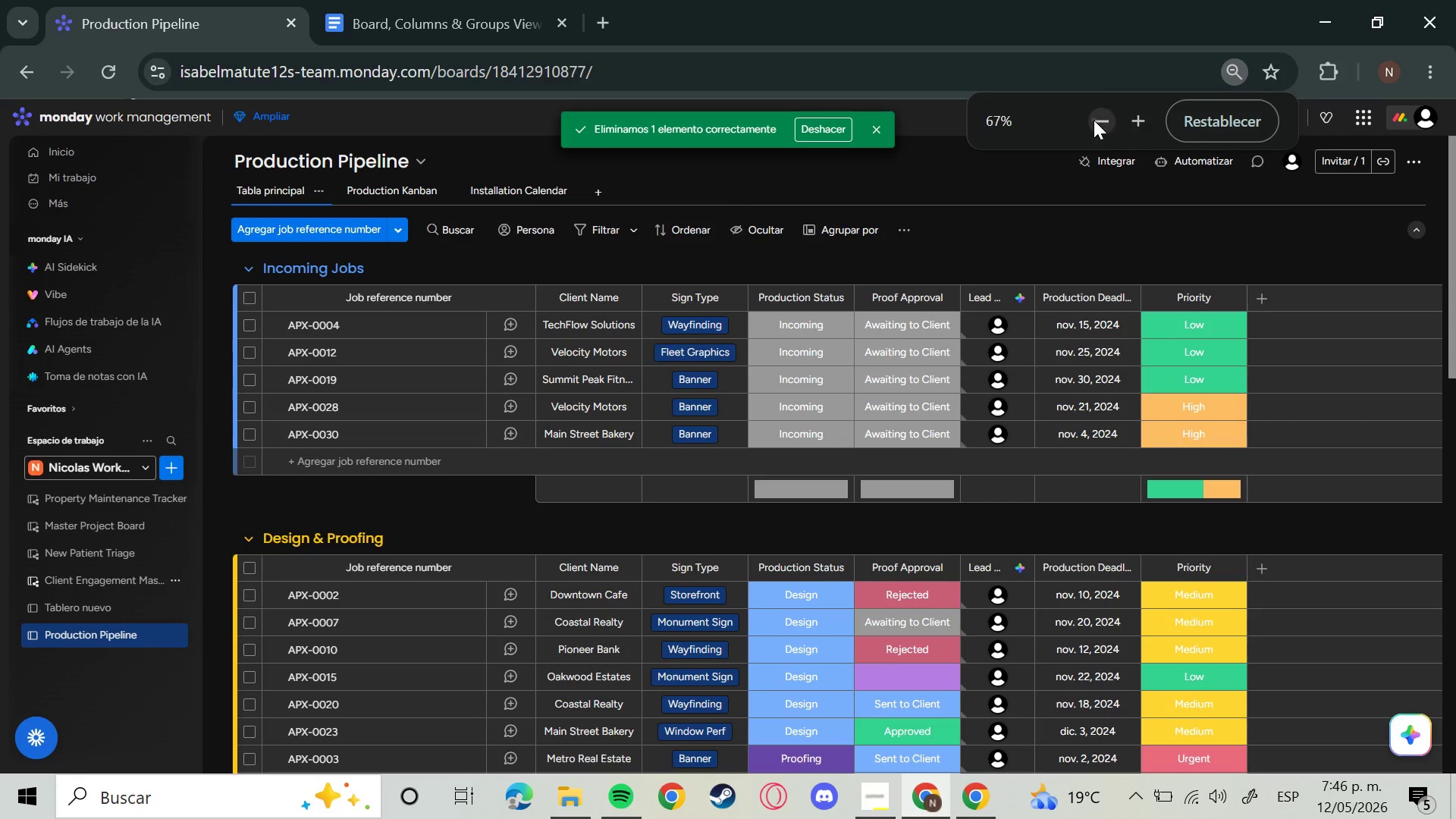 
double_click([1094, 120])
 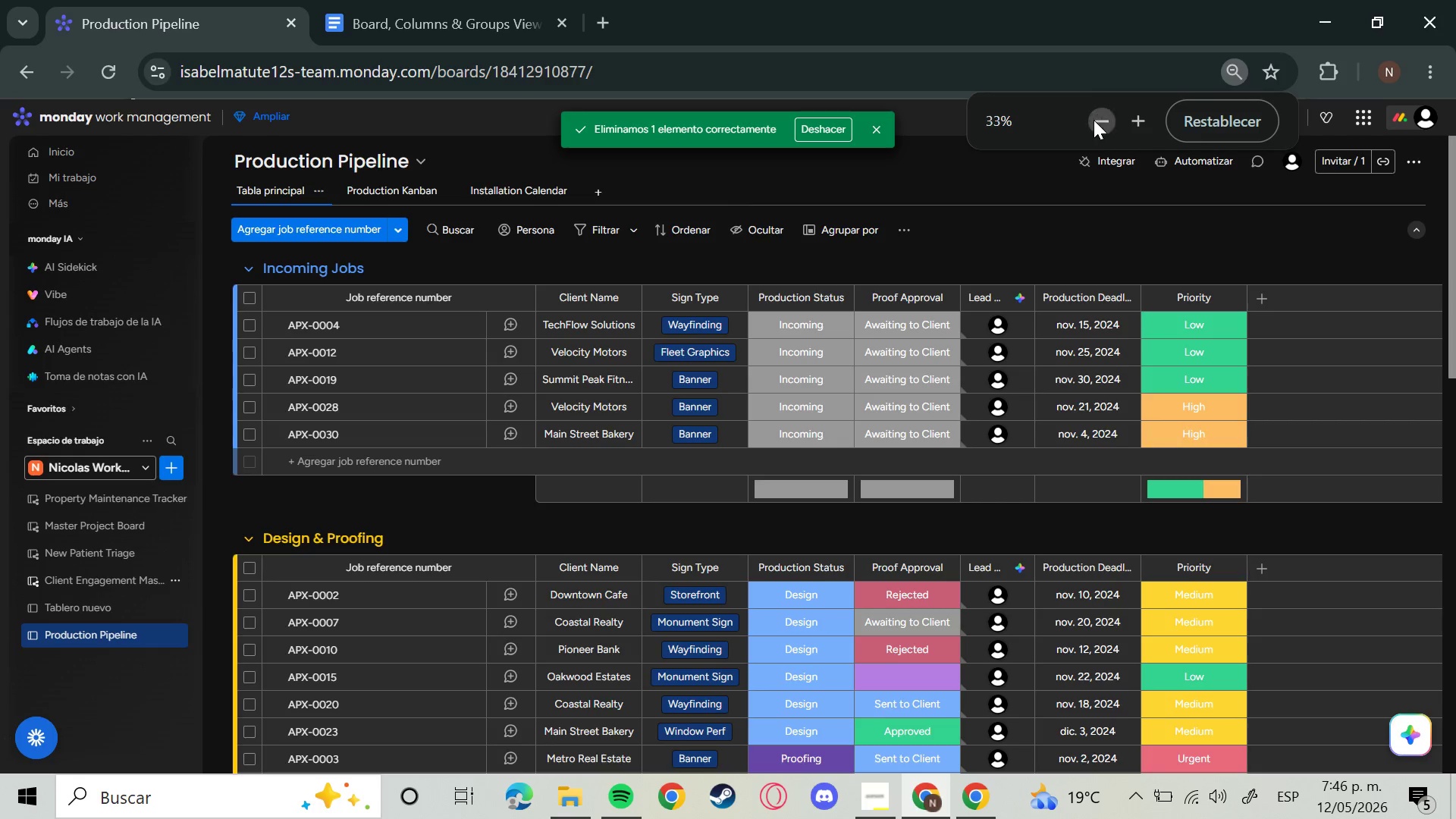 
triple_click([1094, 120])
 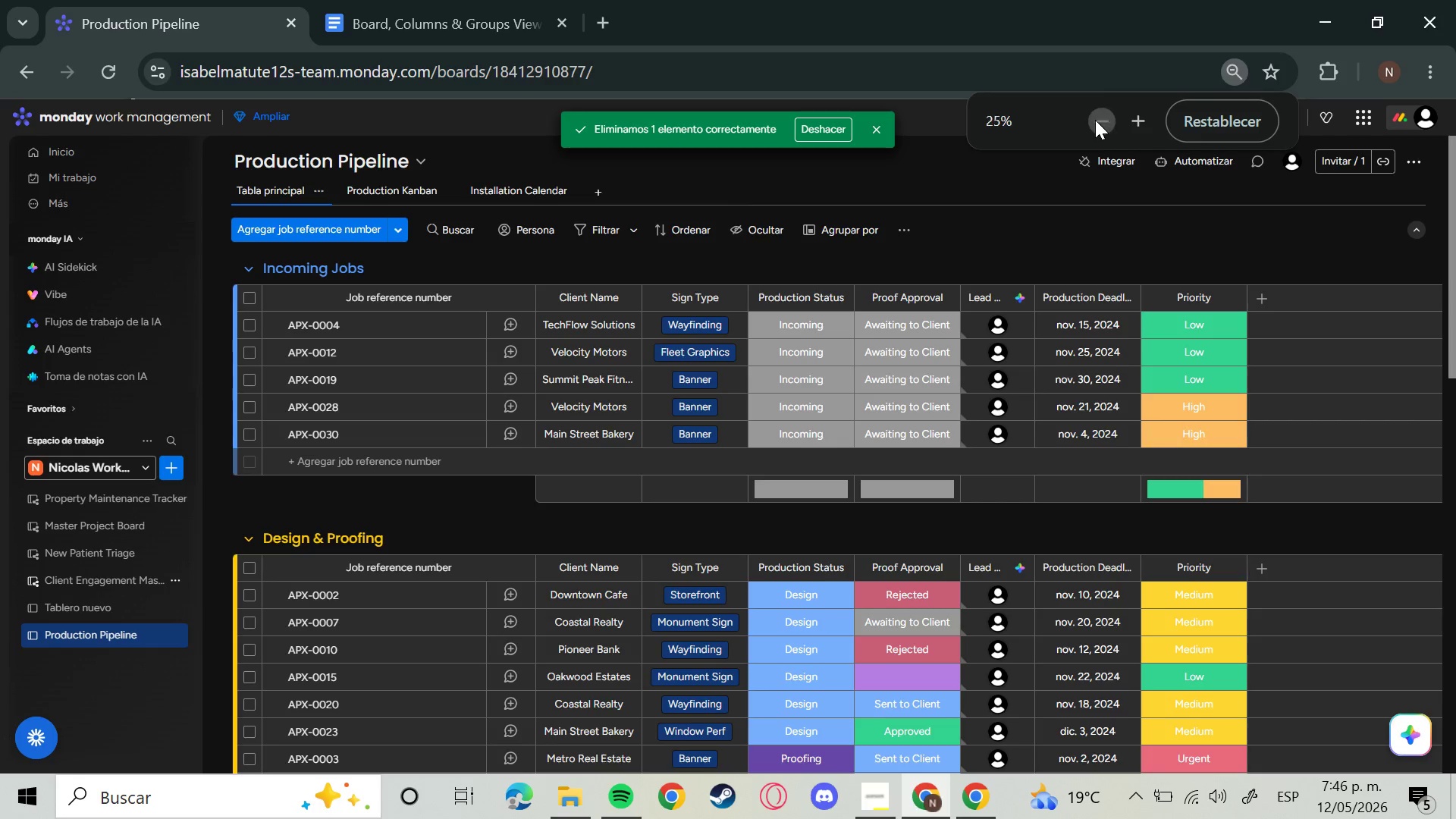 
triple_click([1095, 120])
 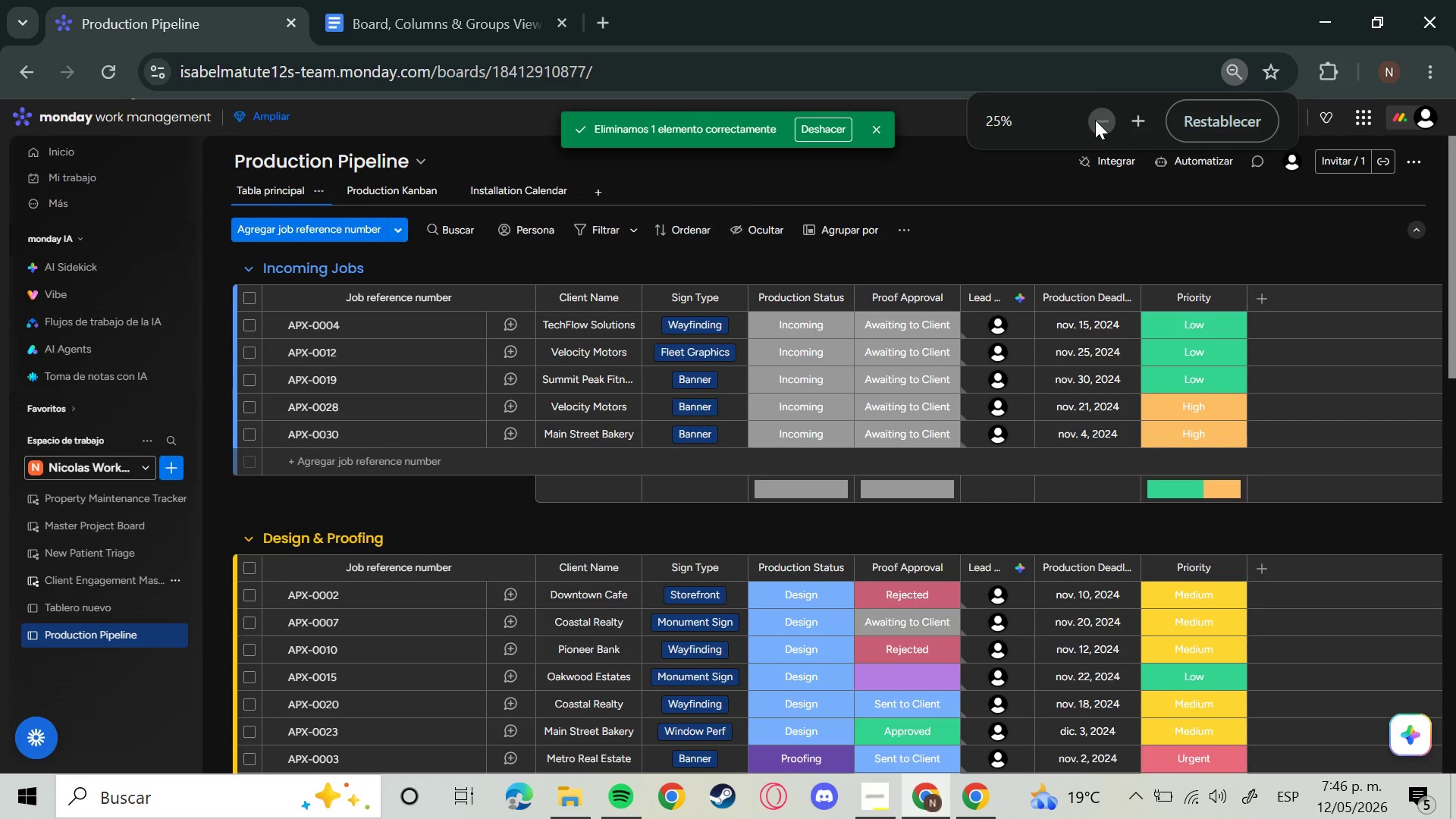 
triple_click([1095, 120])
 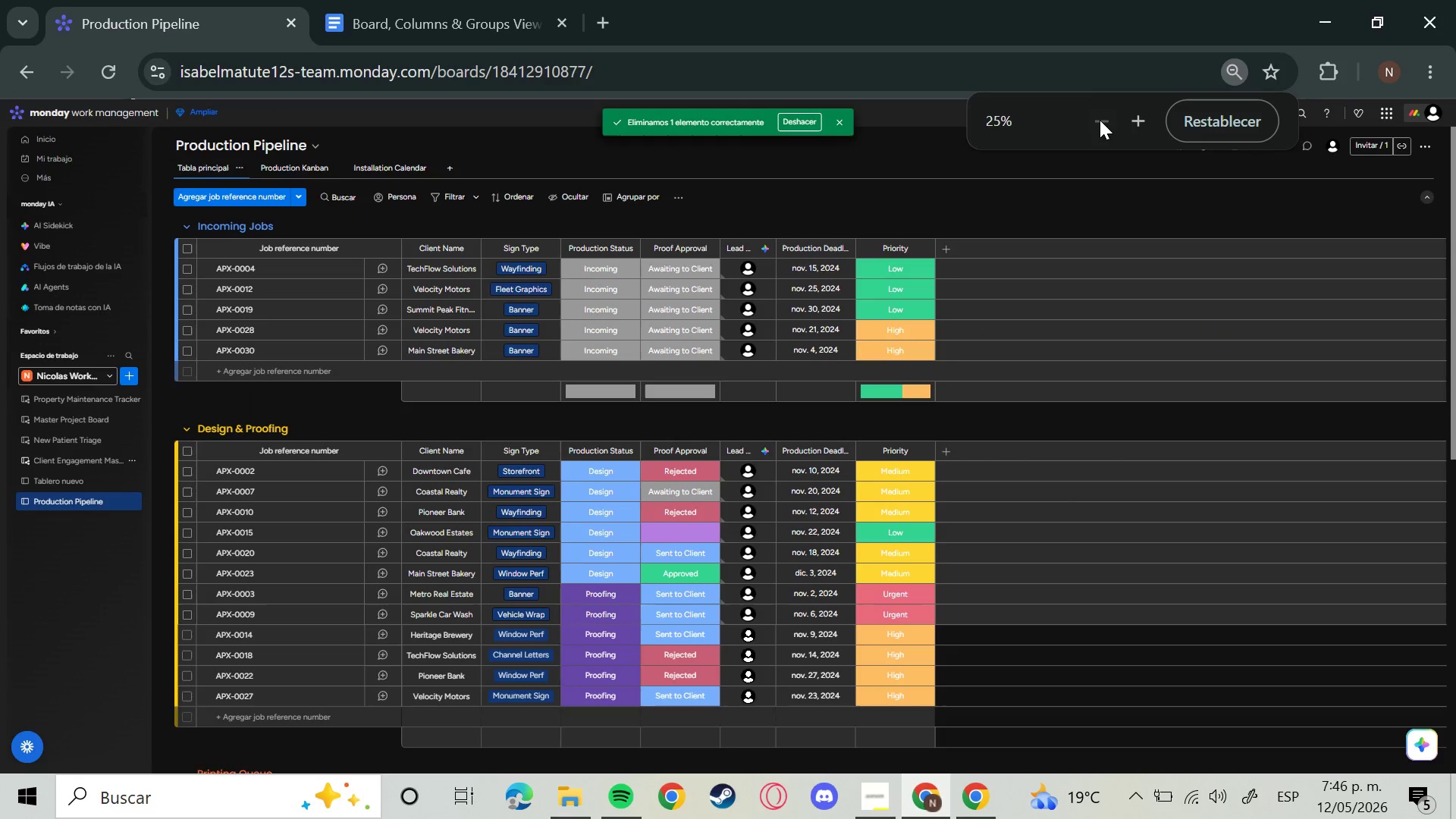 
triple_click([1100, 120])
 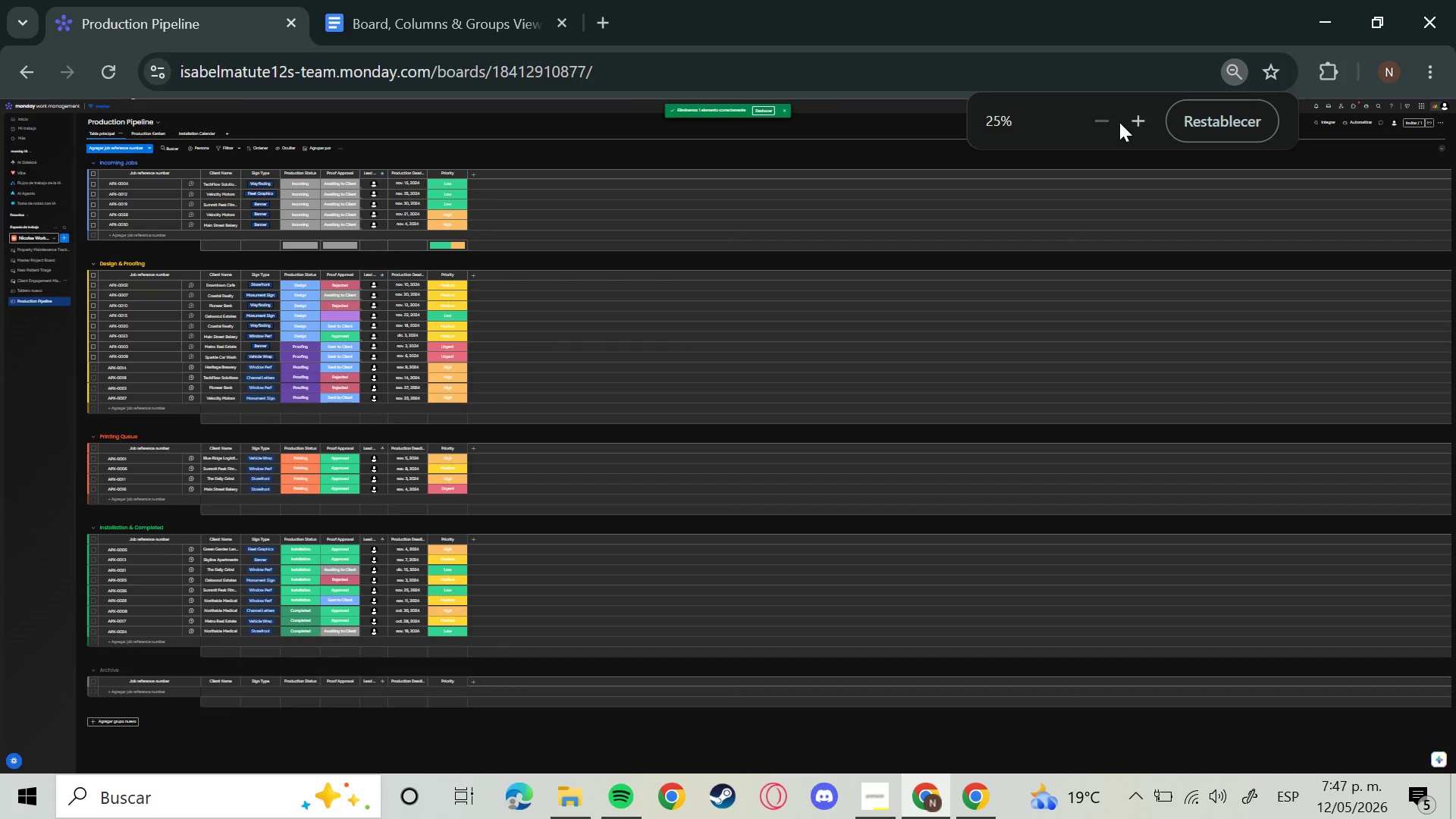 
left_click([1145, 120])
 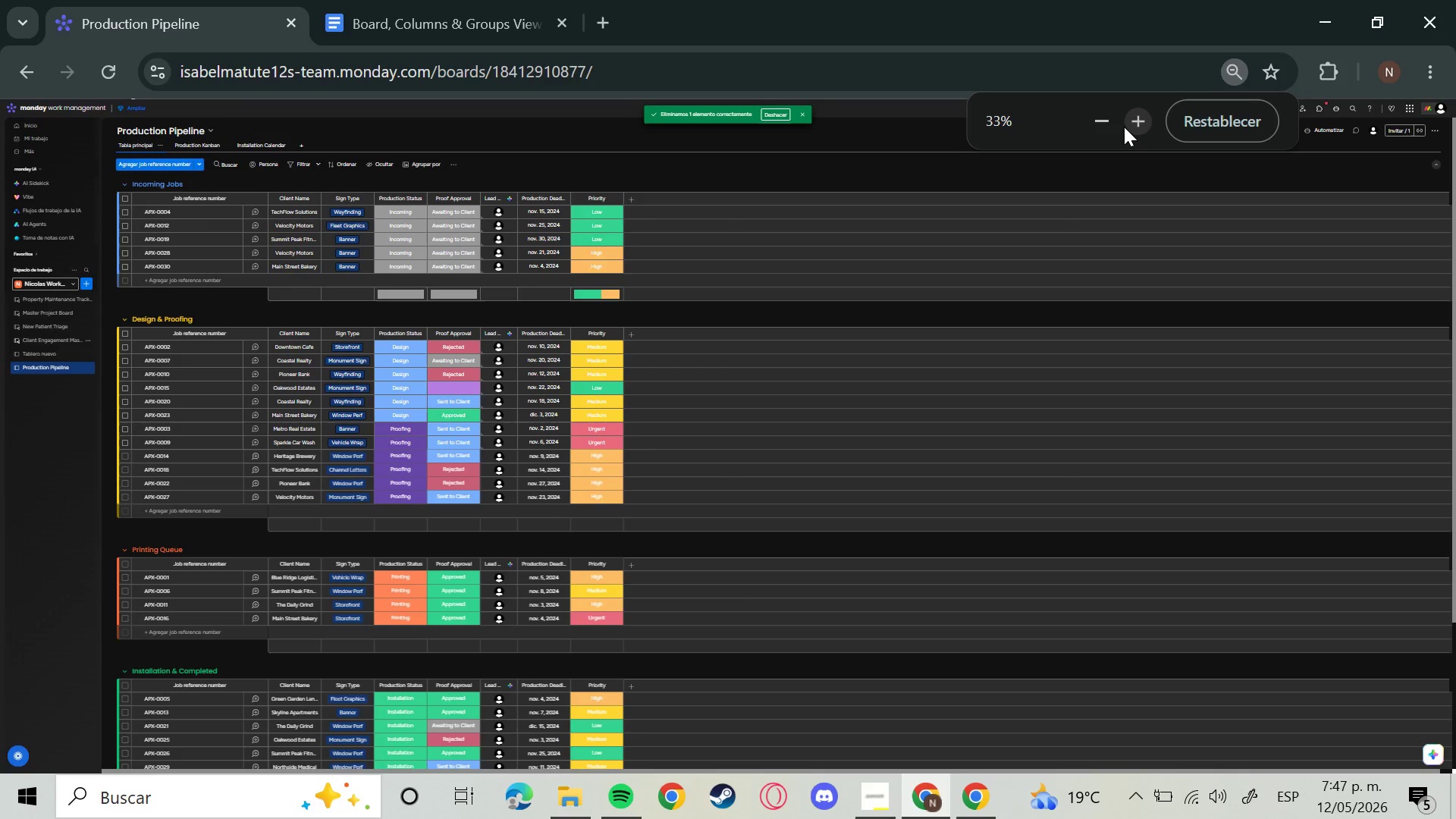 
left_click([1107, 124])
 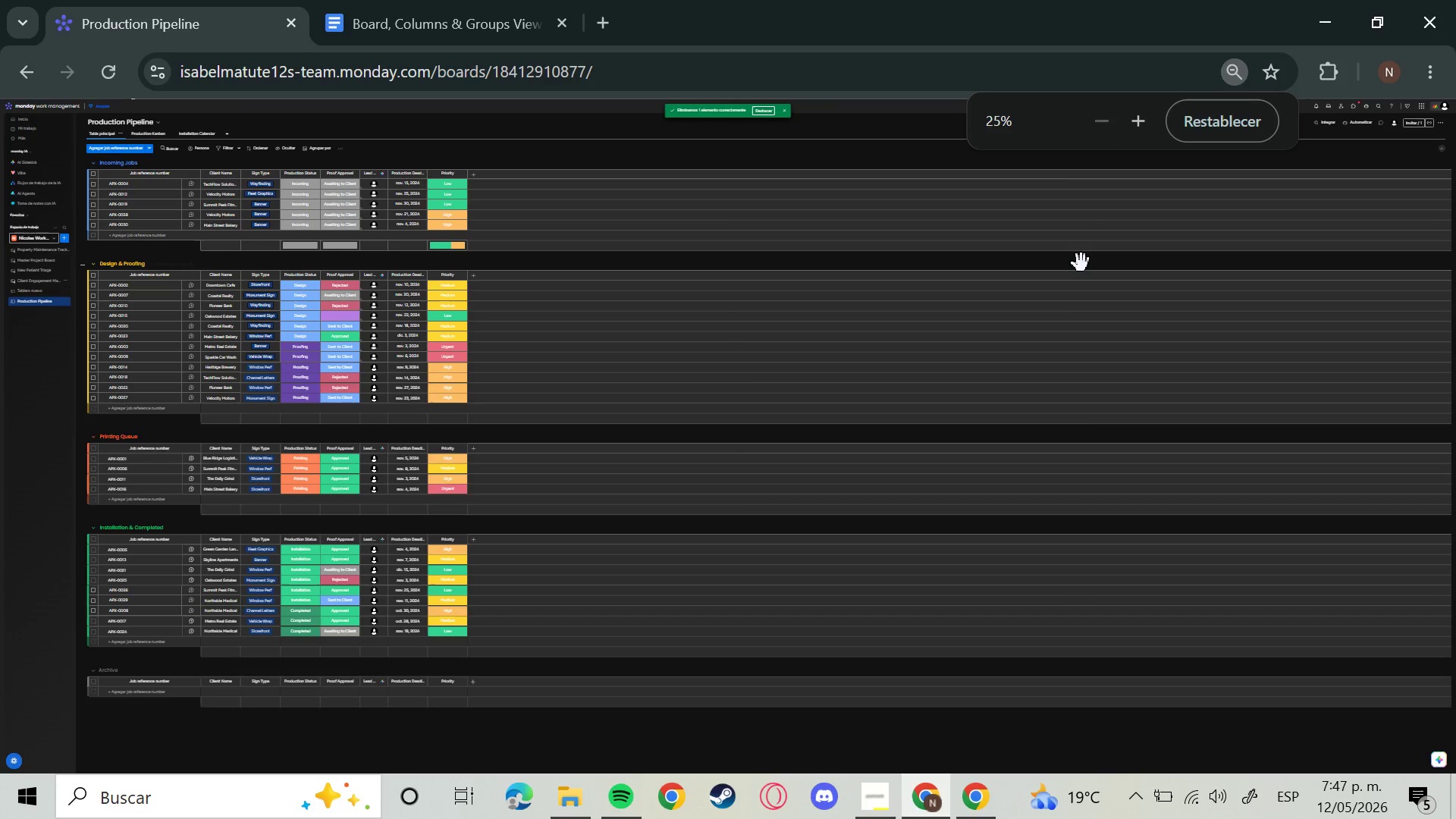 
hold_key(key=MetaLeft, duration=1.5)
 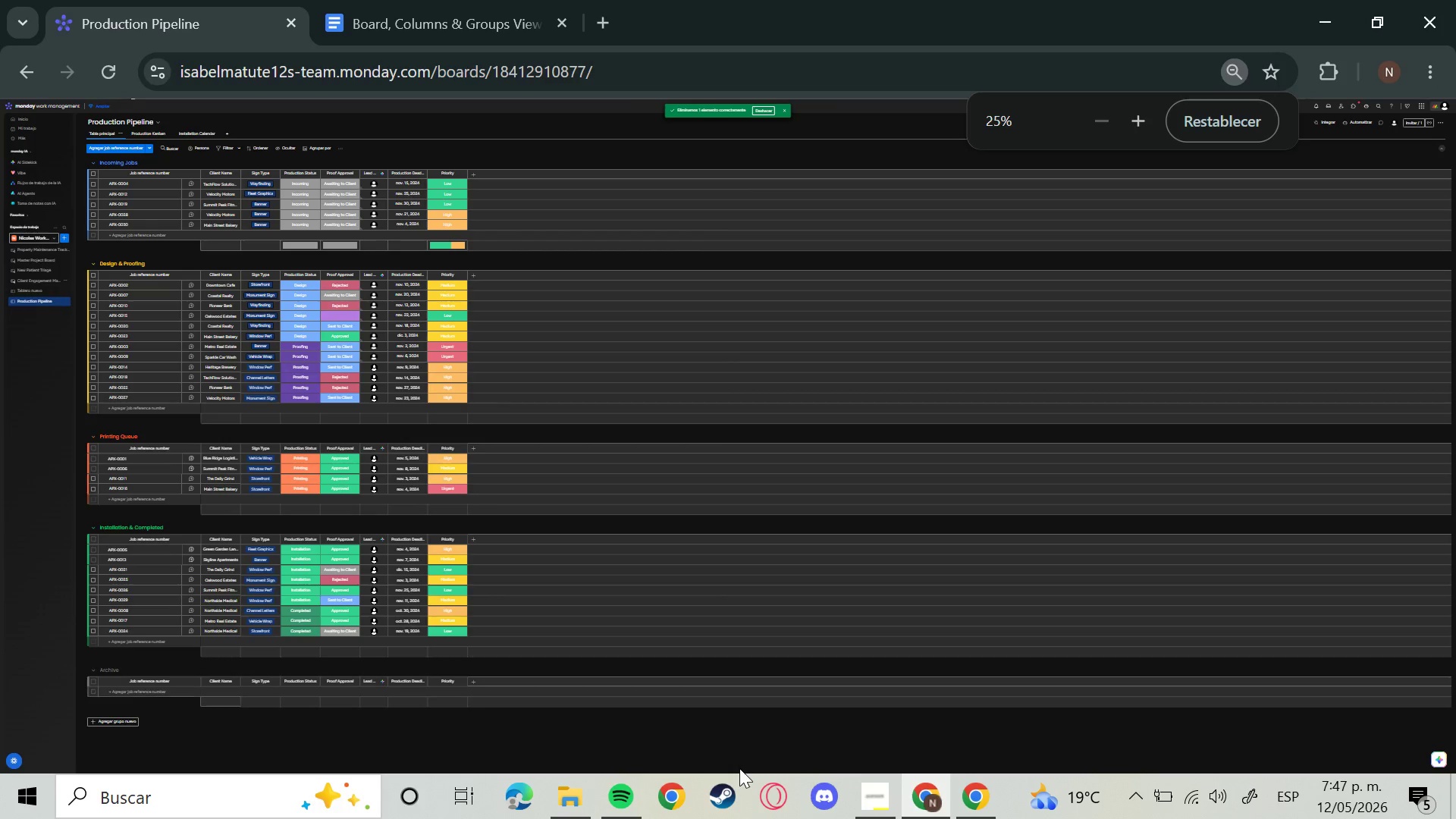 
key(Meta+Shift+S)
 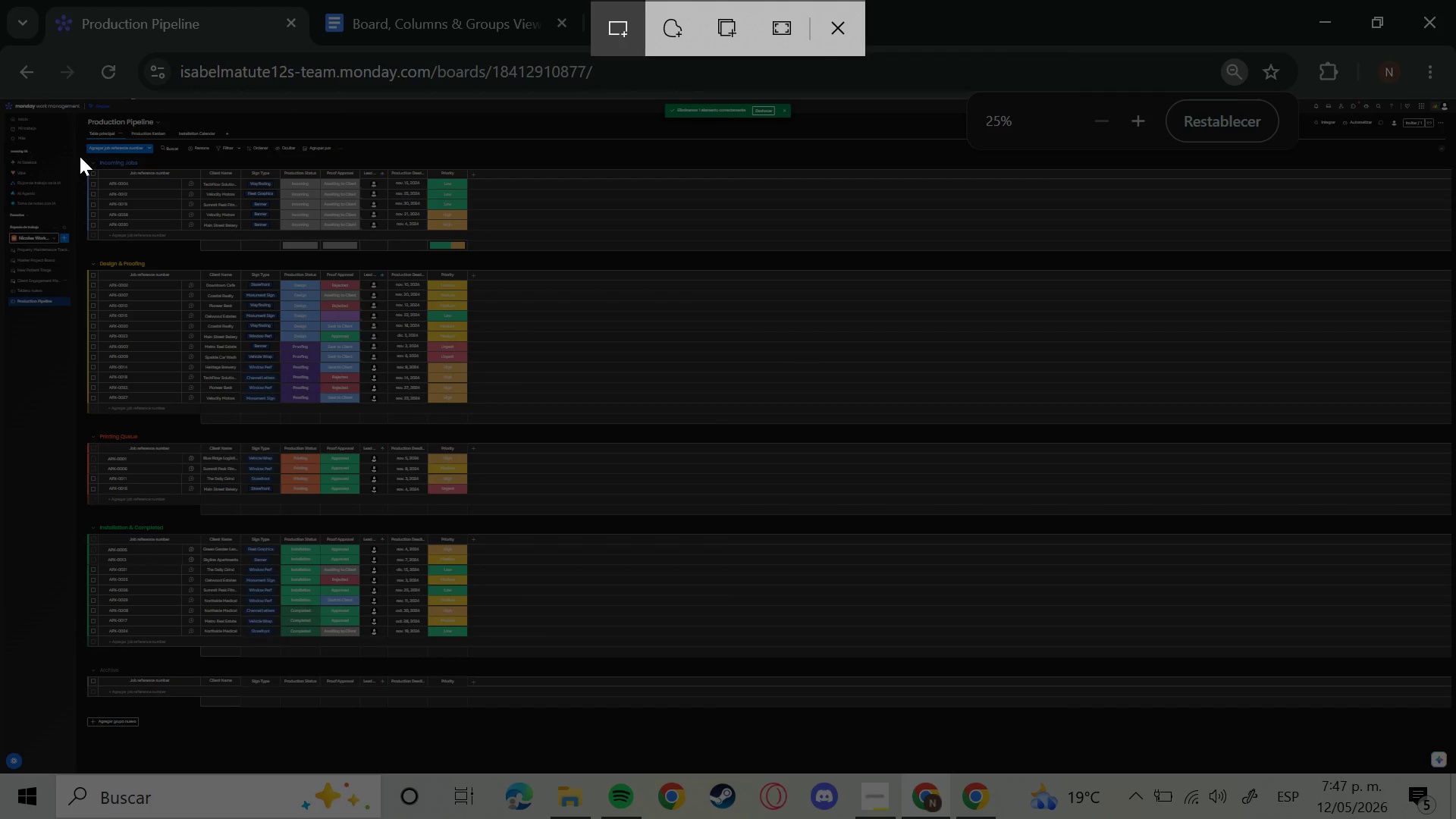 
left_click_drag(start_coordinate=[86, 155], to_coordinate=[471, 653])
 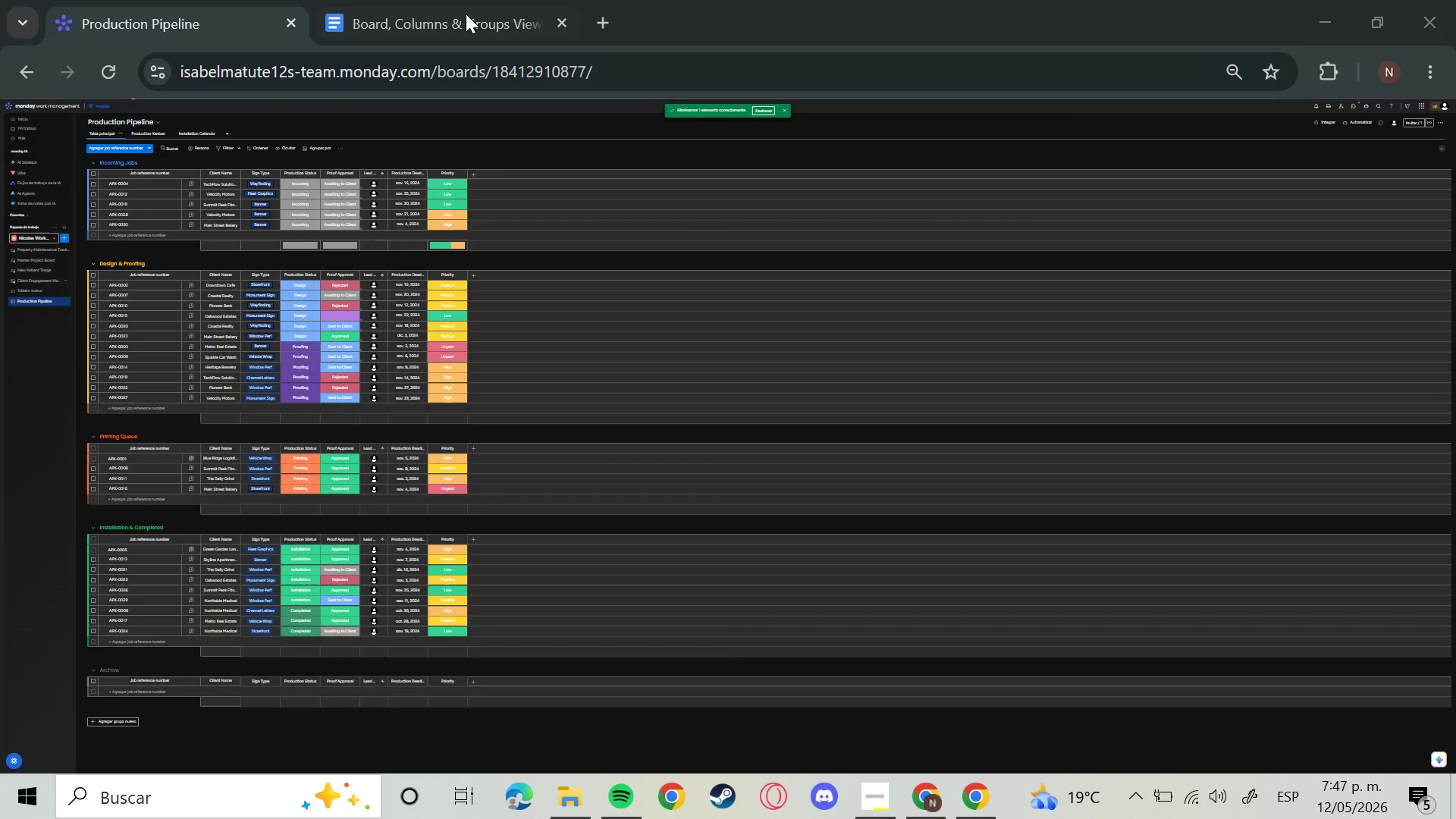 
left_click([466, 14])
 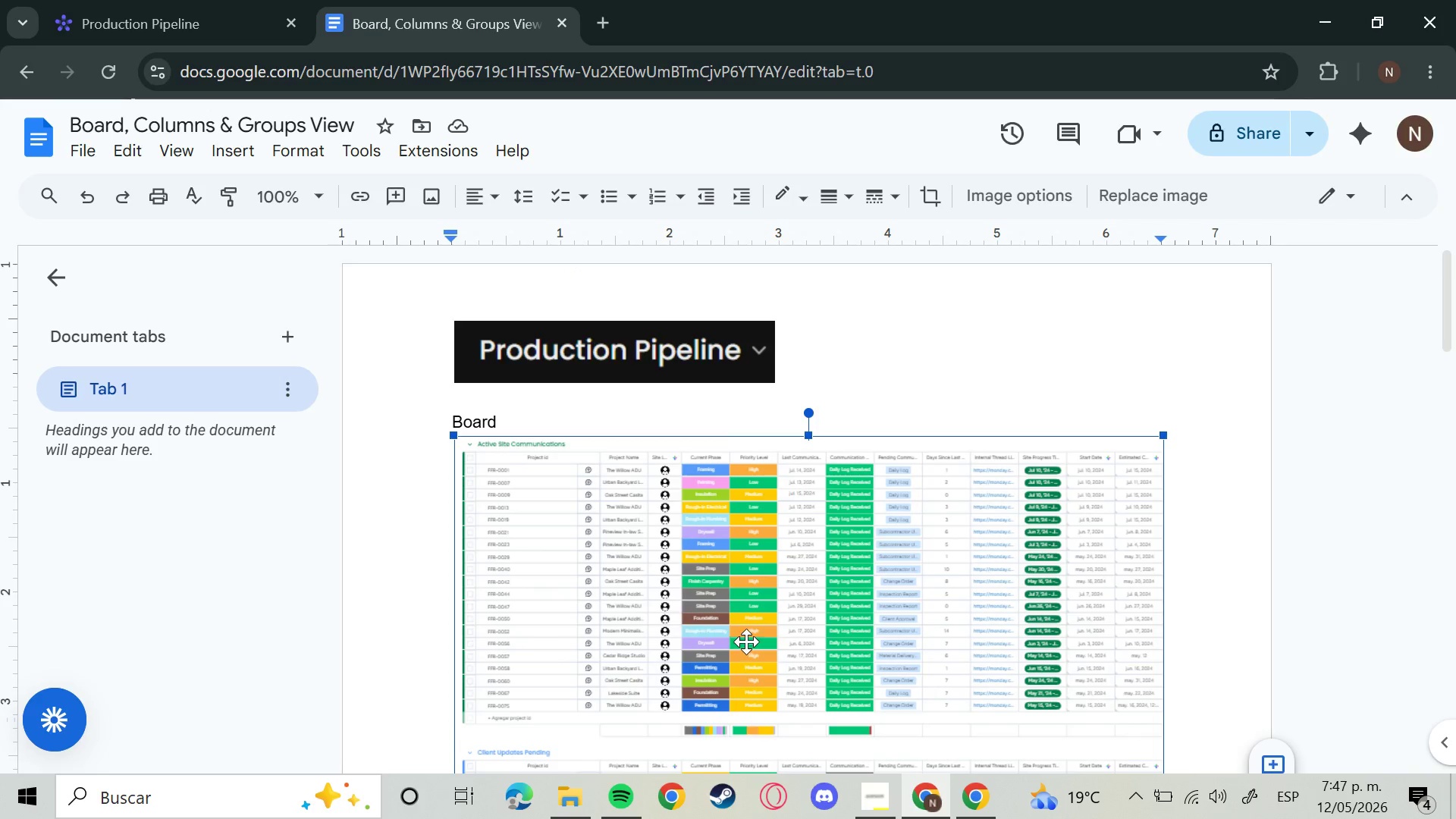 
key(Backspace)
 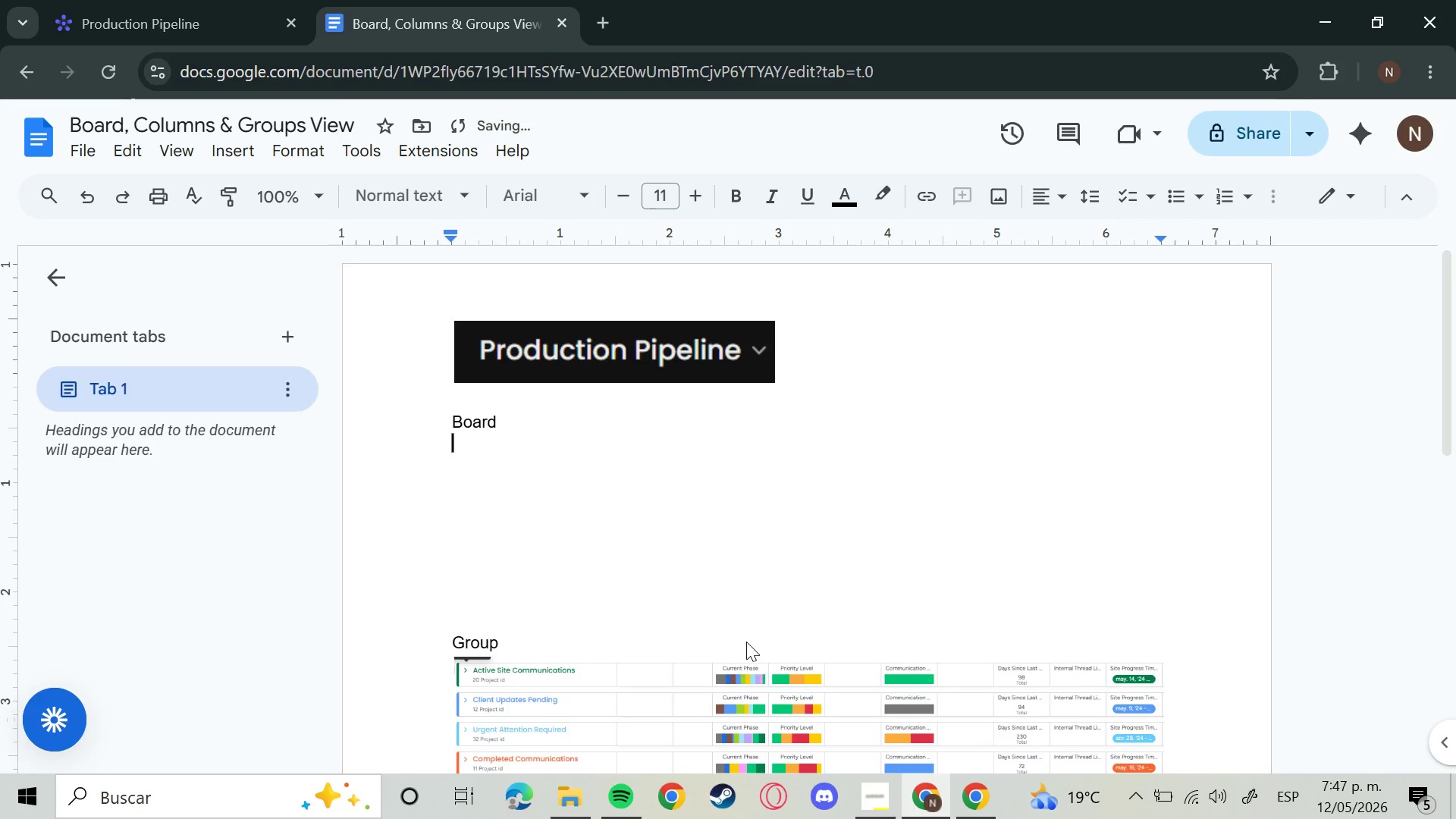 
key(Control+V)
 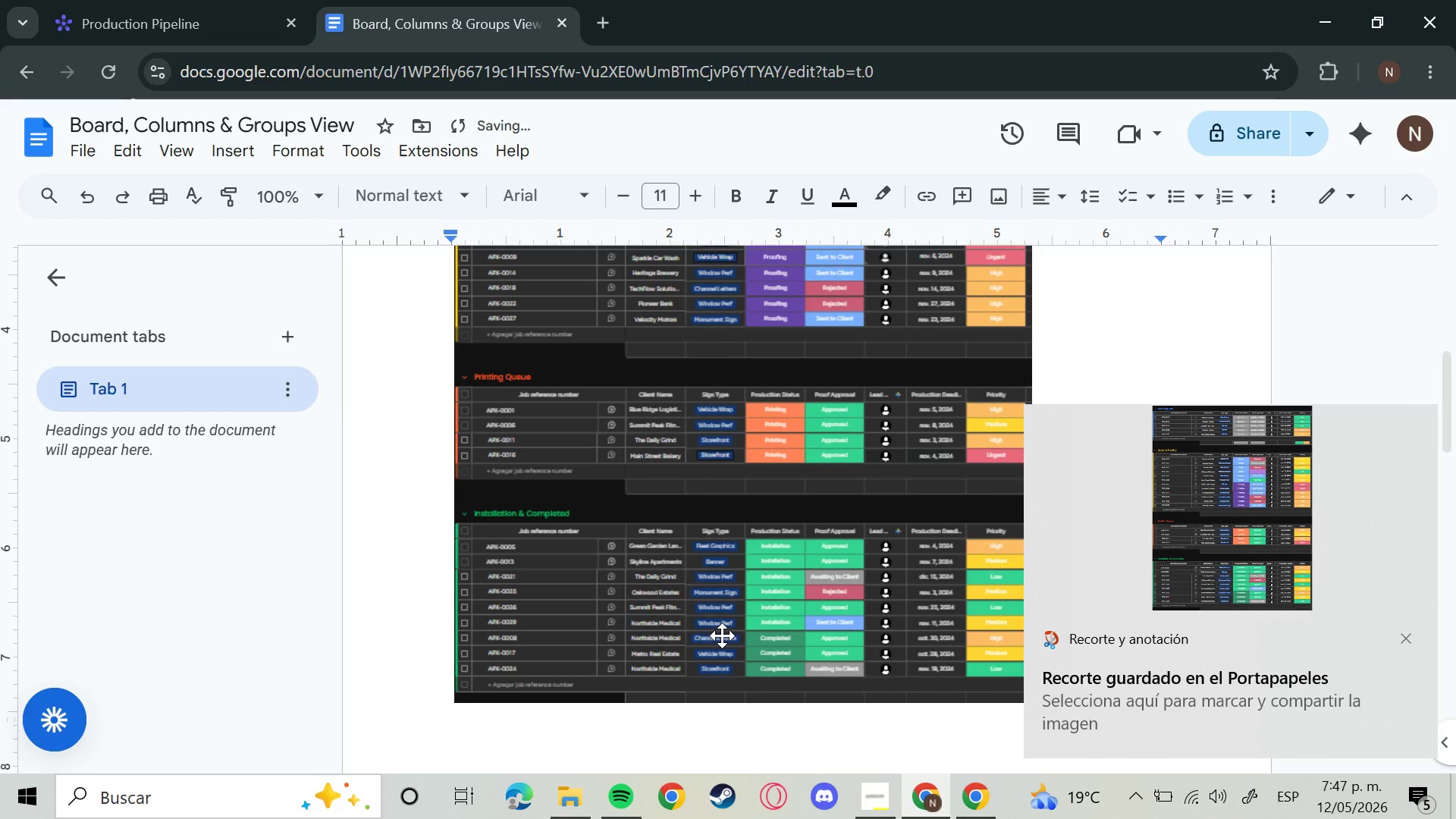 
scroll: coordinate [722, 635], scroll_direction: down, amount: 5.0
 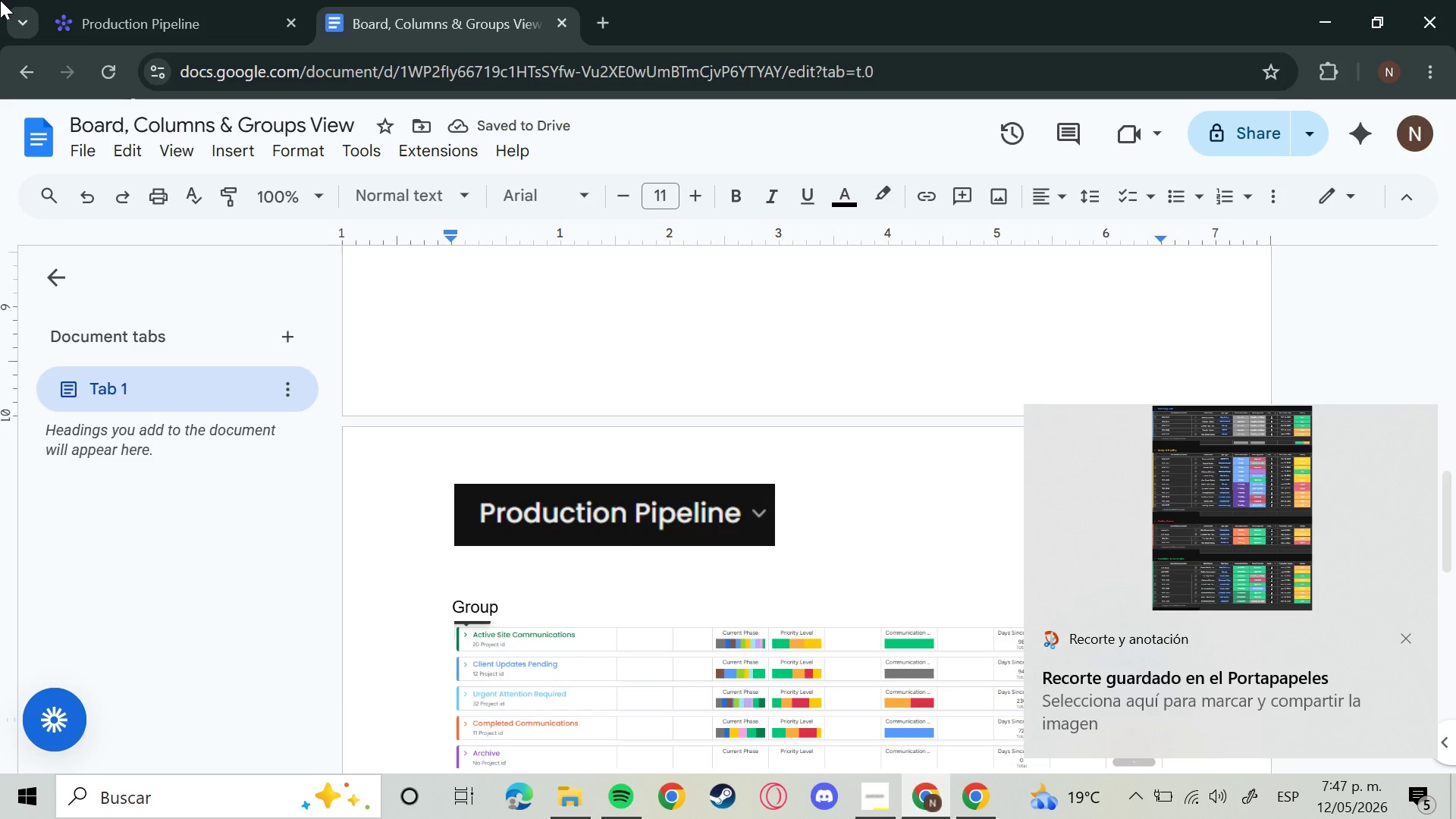 
left_click([206, 2])
 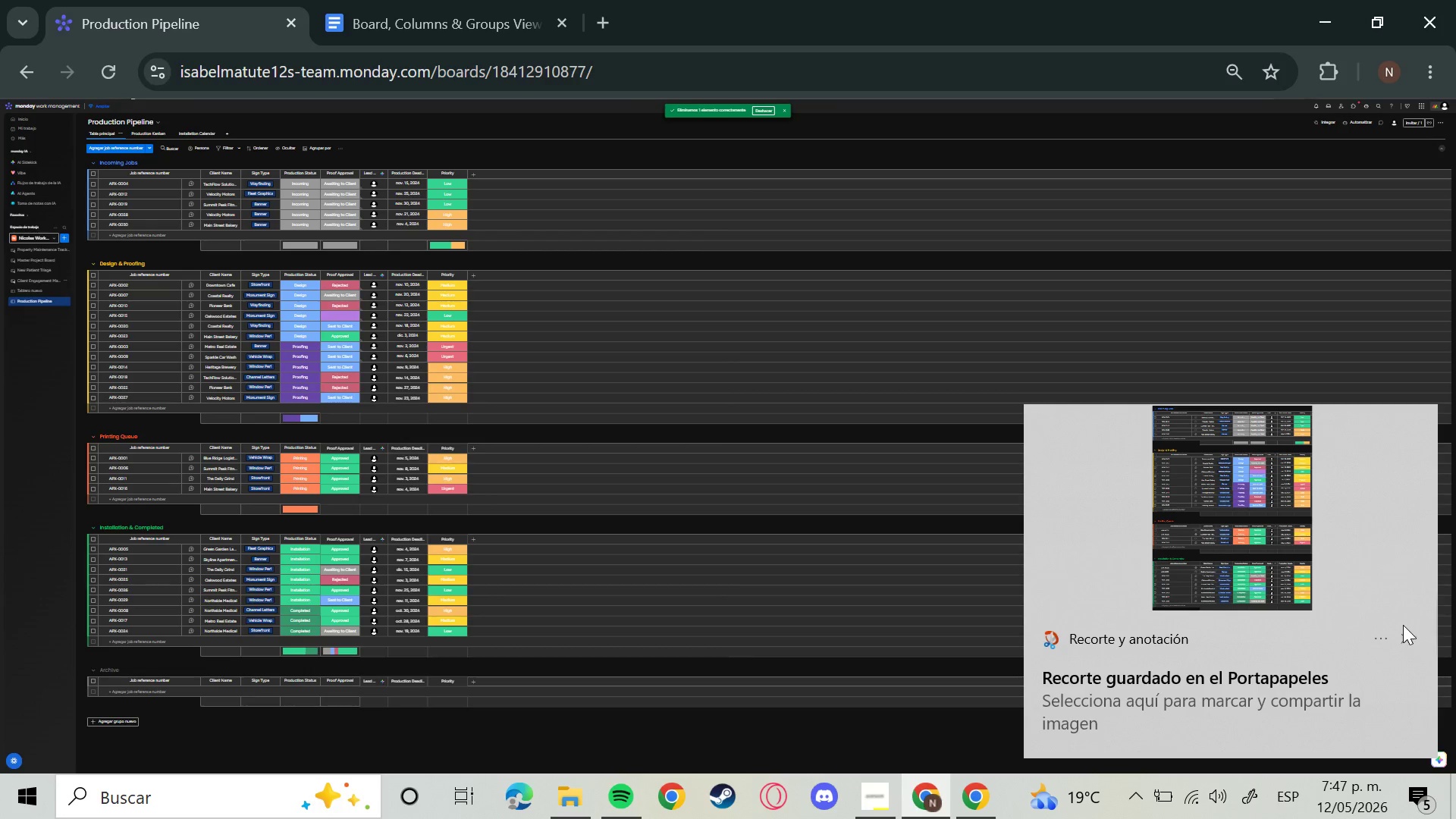 
left_click([1407, 634])
 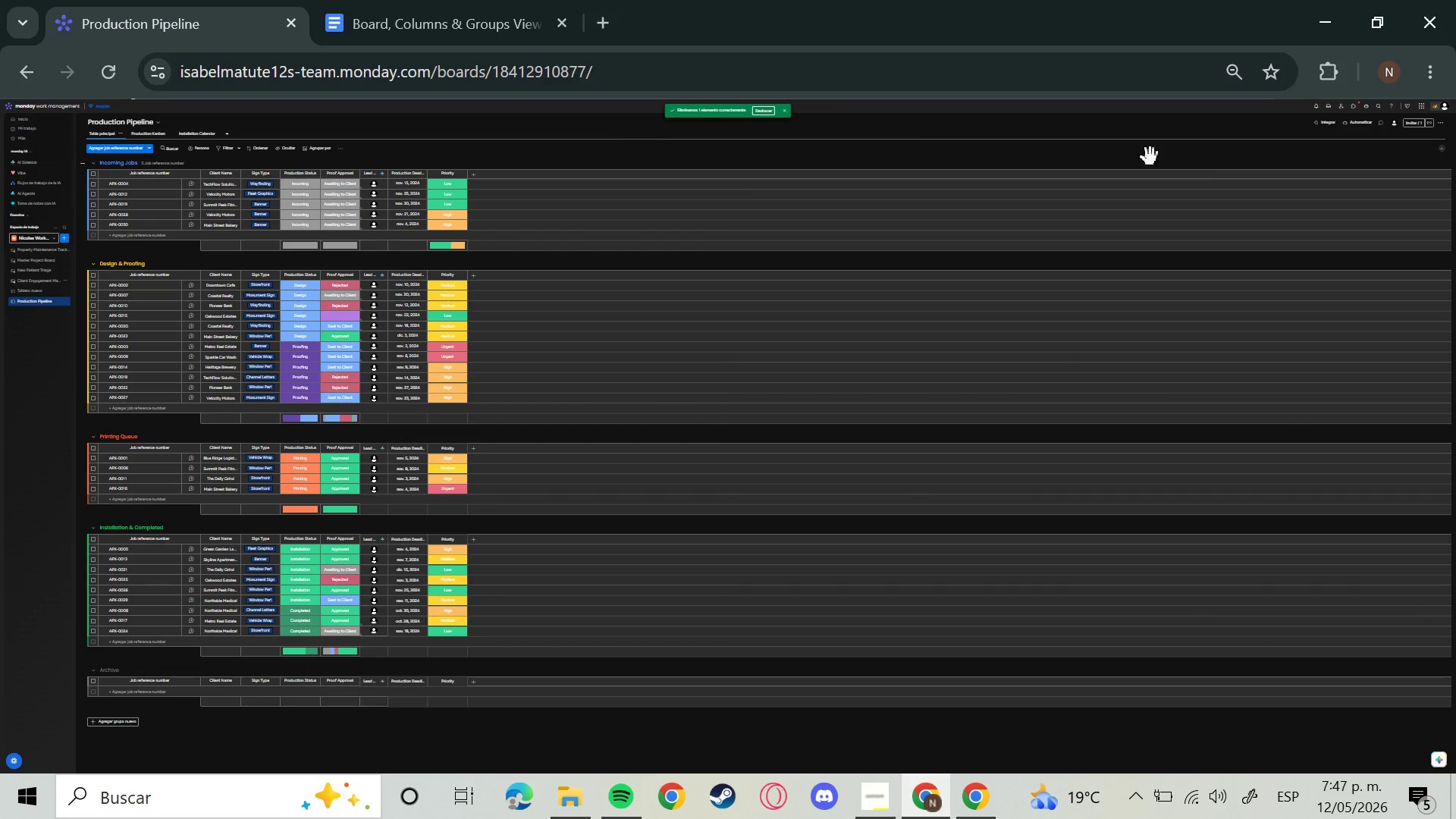 
left_click([1229, 79])
 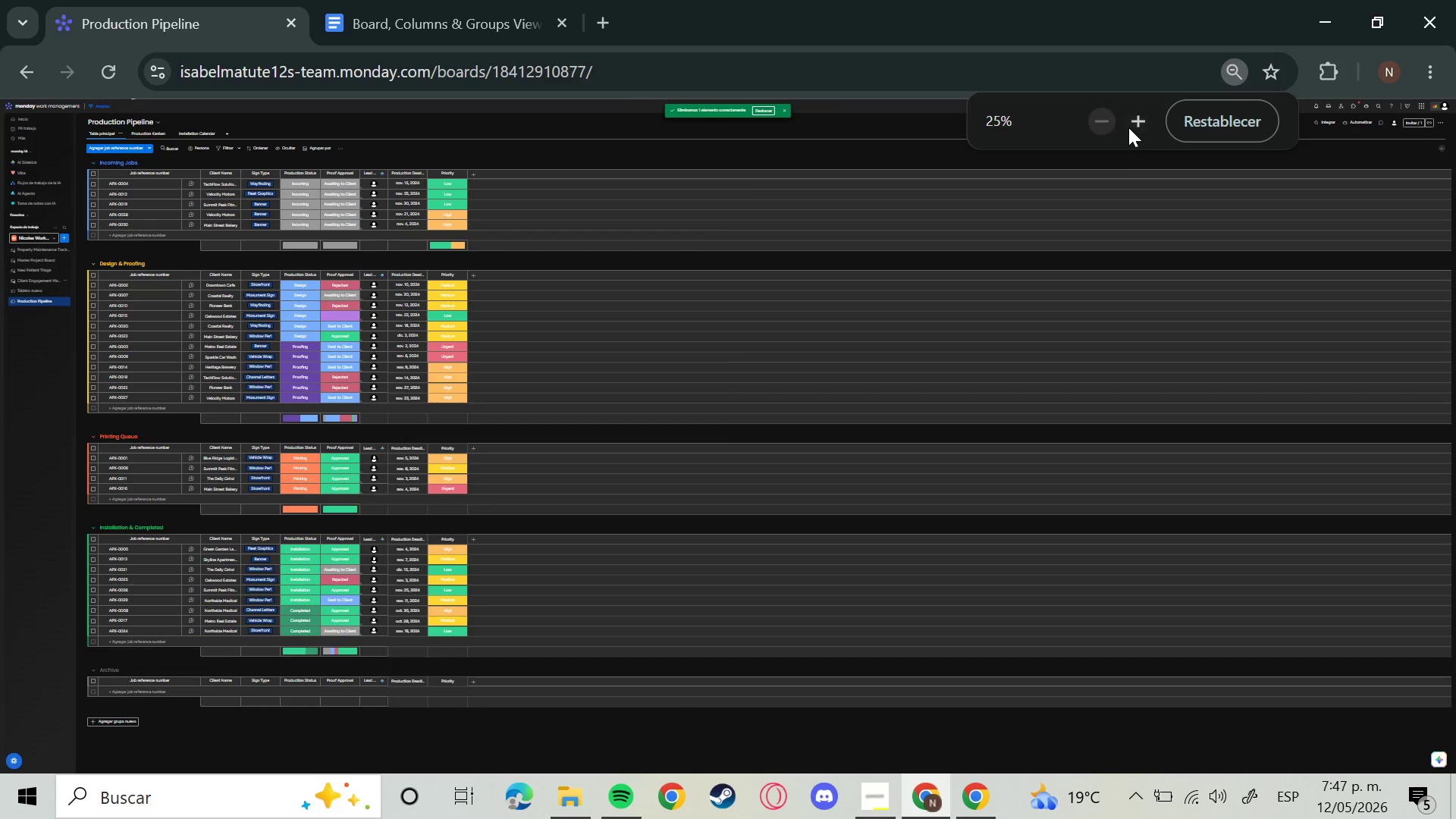 
double_click([1132, 127])
 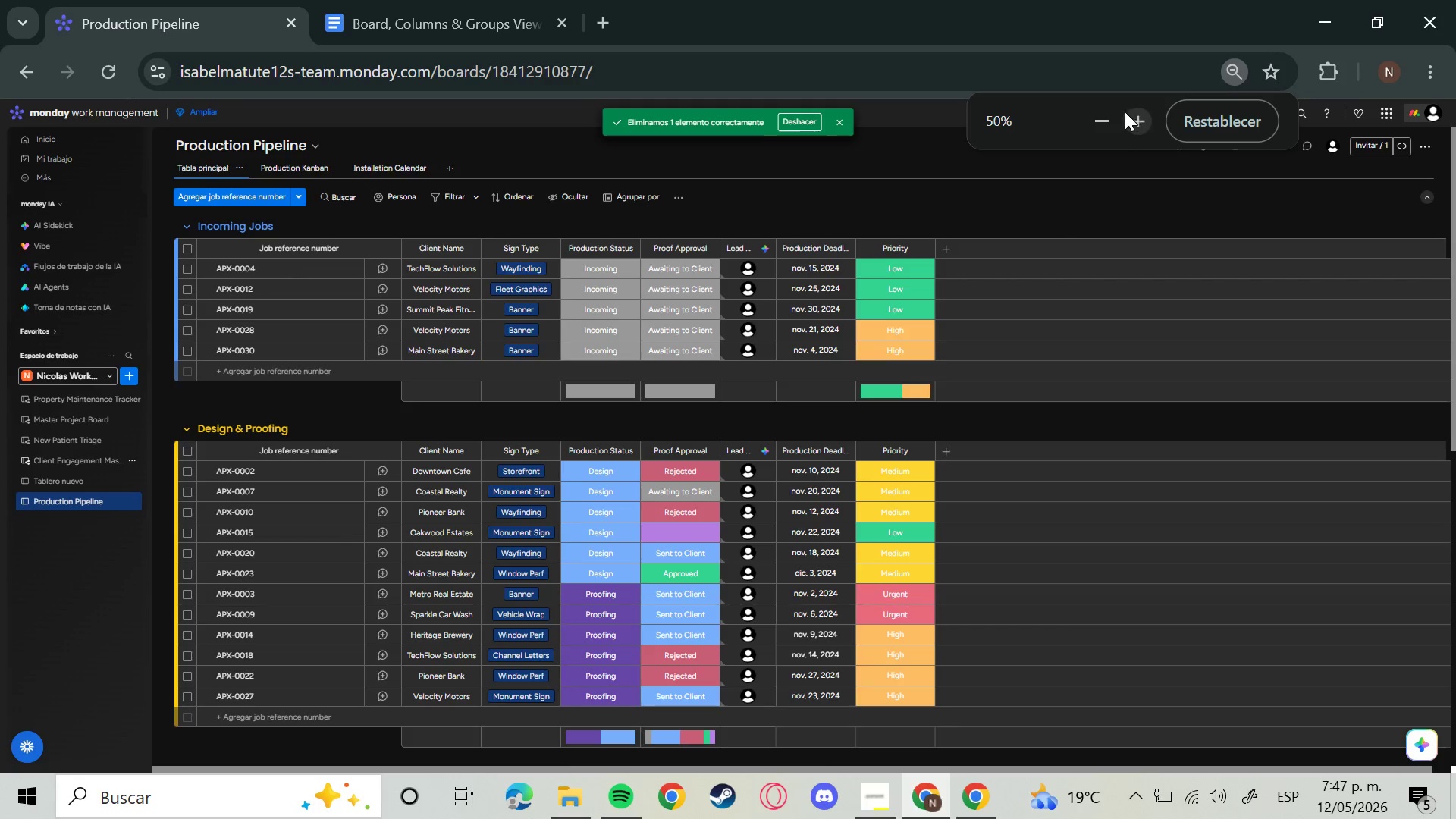 
left_click([1128, 95])
 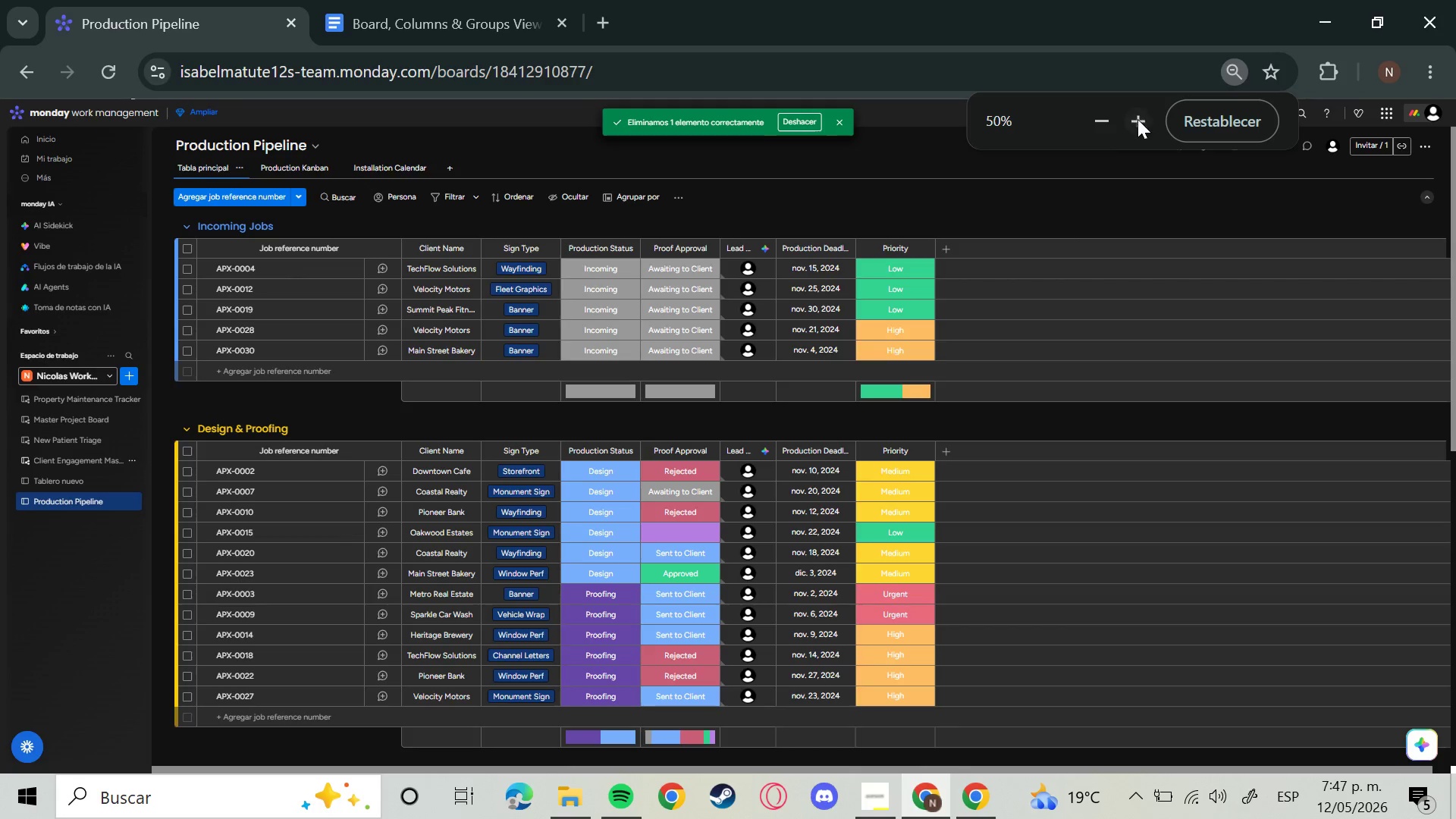 
left_click([1138, 119])
 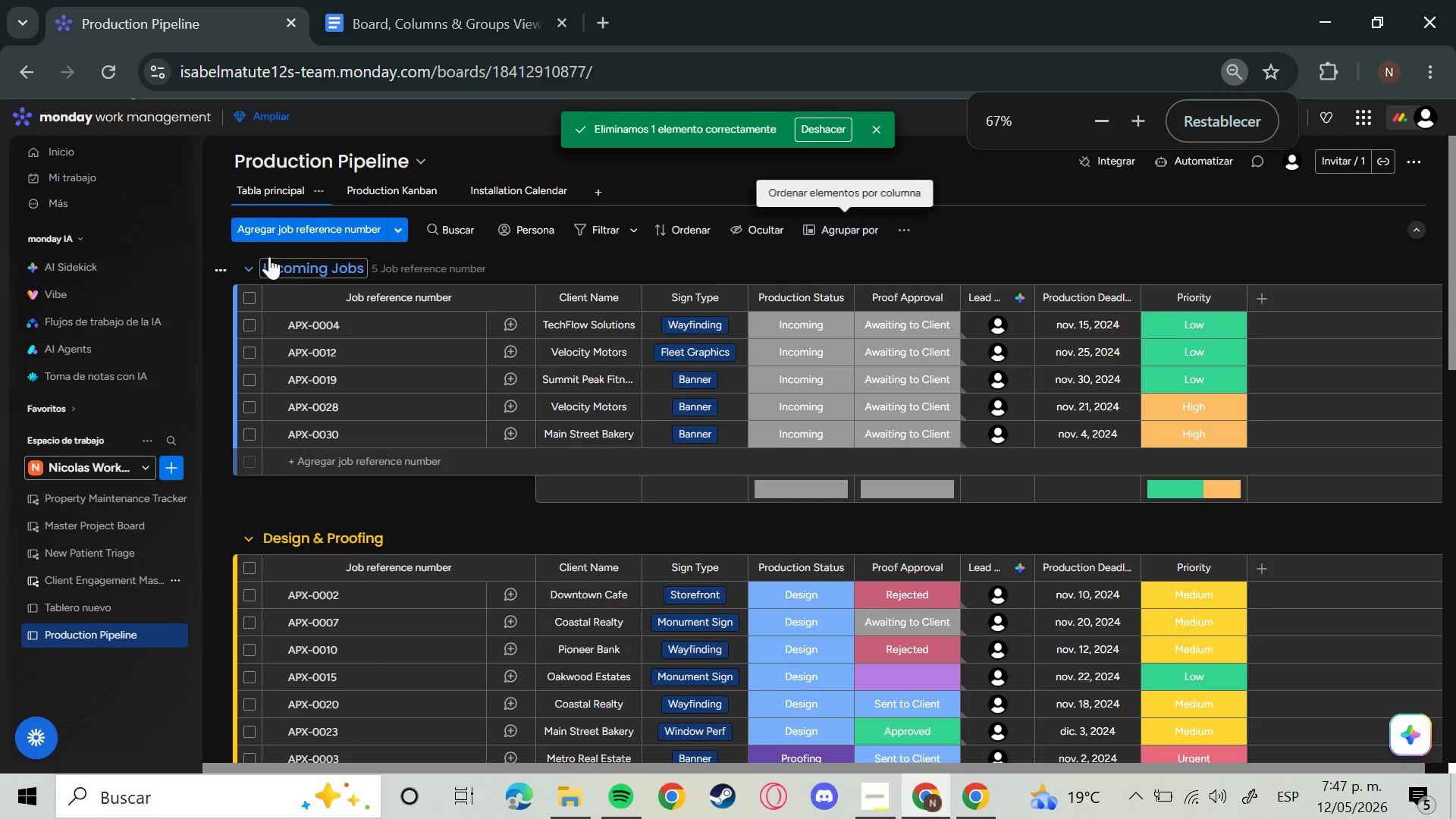 
left_click([246, 268])
 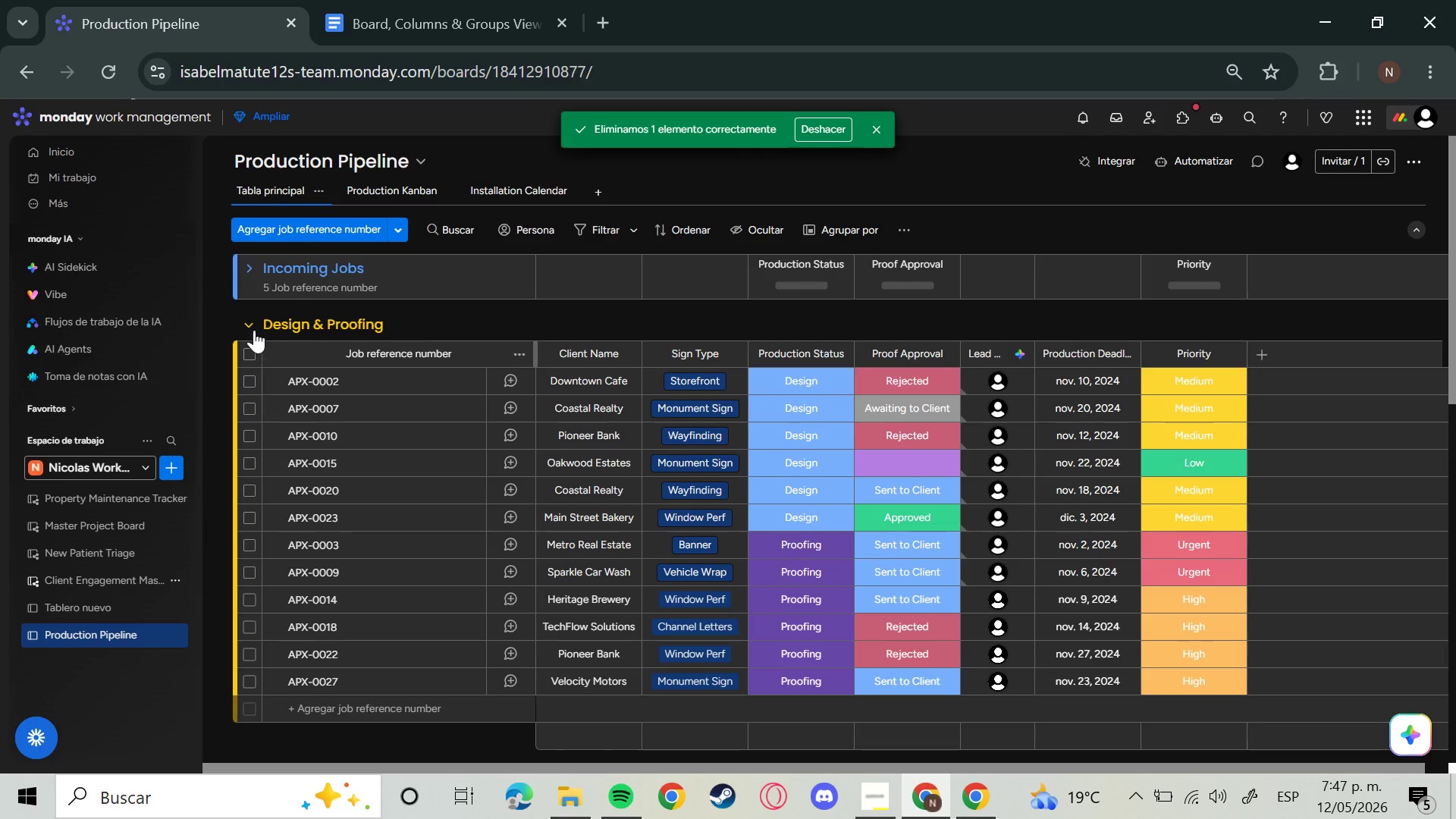 
left_click([243, 321])
 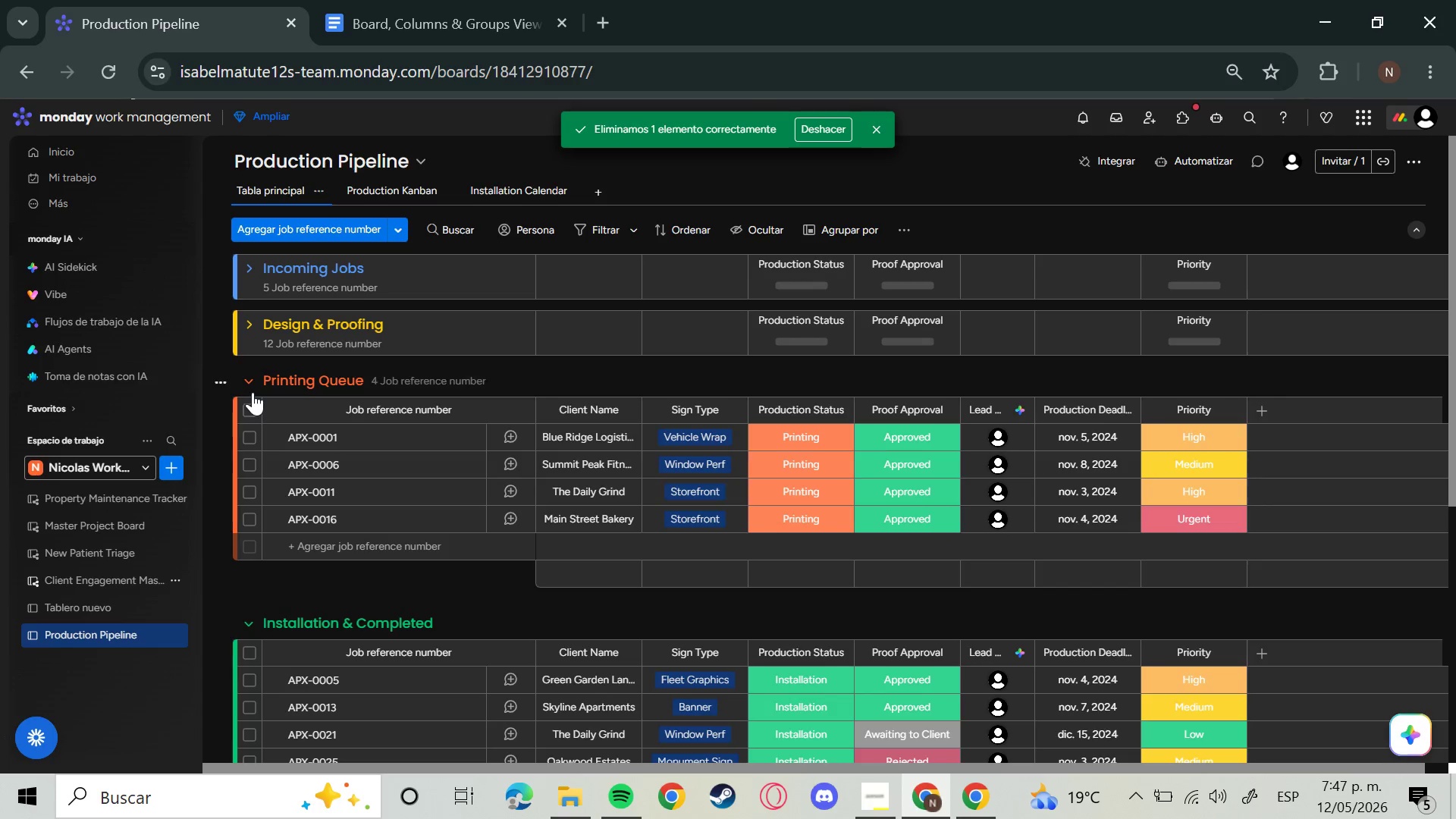 
left_click([251, 390])
 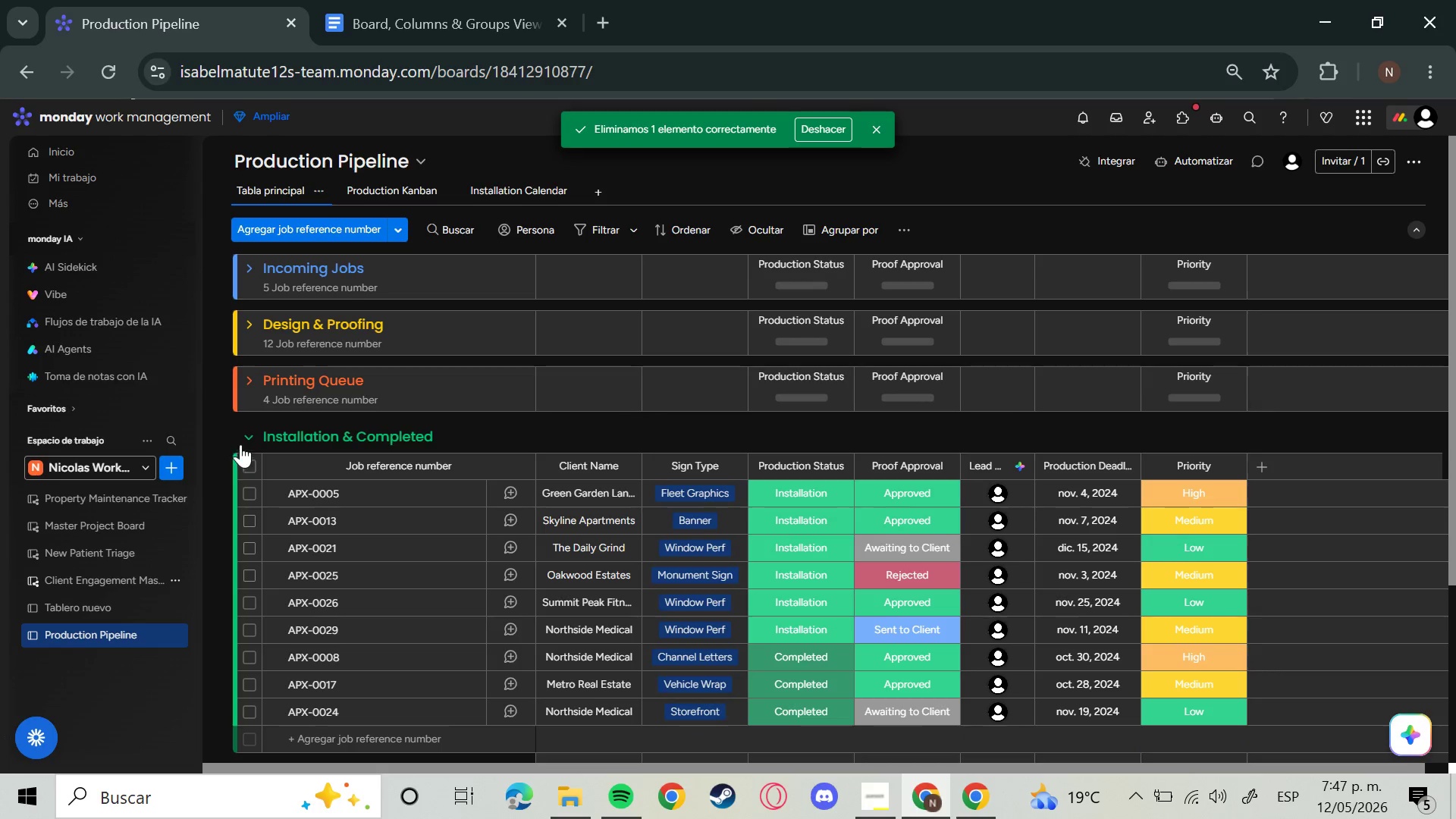 
left_click([241, 435])
 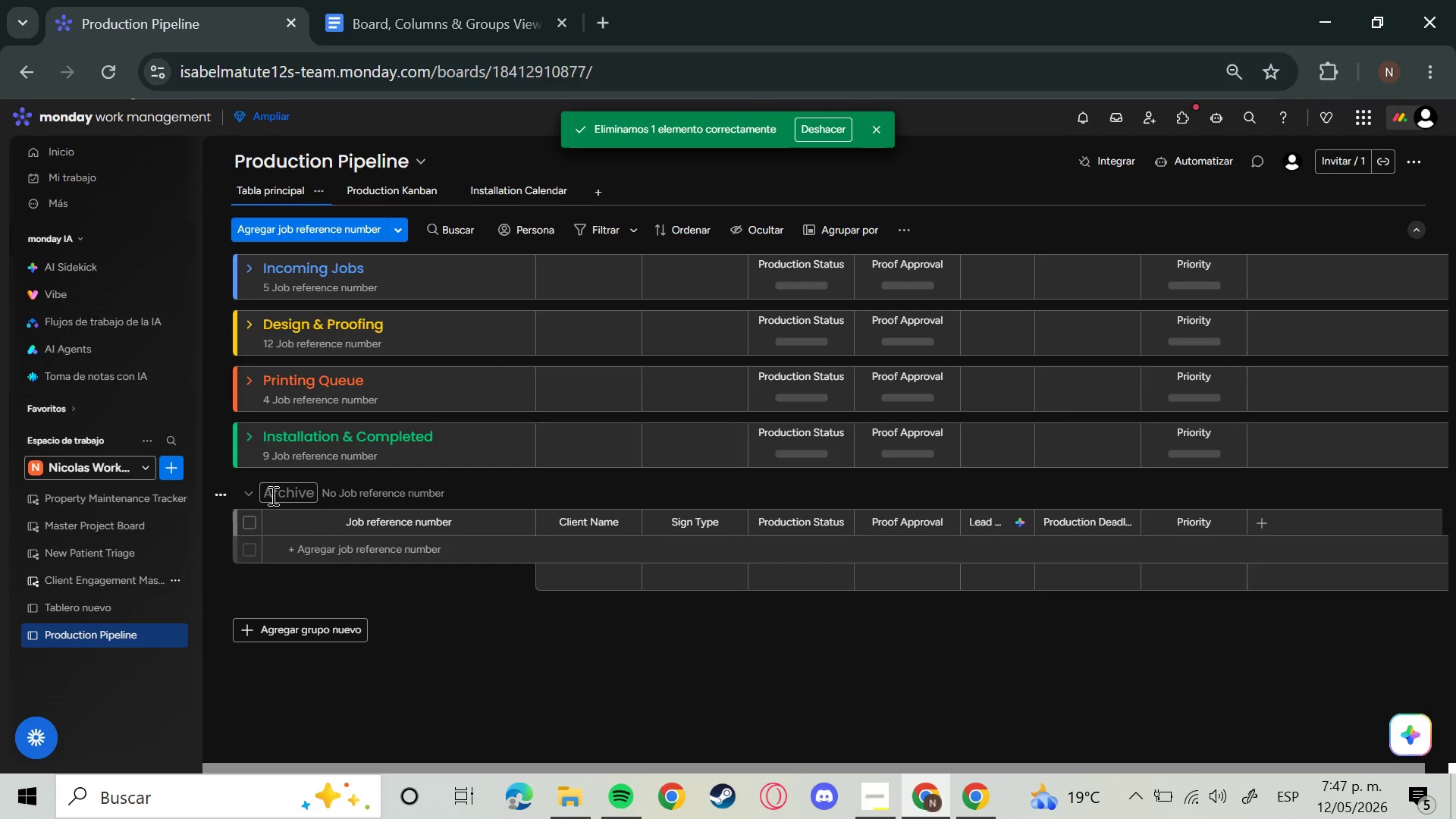 
left_click([246, 499])
 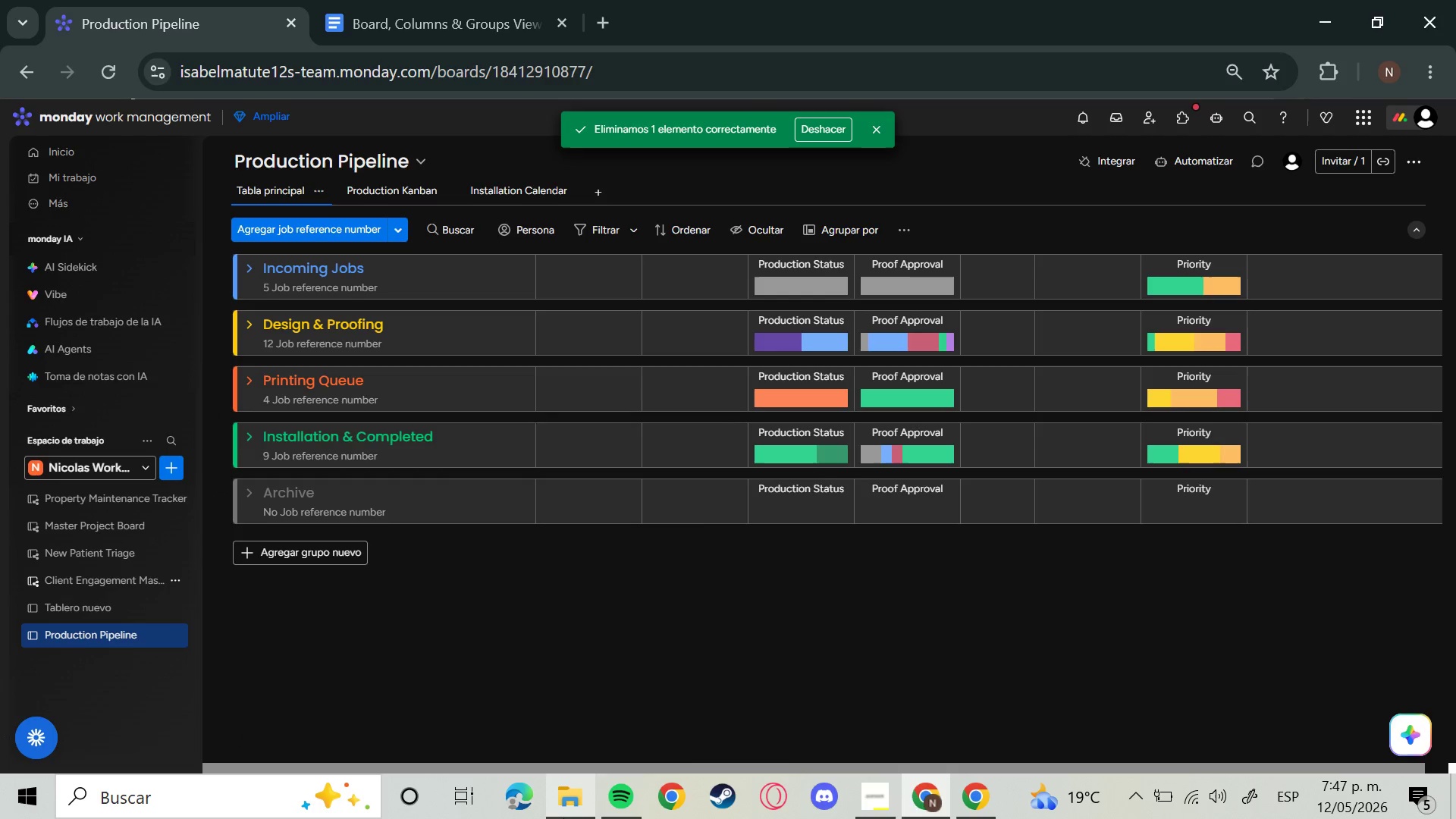 
key(Meta+Shift+S)
 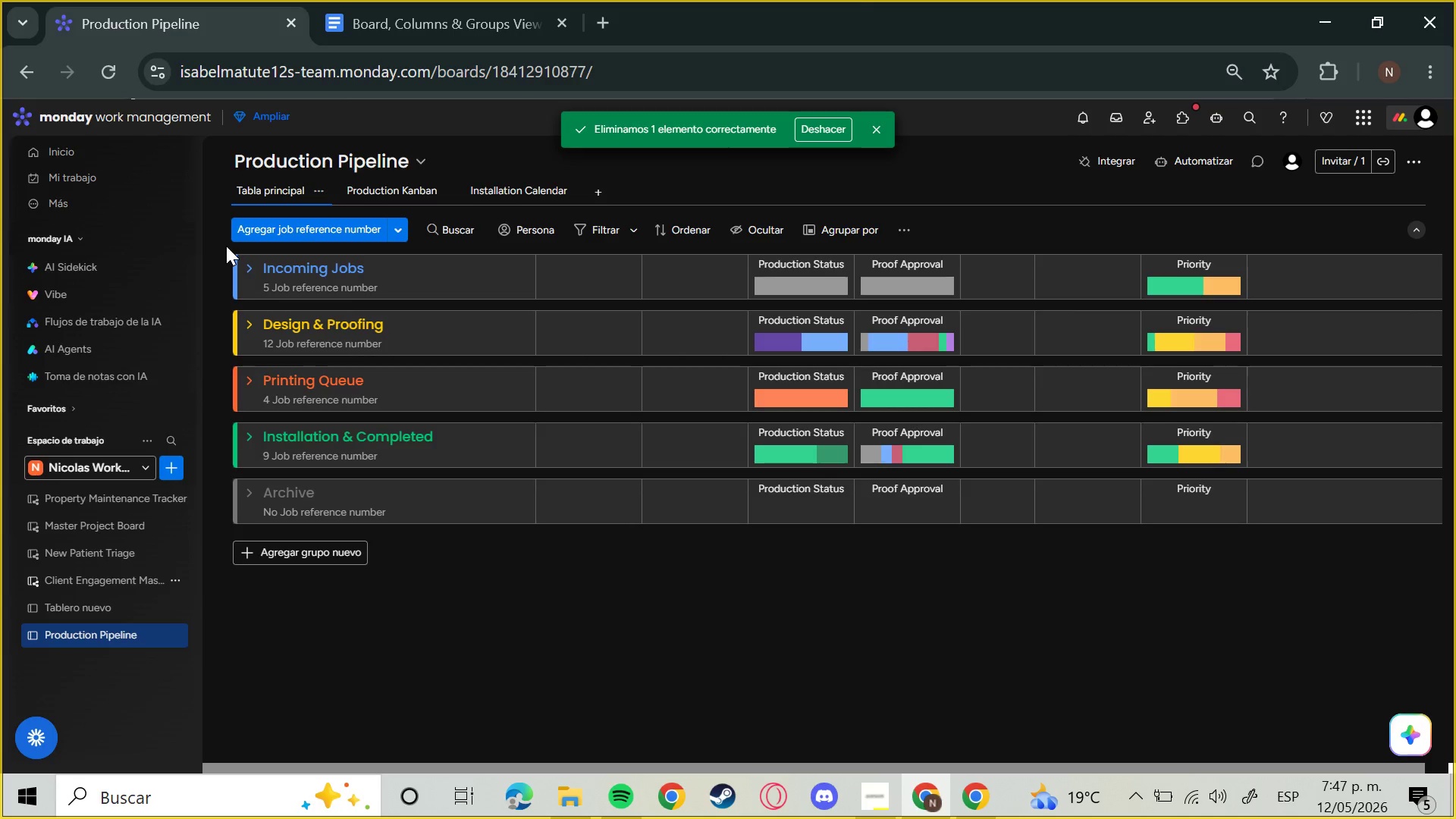 
left_click_drag(start_coordinate=[226, 246], to_coordinate=[286, 298])
 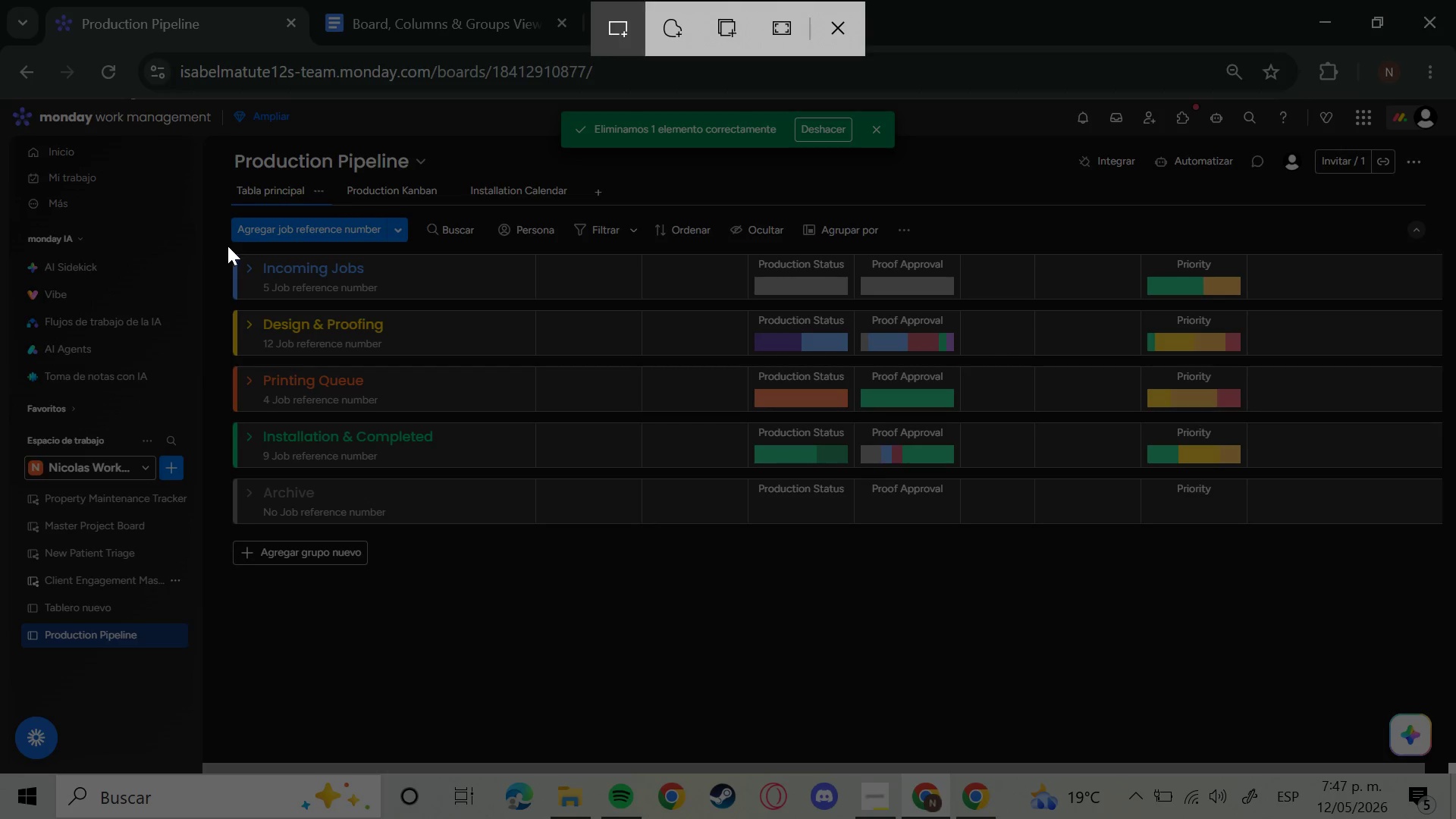 
left_click_drag(start_coordinate=[228, 246], to_coordinate=[1253, 528])
 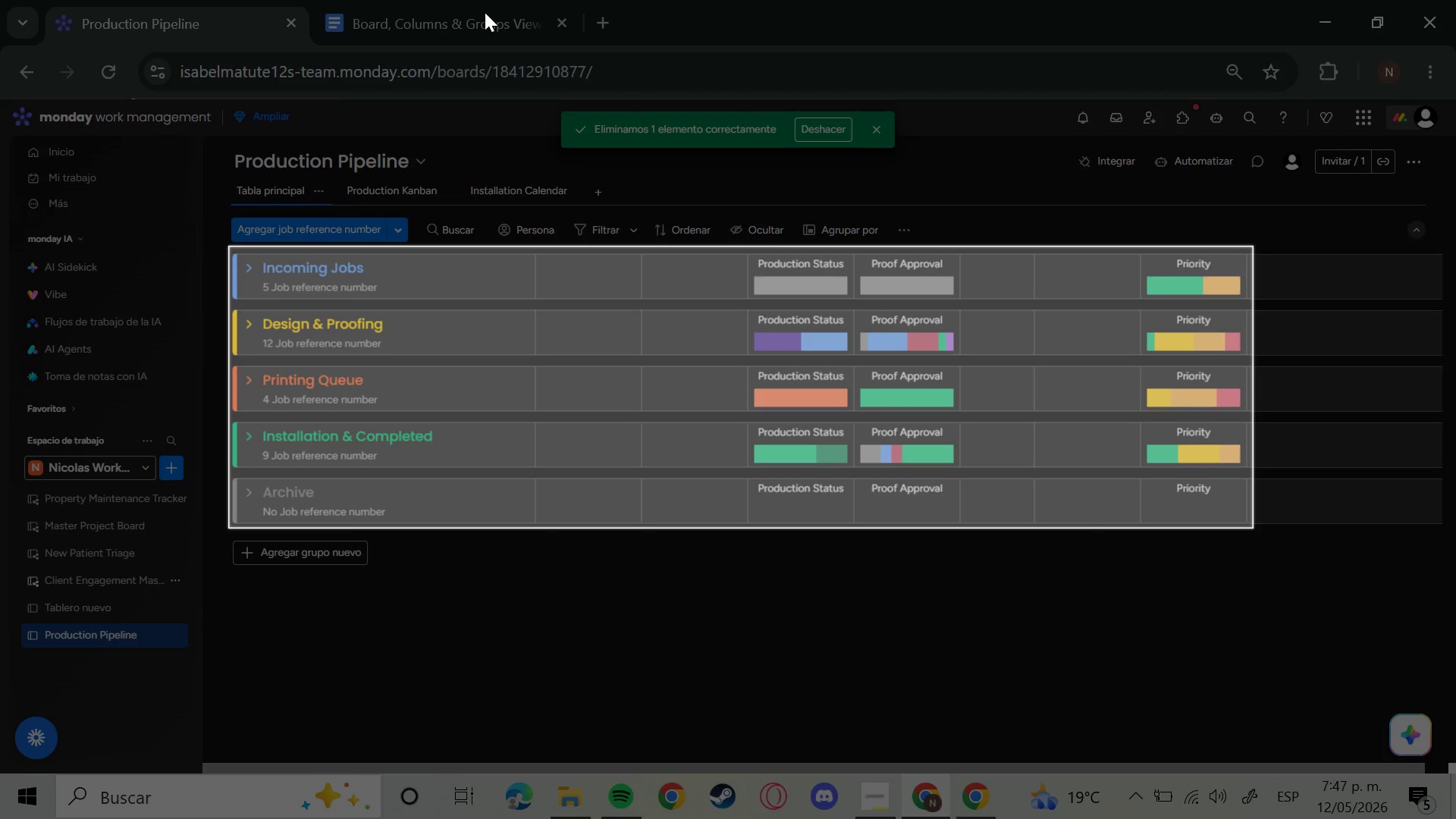 
left_click([464, 0])
 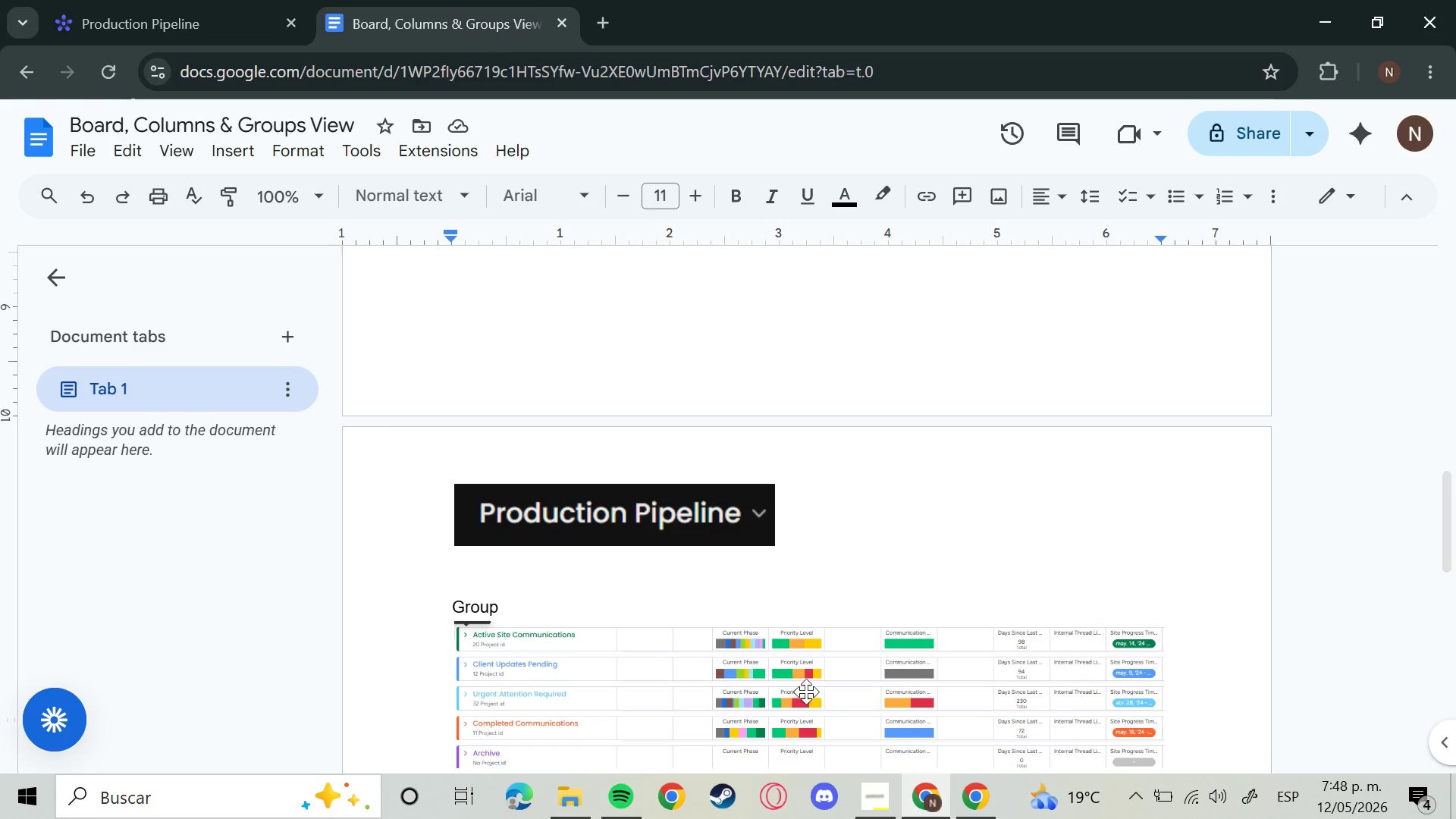 
left_click([806, 690])
 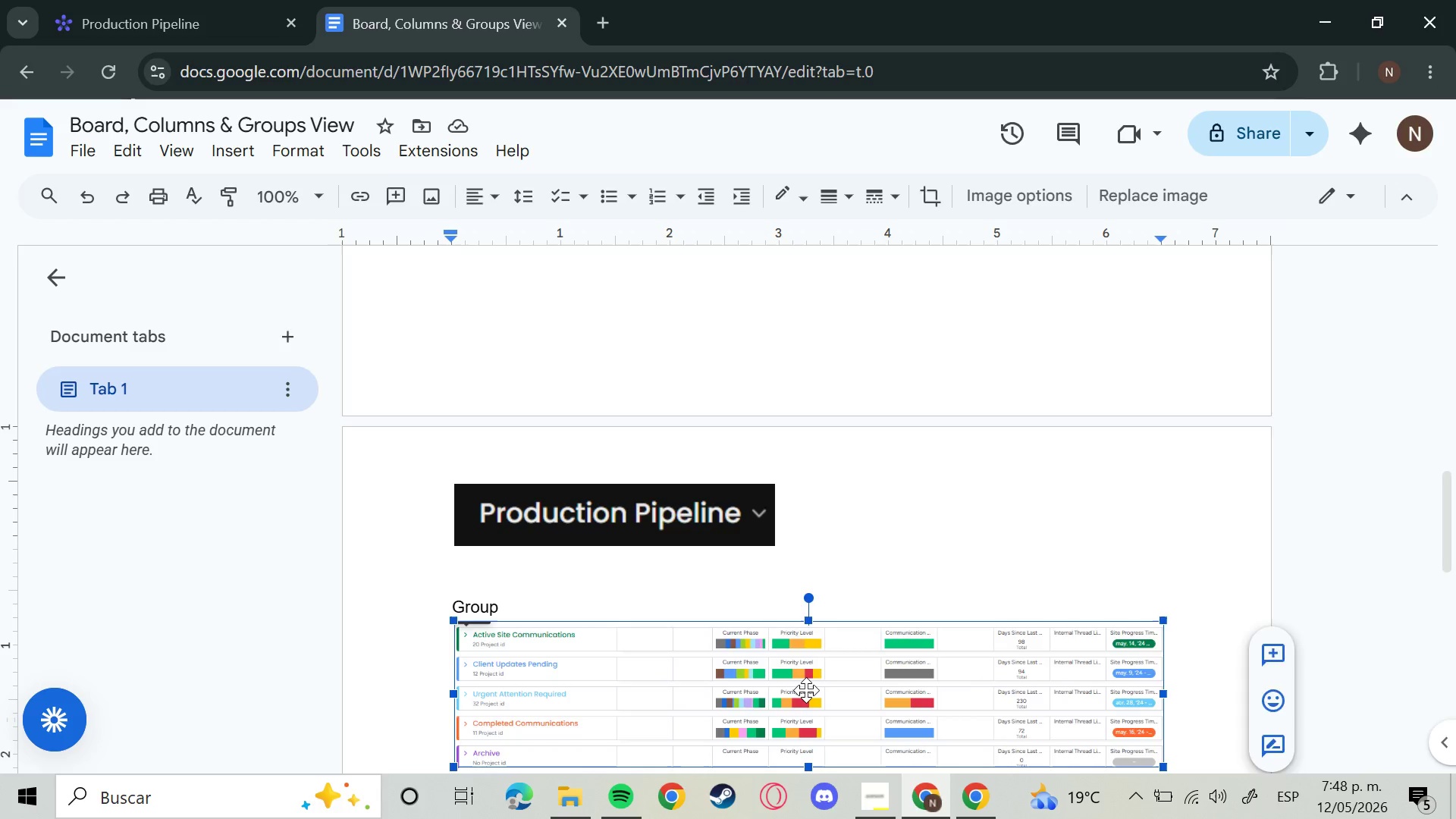 
key(Backspace)
 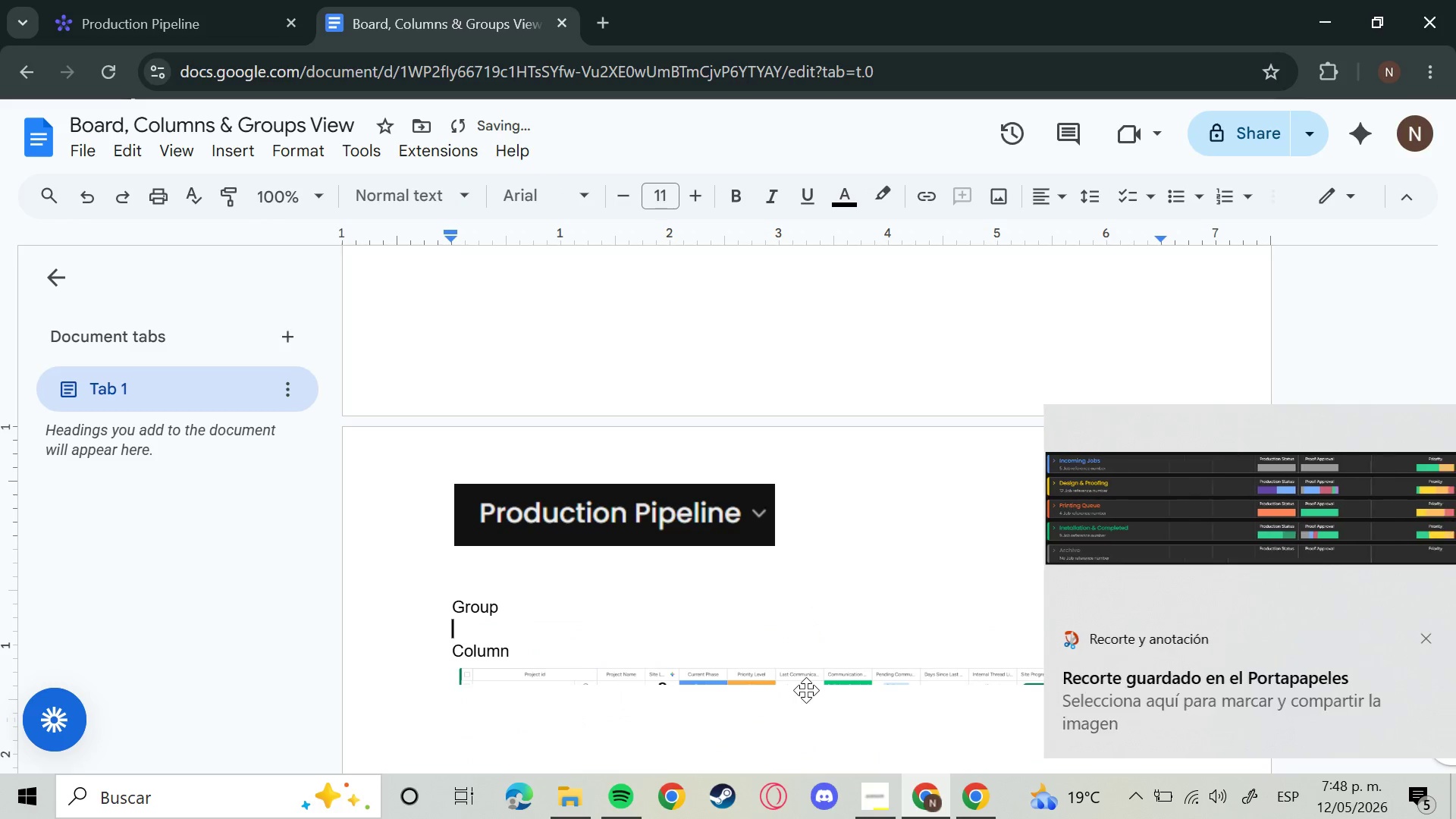 
key(Control+V)
 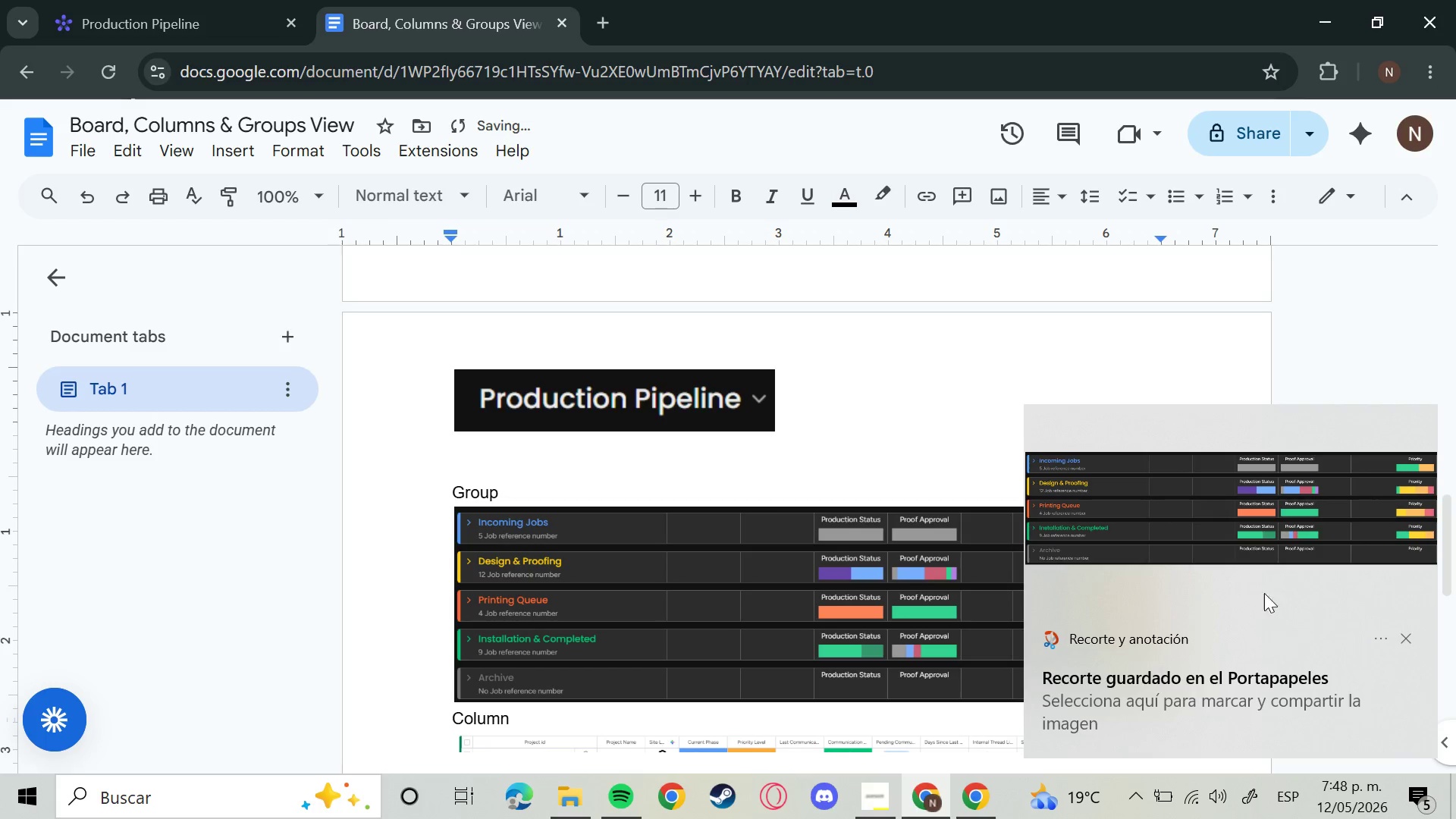 
left_click([1401, 643])
 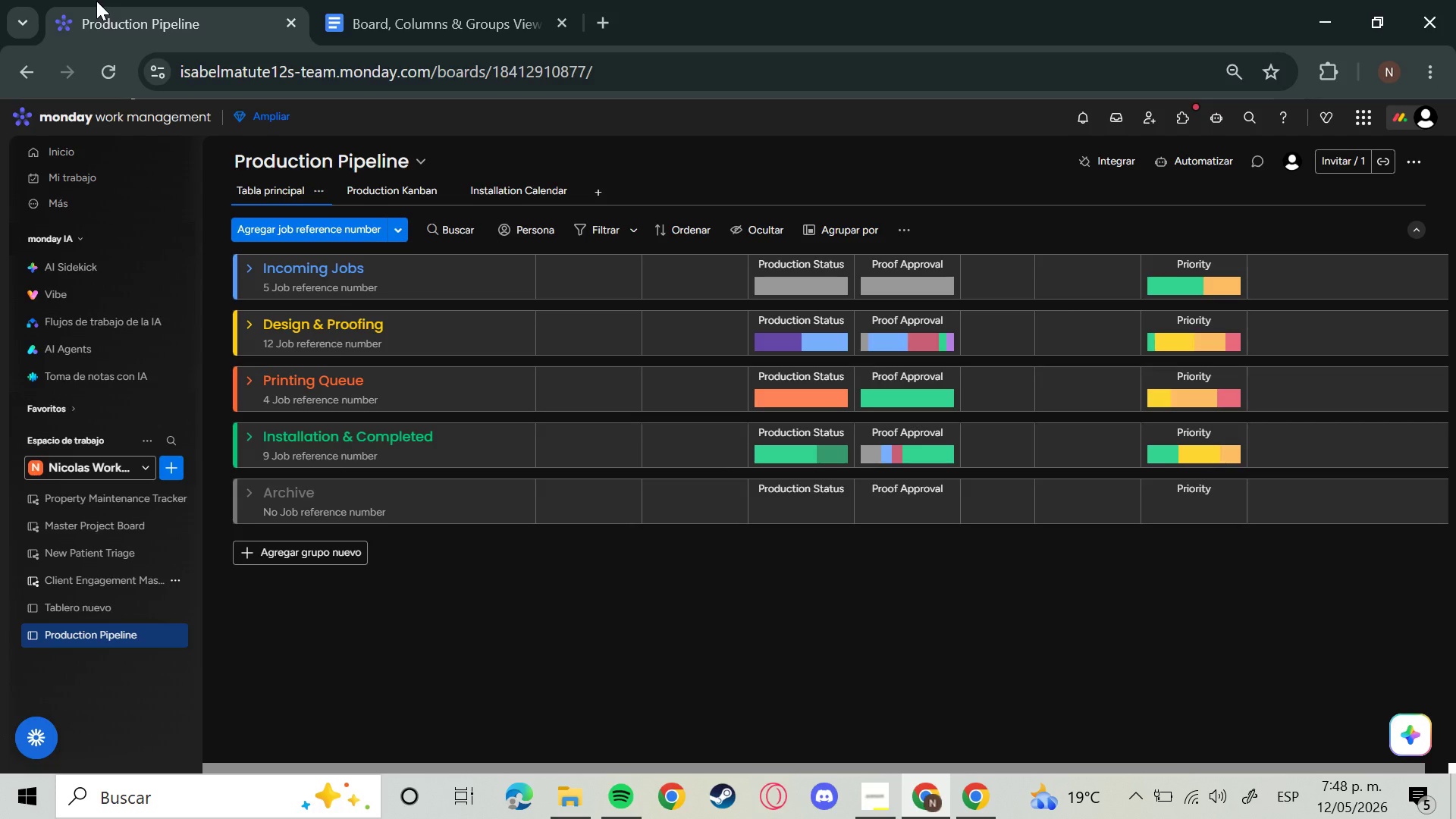 
left_click([245, 273])
 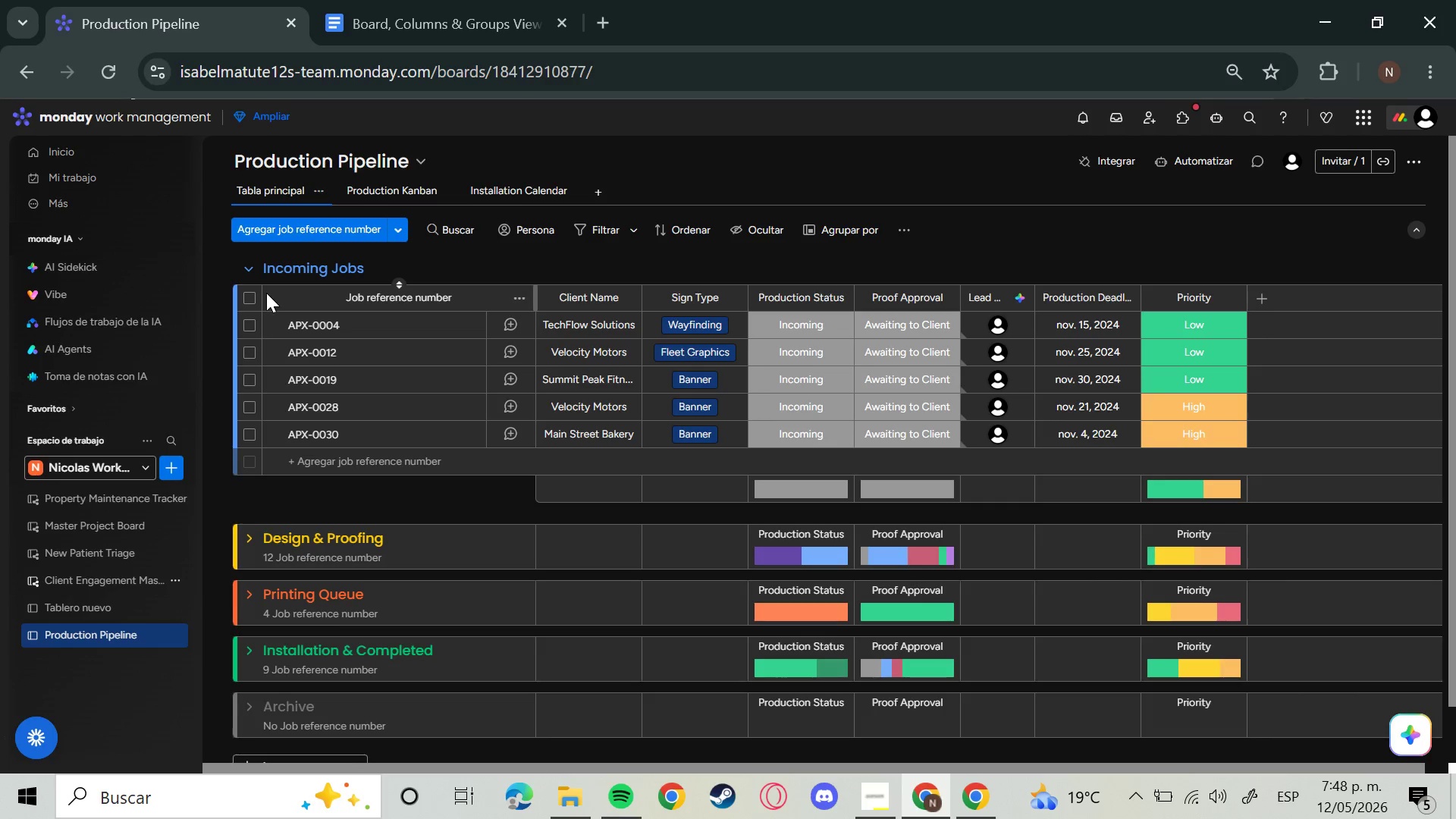 
wait(8.14)
 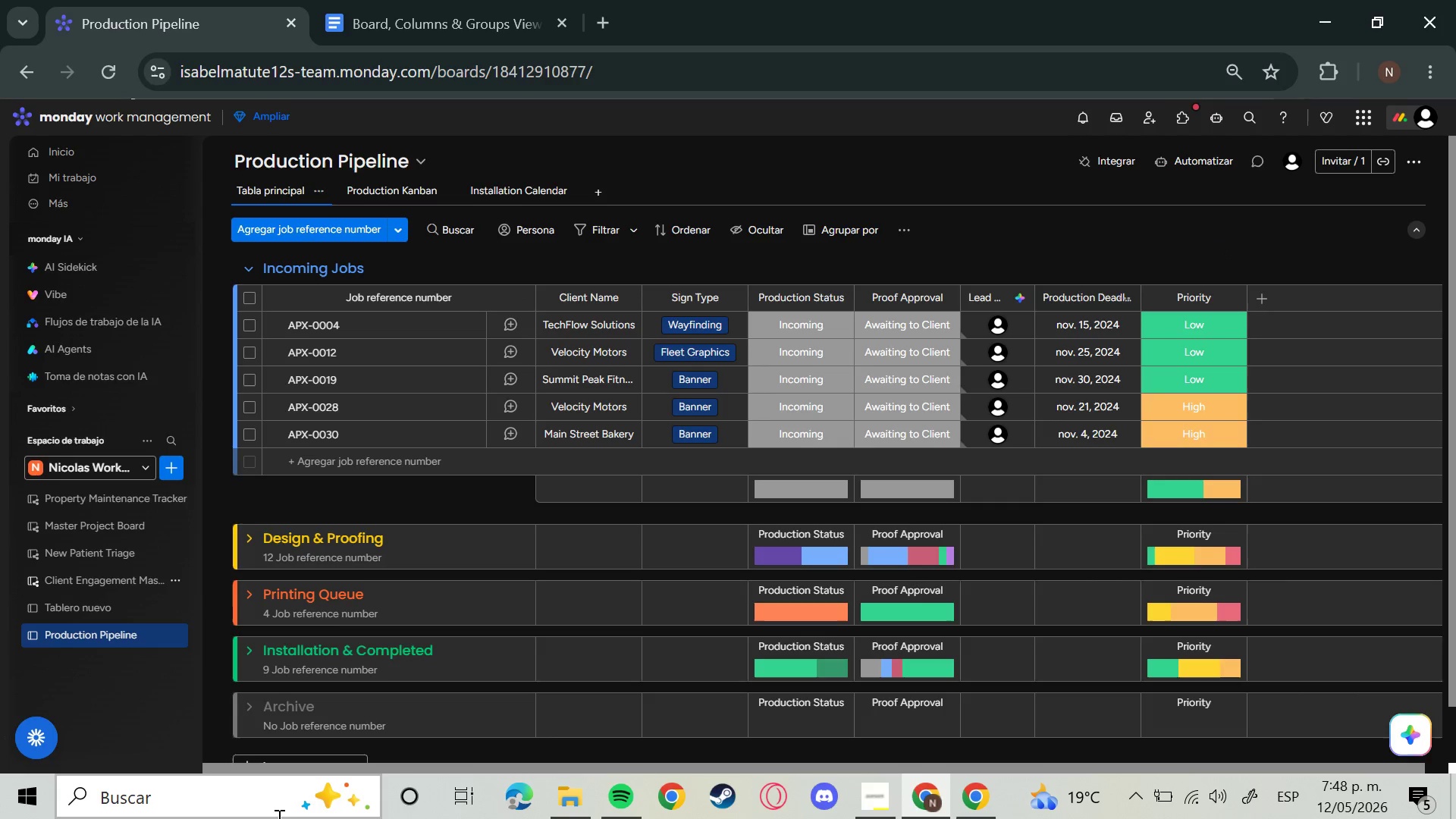 
key(Meta+Shift+S)
 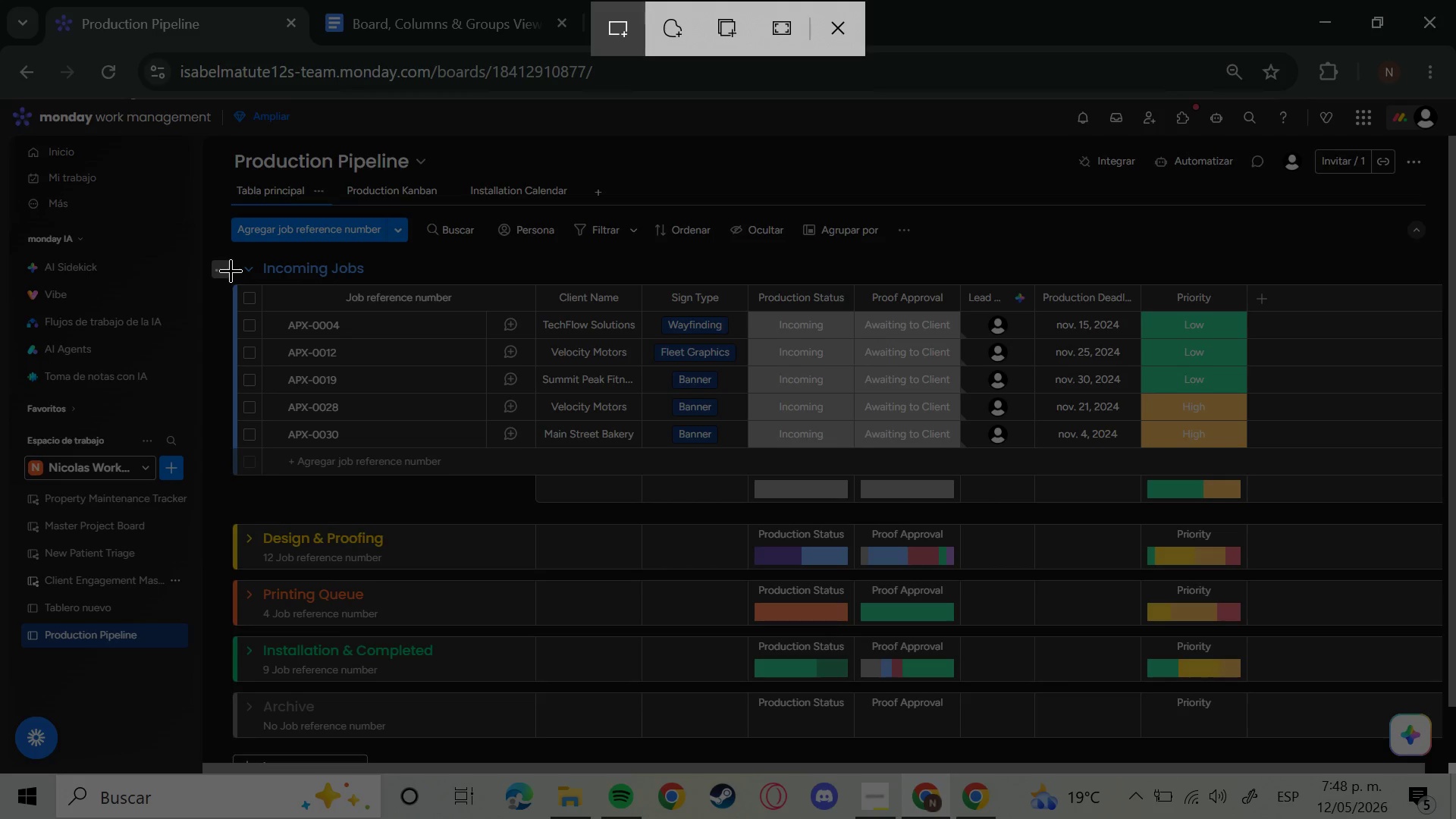 
wait(6.31)
 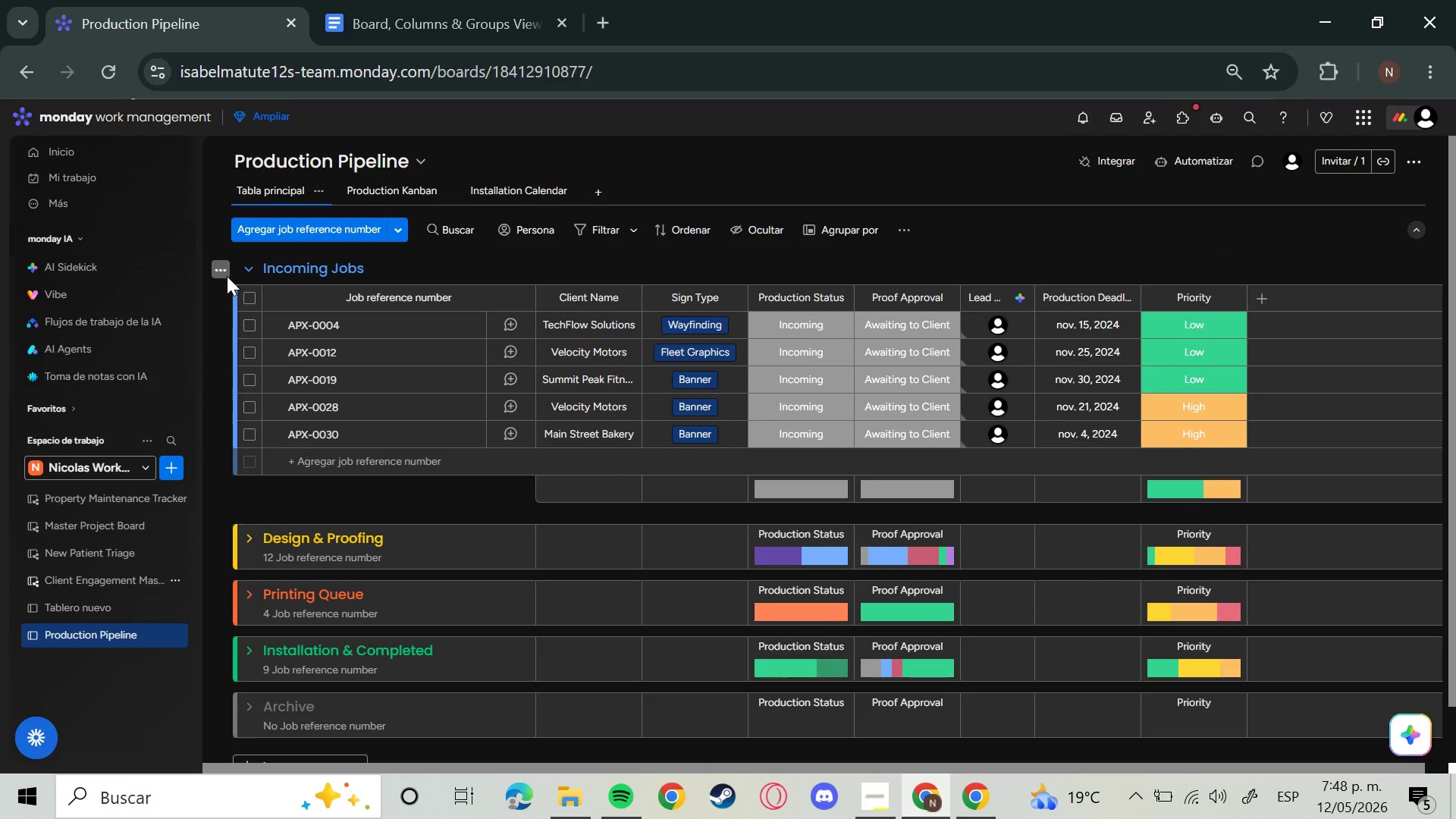 
left_click_drag(start_coordinate=[231, 278], to_coordinate=[1249, 315])
 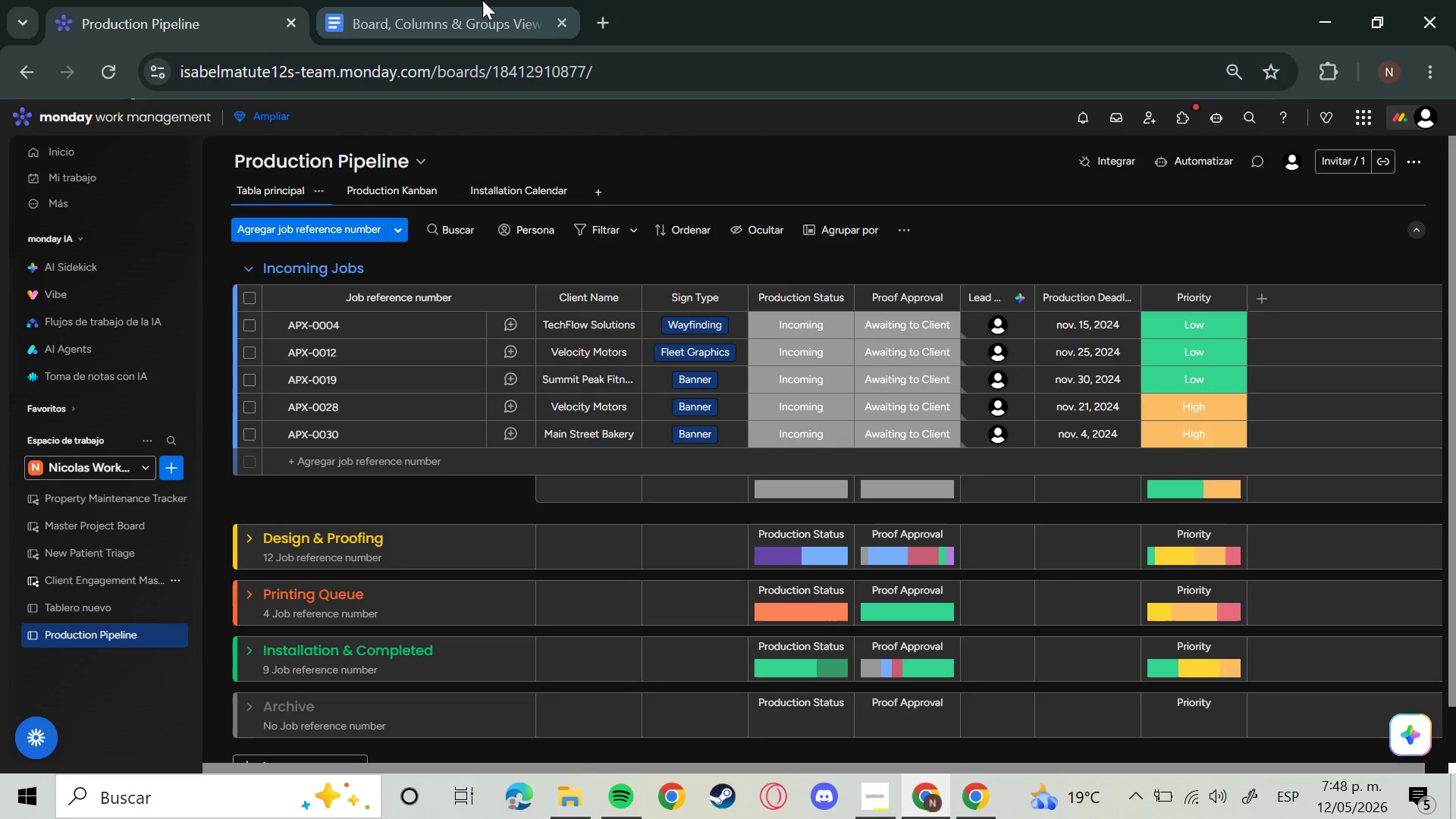 
left_click([394, 0])
 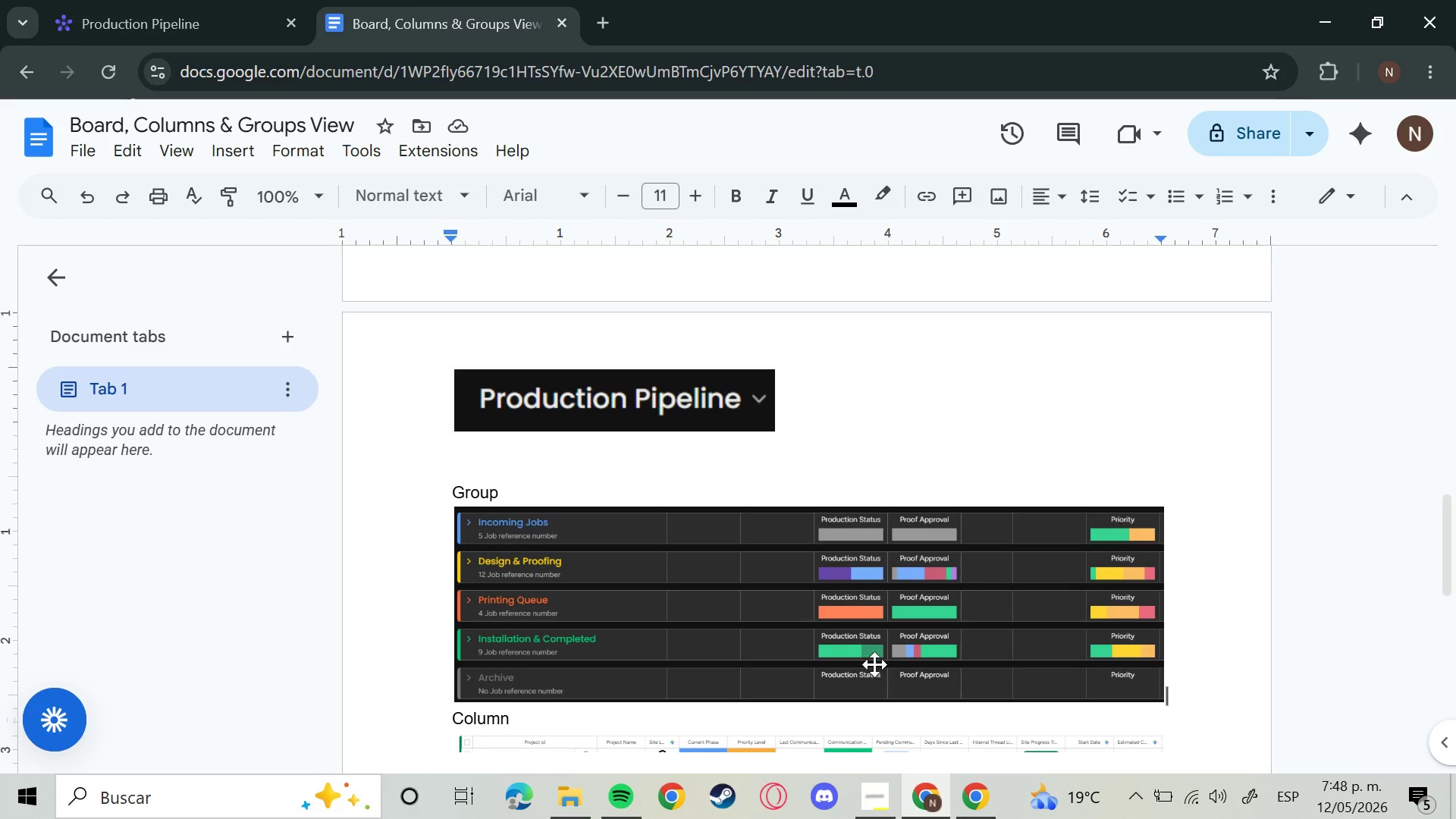 
scroll: coordinate [890, 691], scroll_direction: down, amount: 1.0
 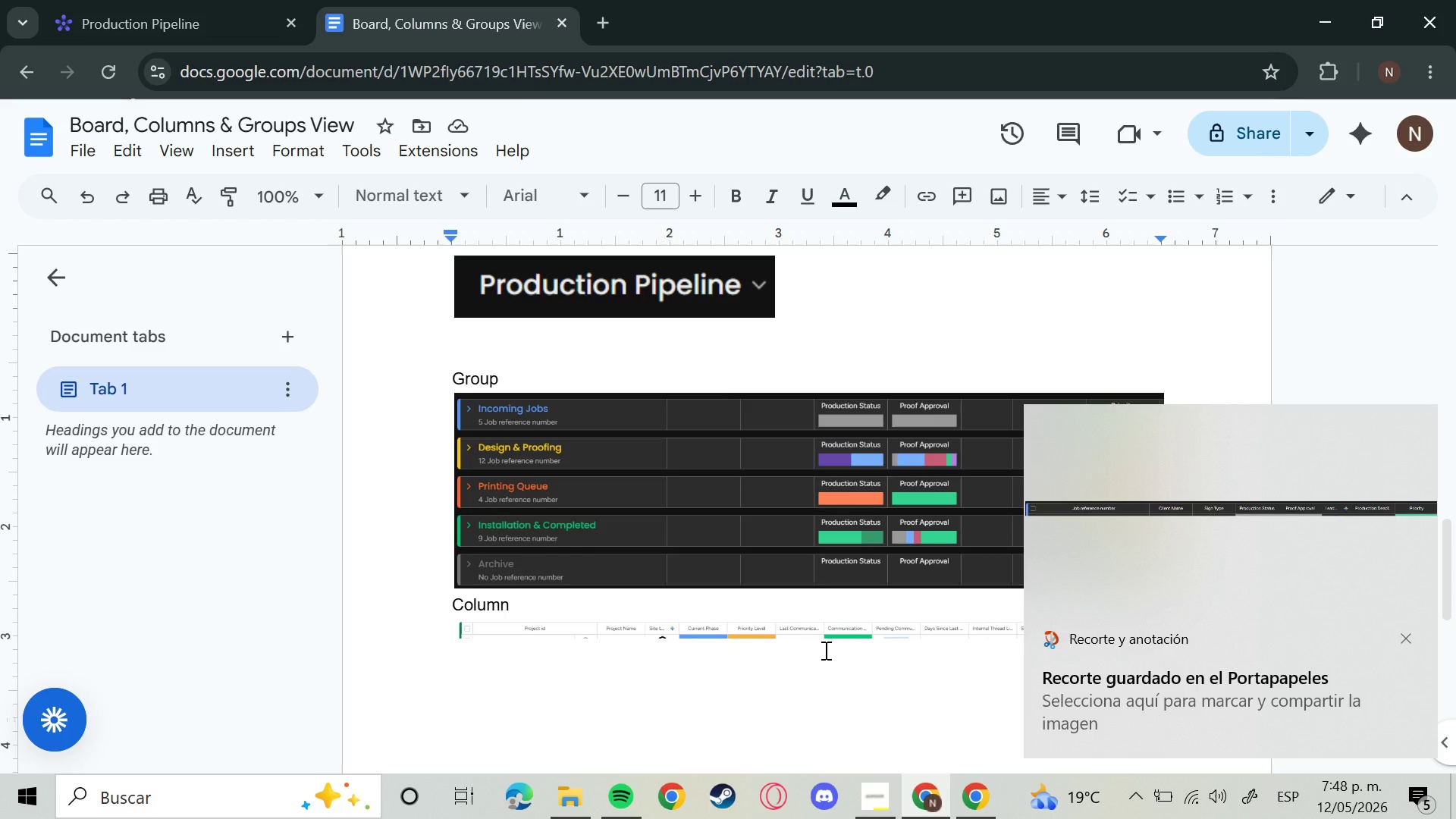 
left_click([824, 650])
 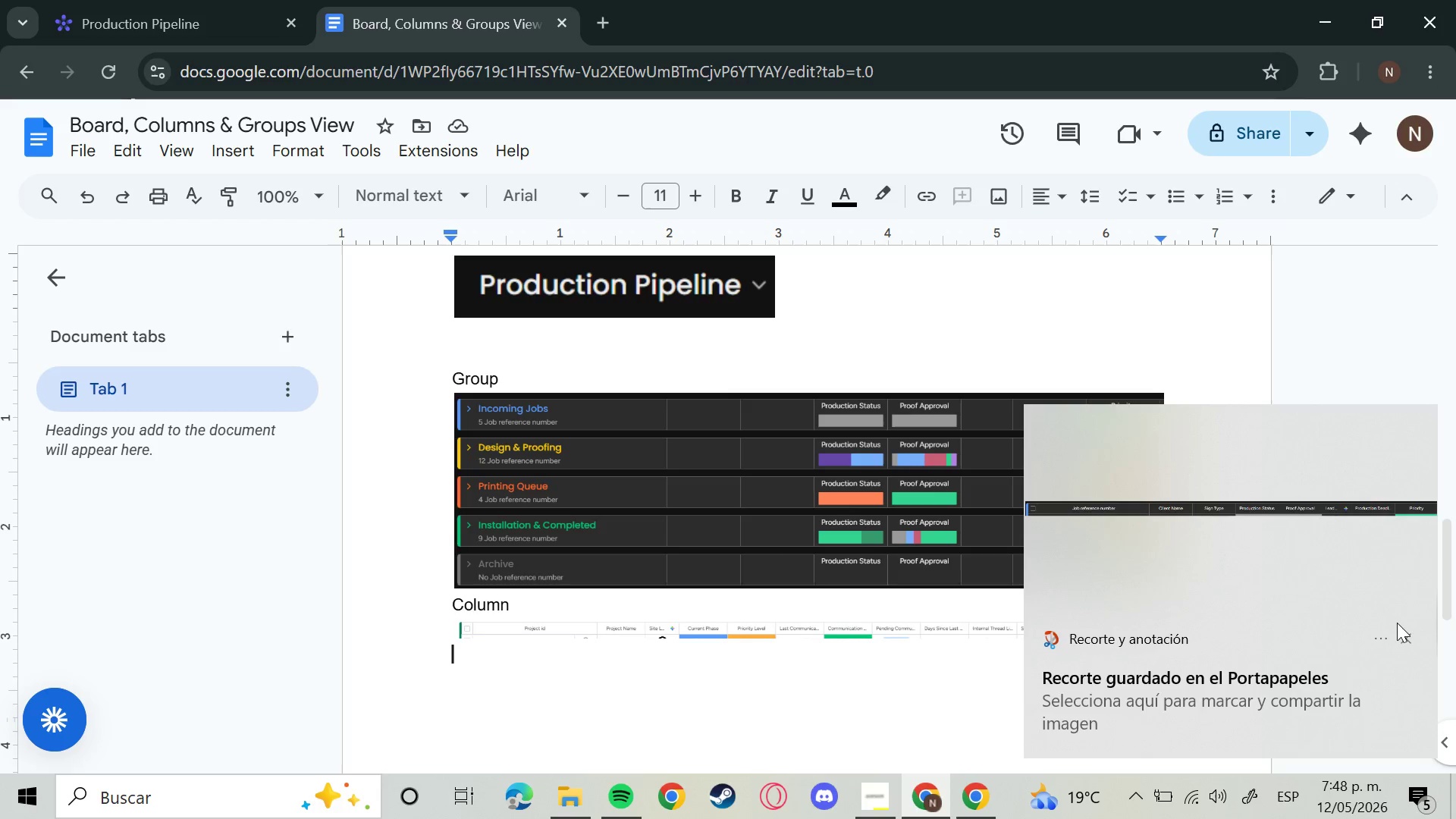 
left_click([1401, 639])
 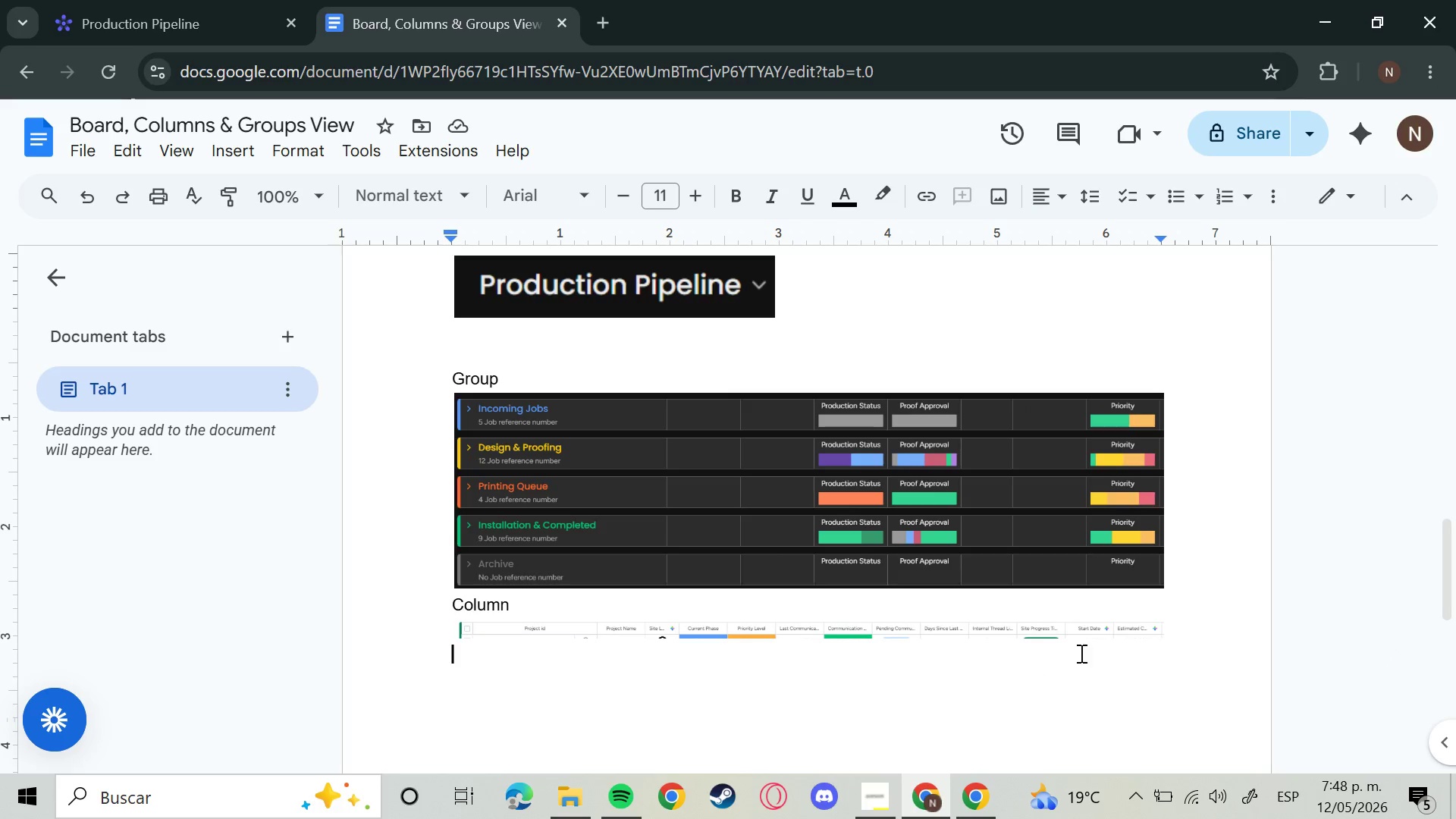 
left_click([1244, 651])
 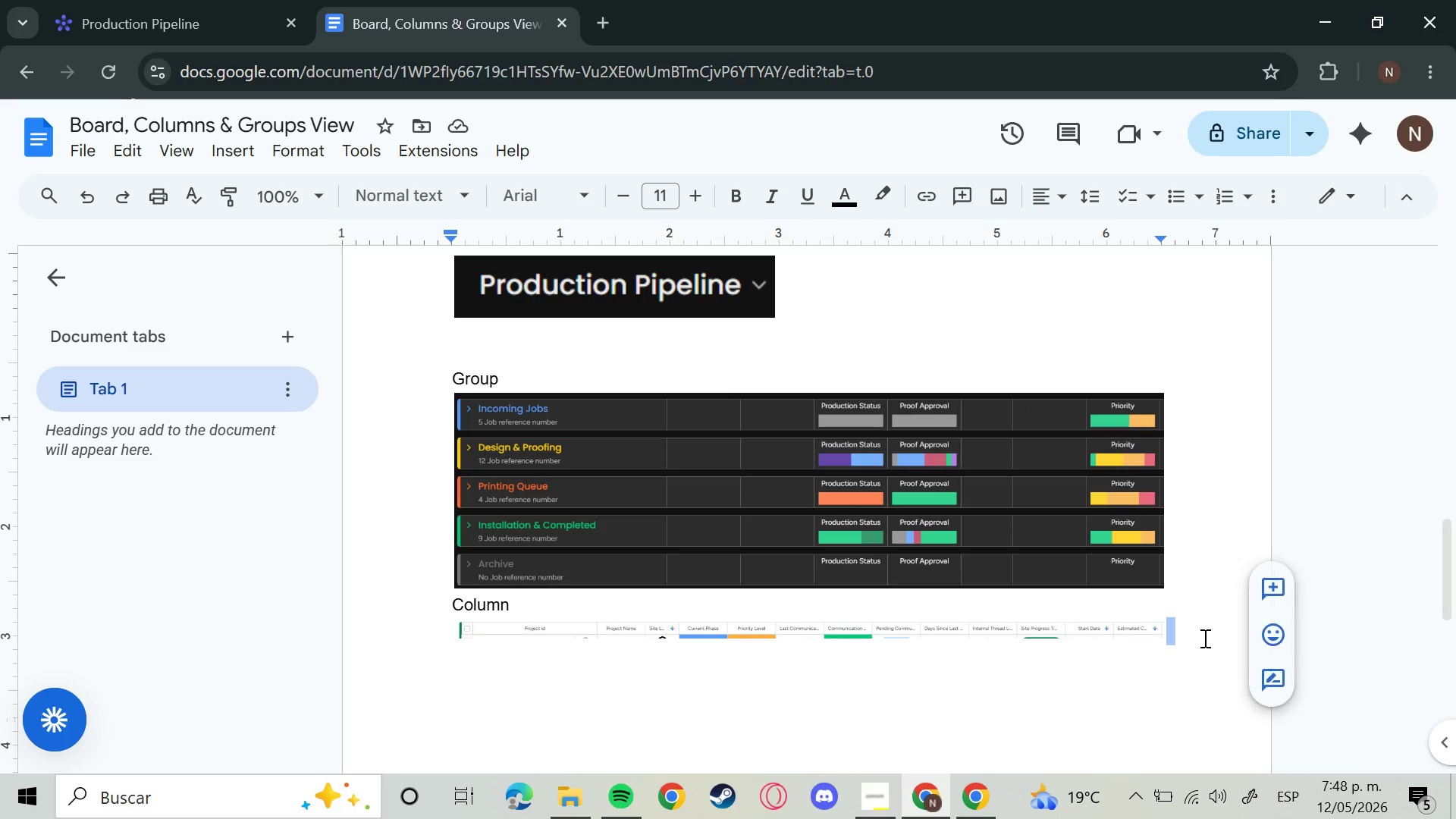 
left_click_drag(start_coordinate=[1196, 637], to_coordinate=[1169, 637])
 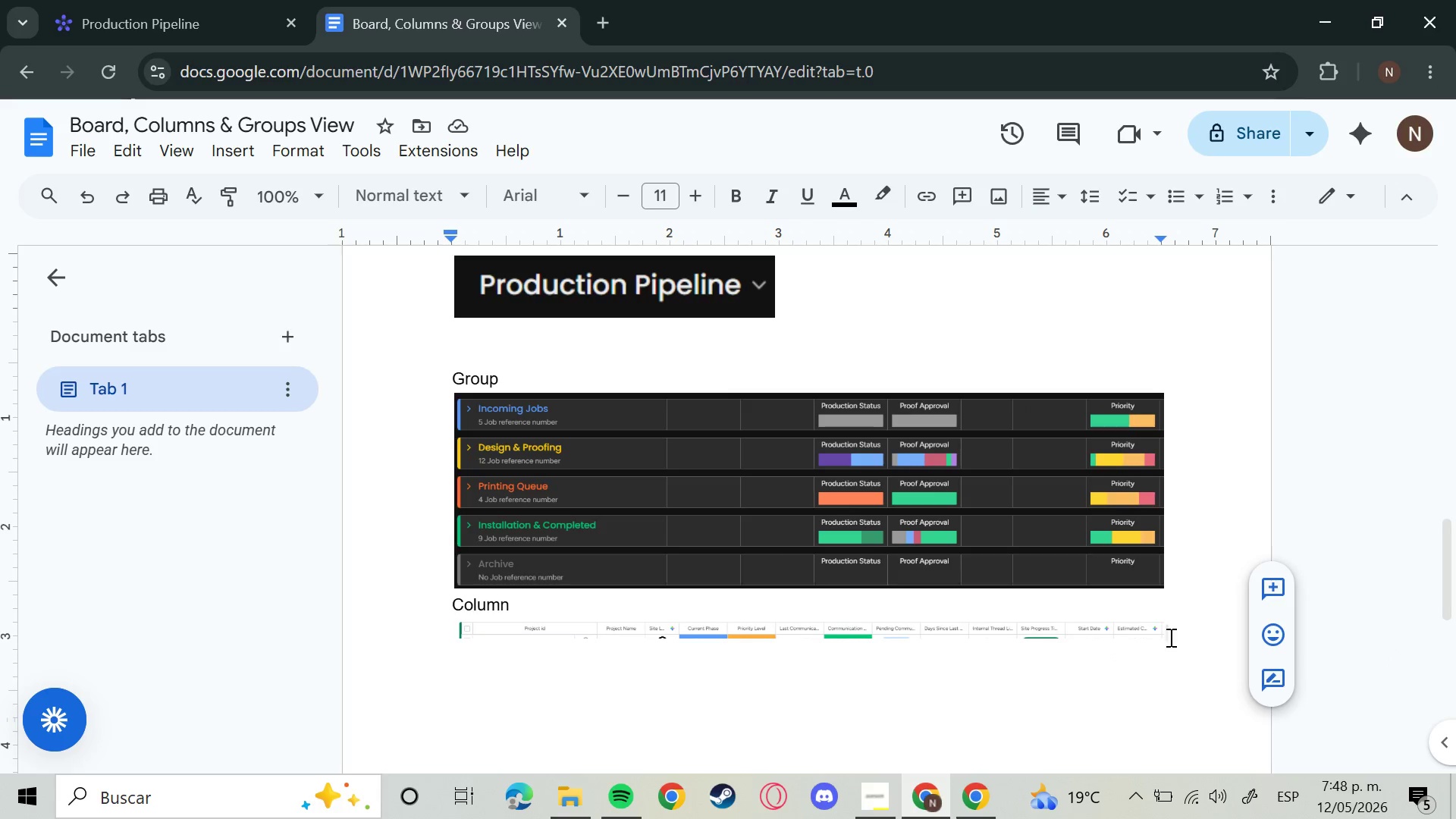 
key(Backspace)
 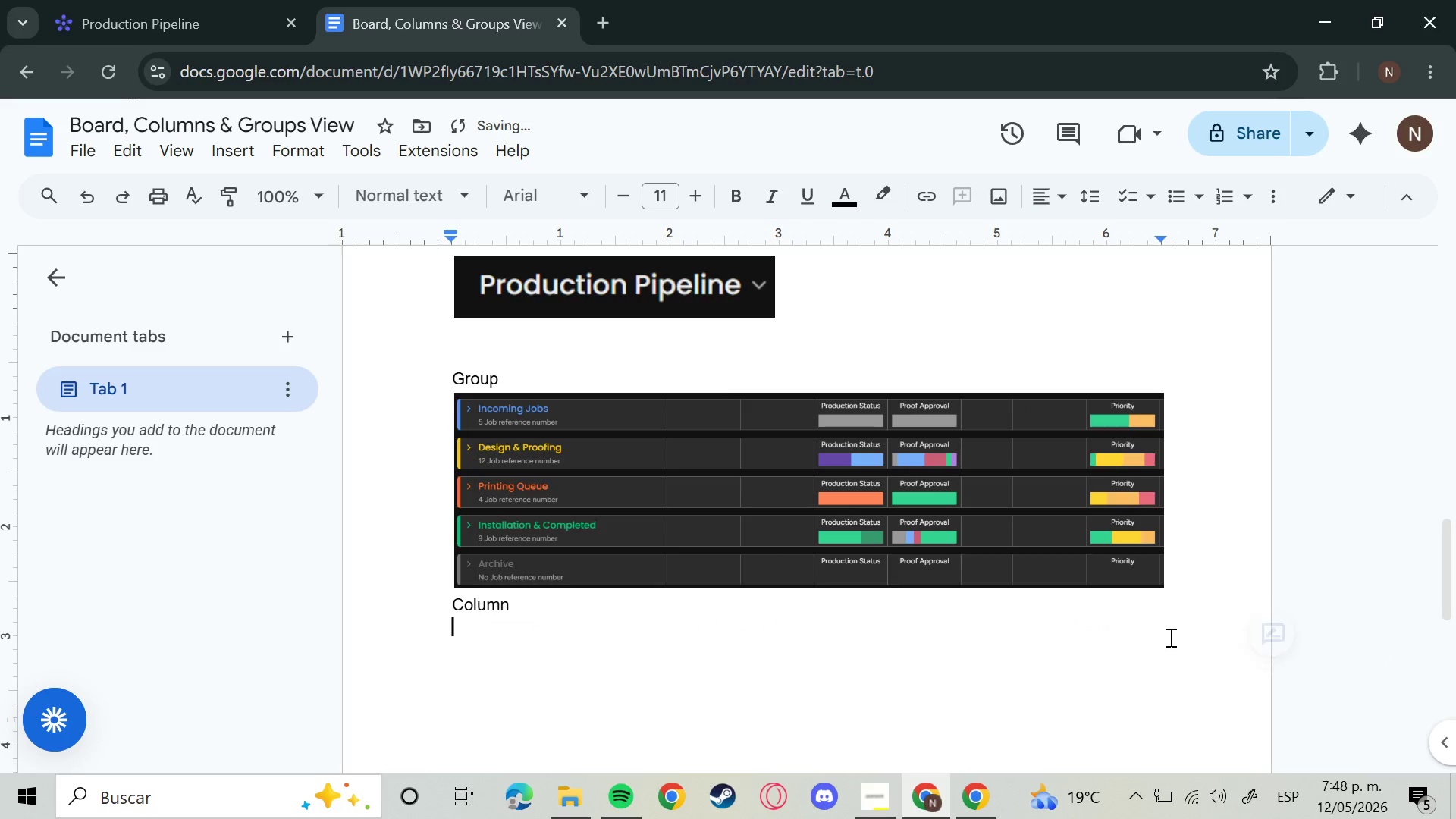 
key(Control+V)
 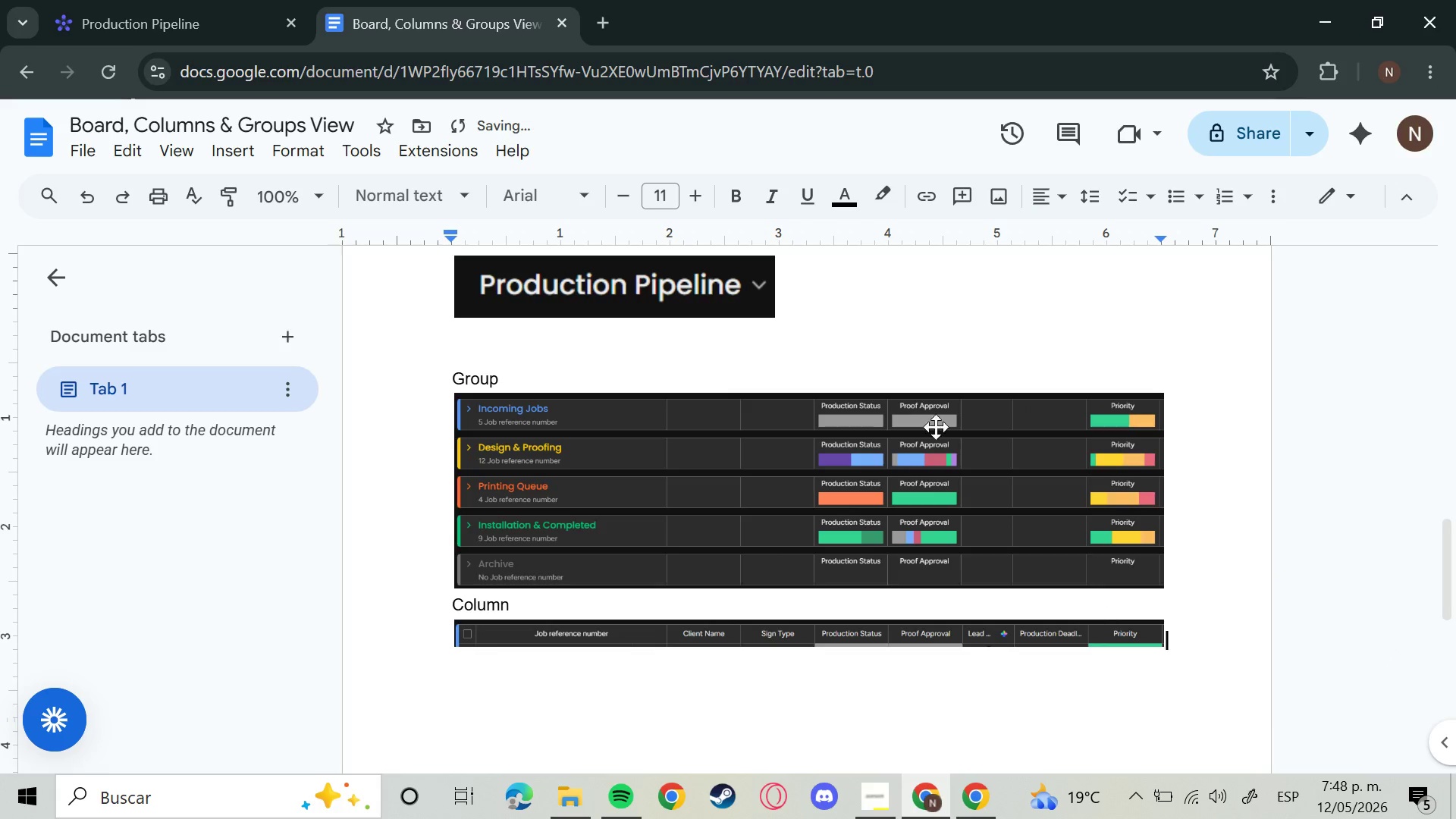 
mouse_move([616, 204])
 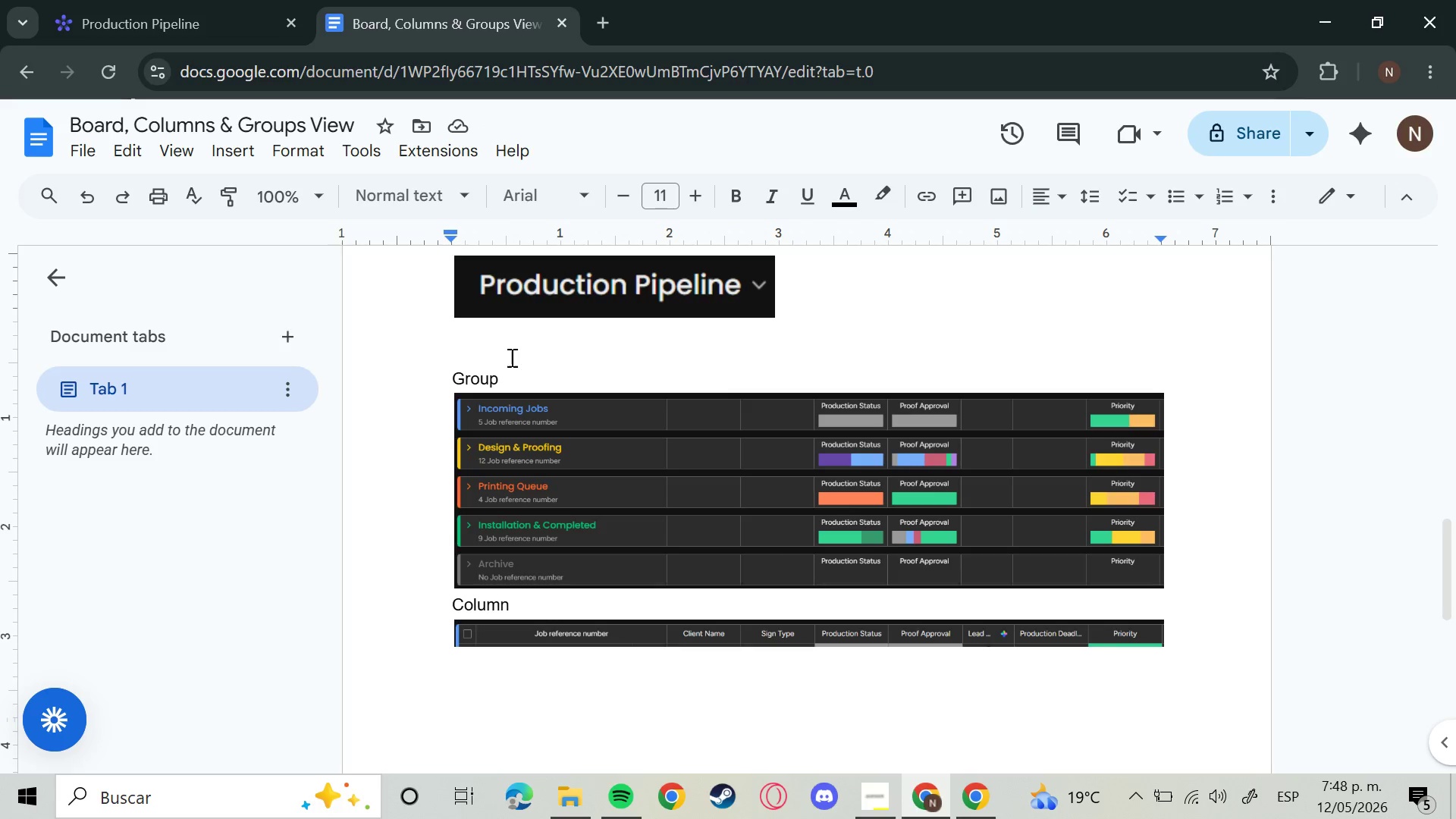 
left_click([111, 0])
 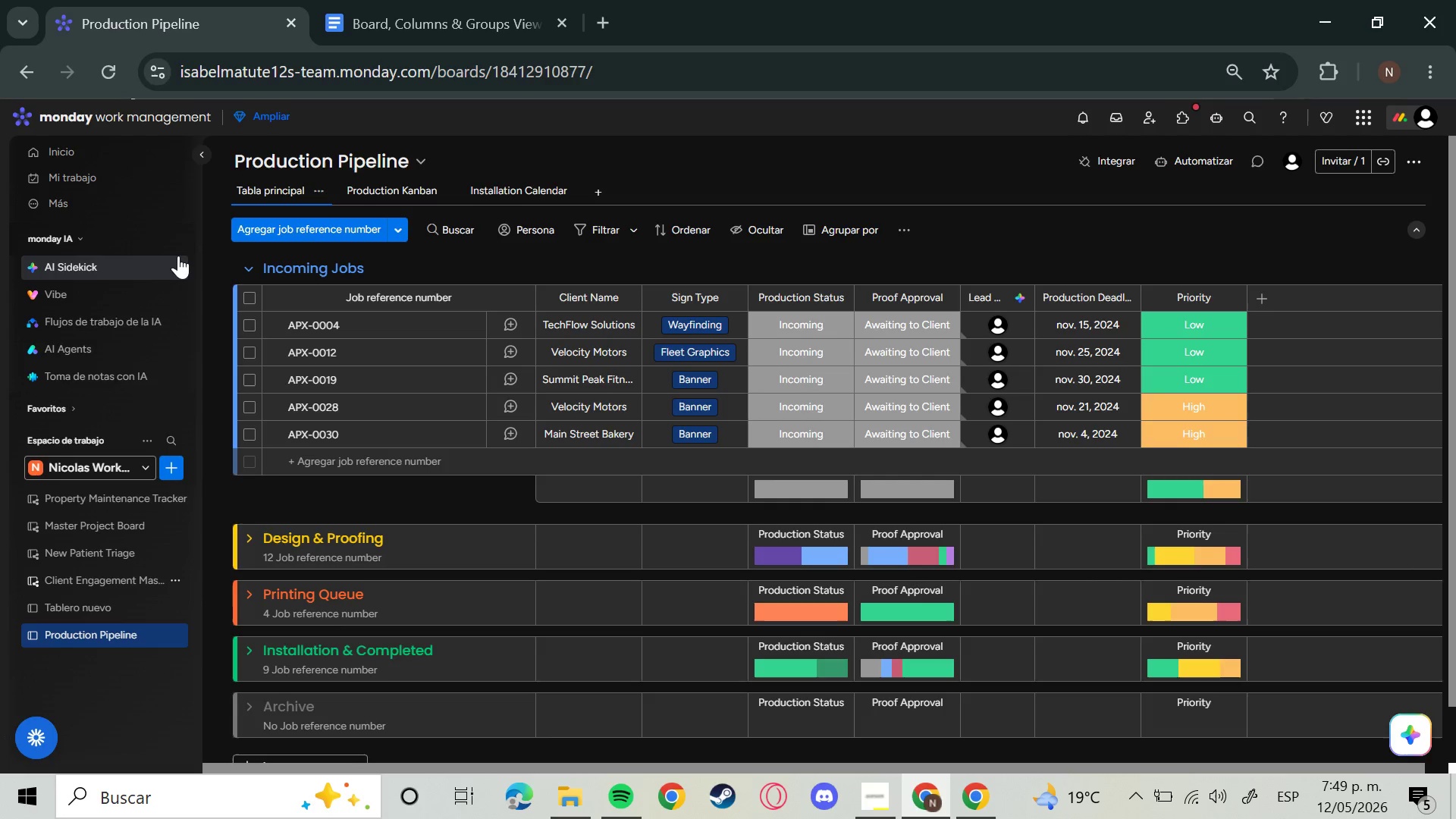 
wait(30.84)
 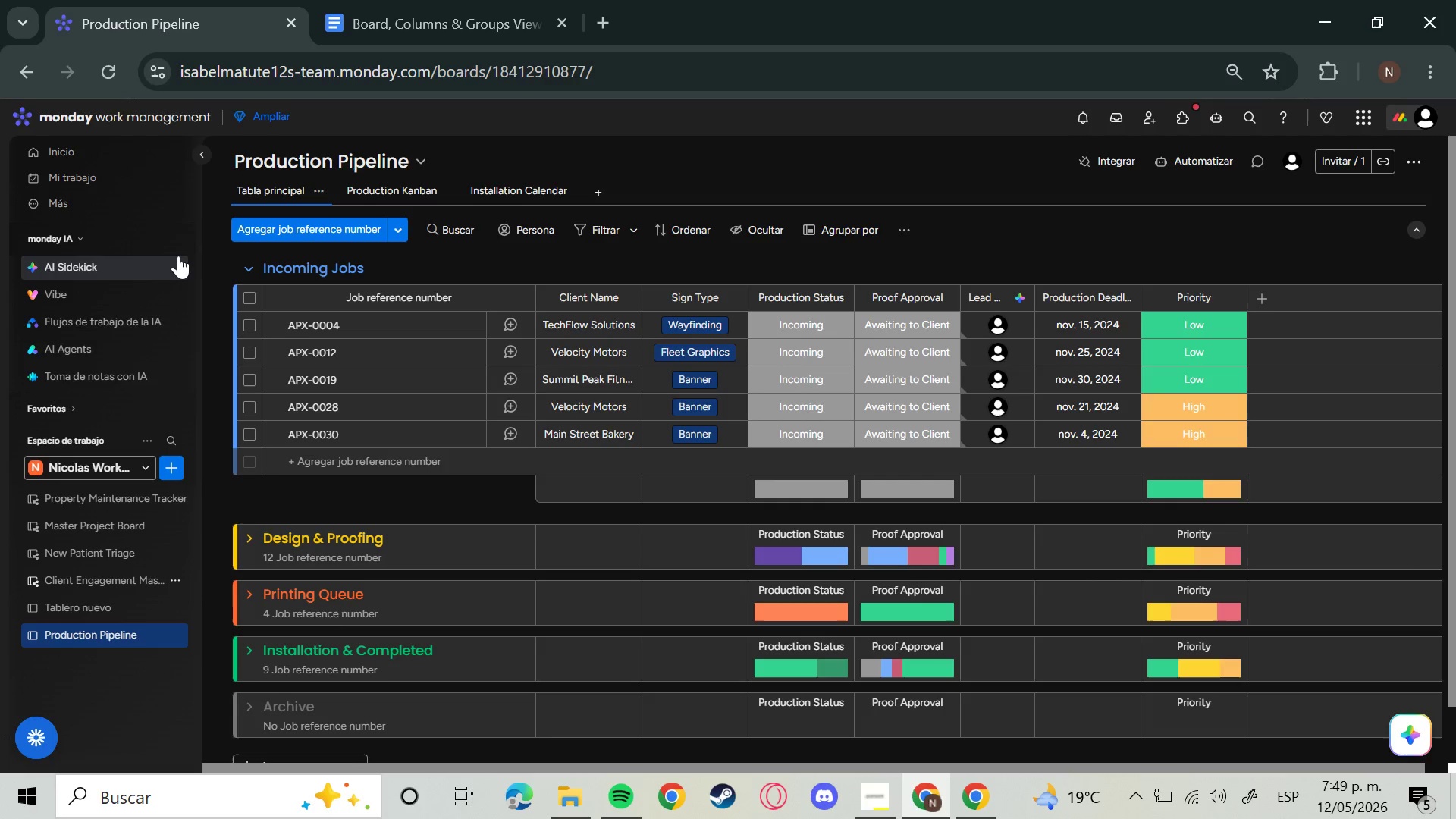 
left_click([384, 0])
 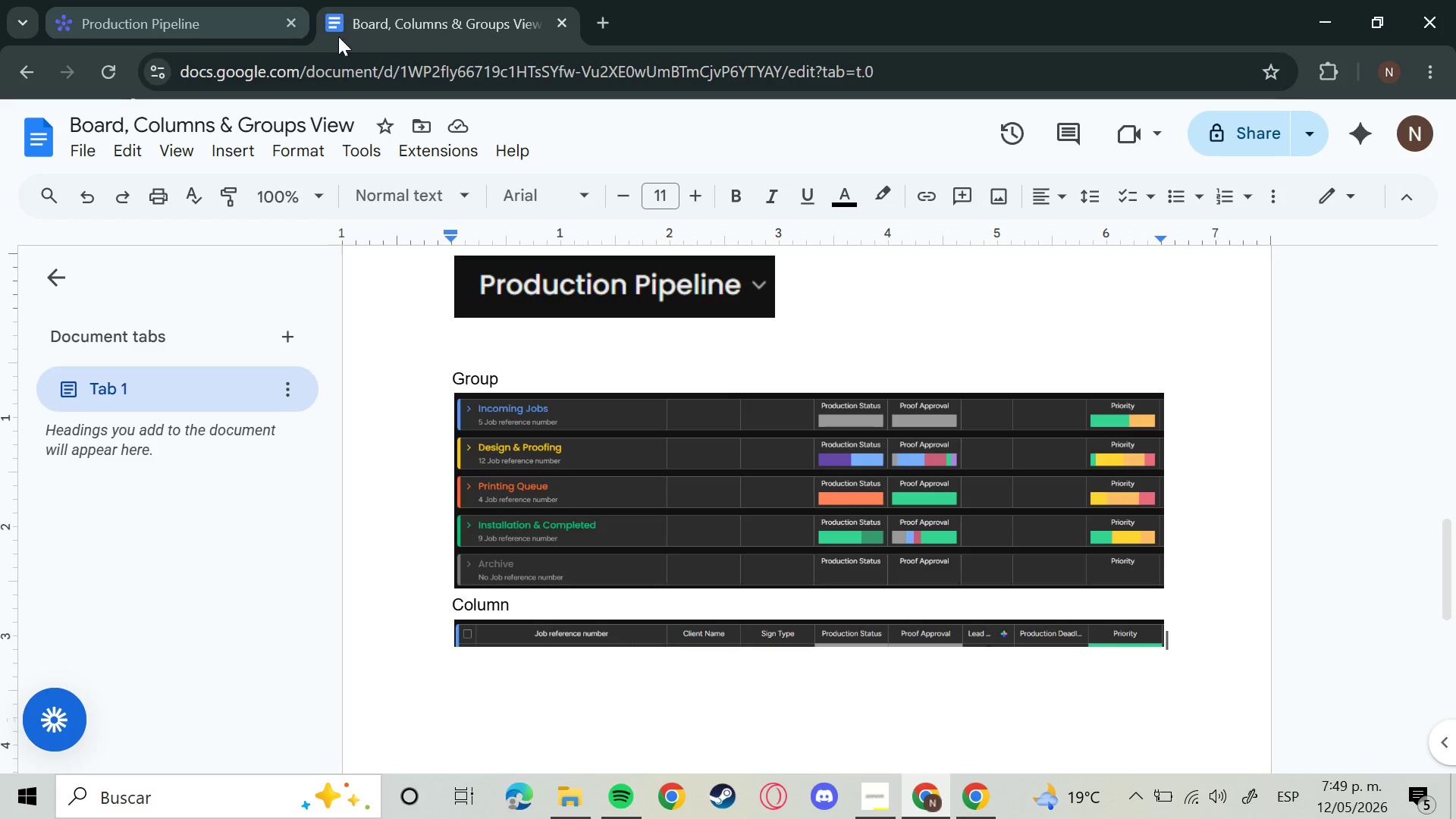 
left_click([246, 0])
 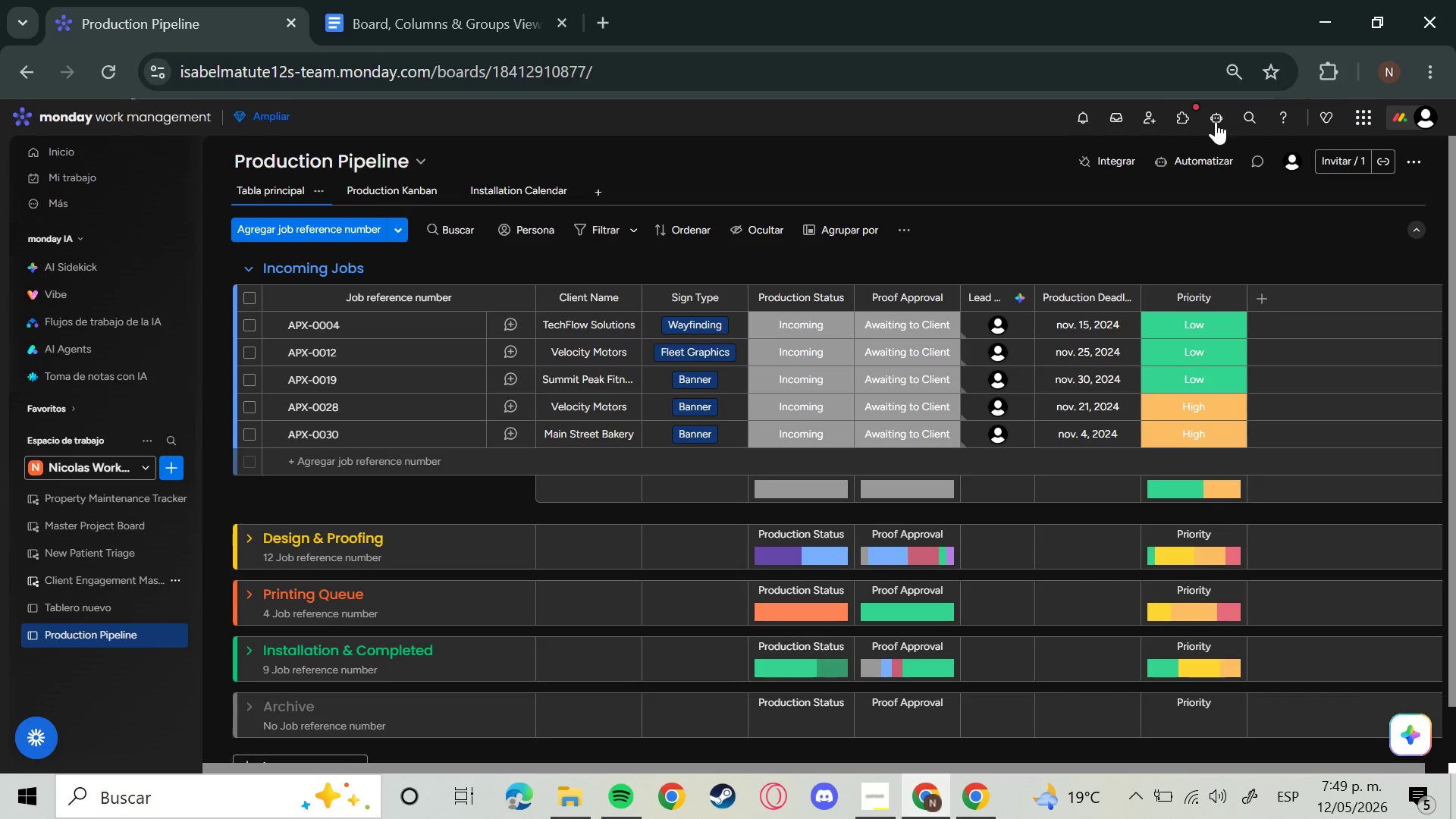 
left_click_drag(start_coordinate=[581, 7], to_coordinate=[587, 10])
 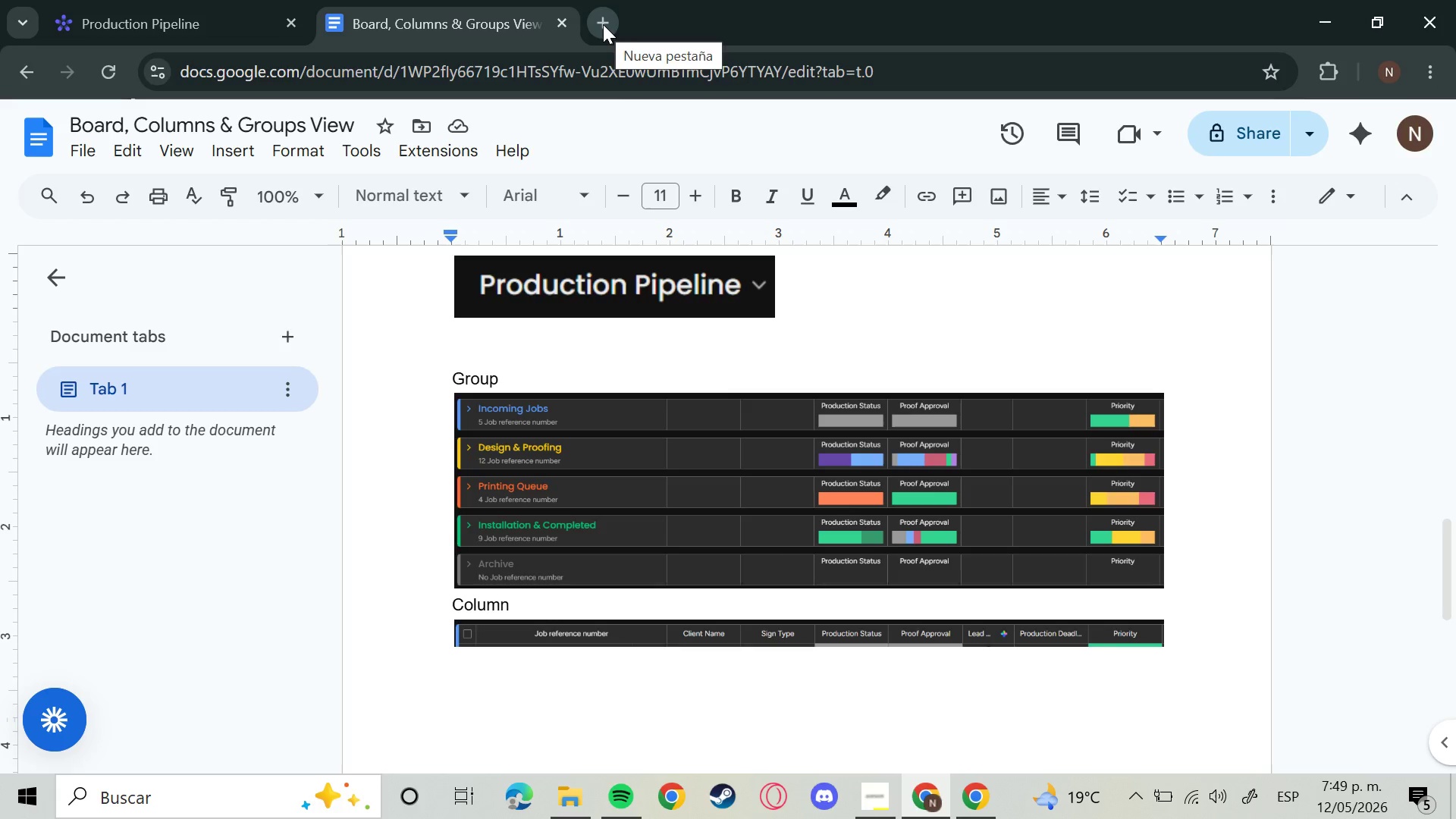 
type(auto)
 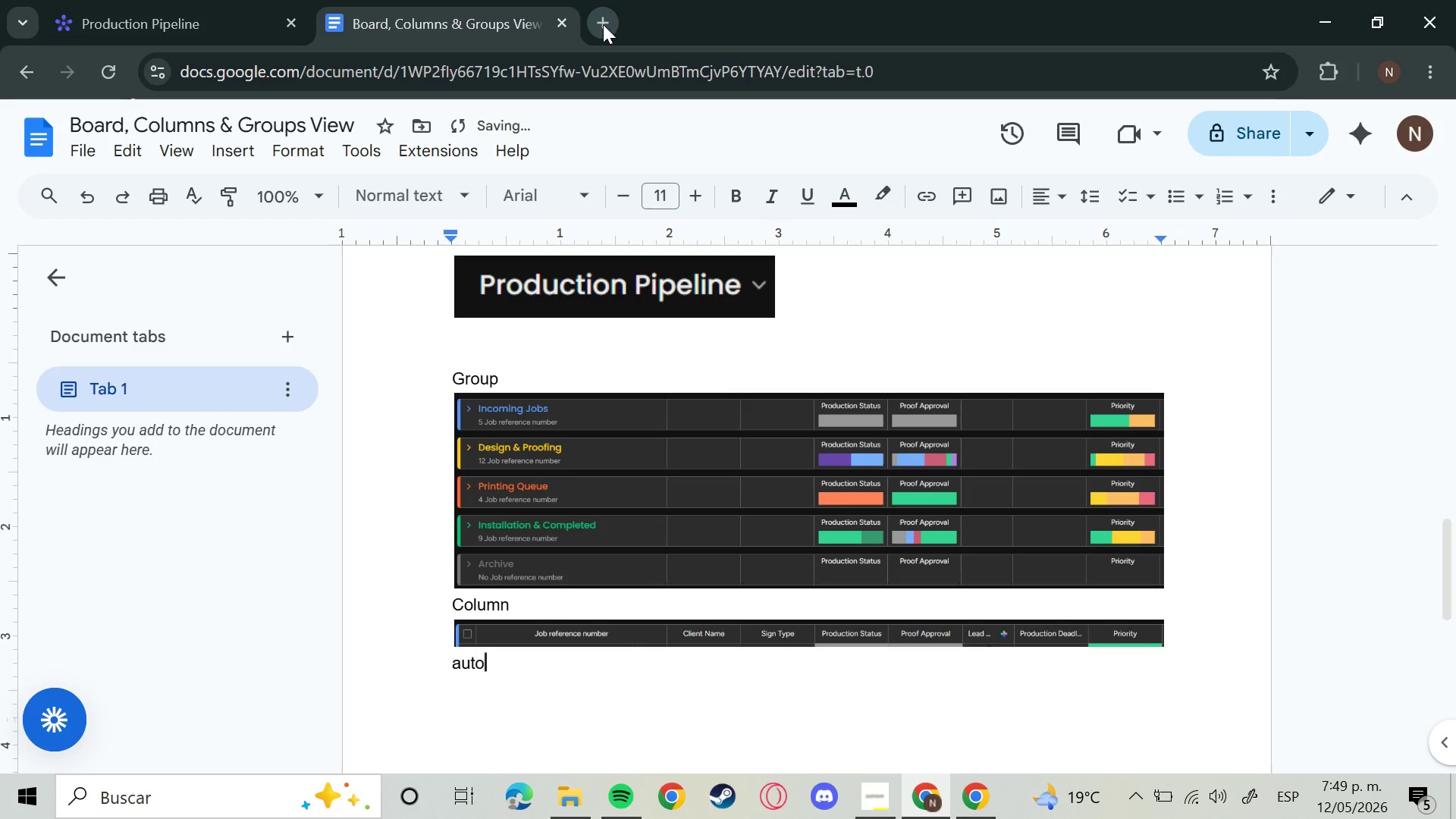 
left_click([603, 24])
 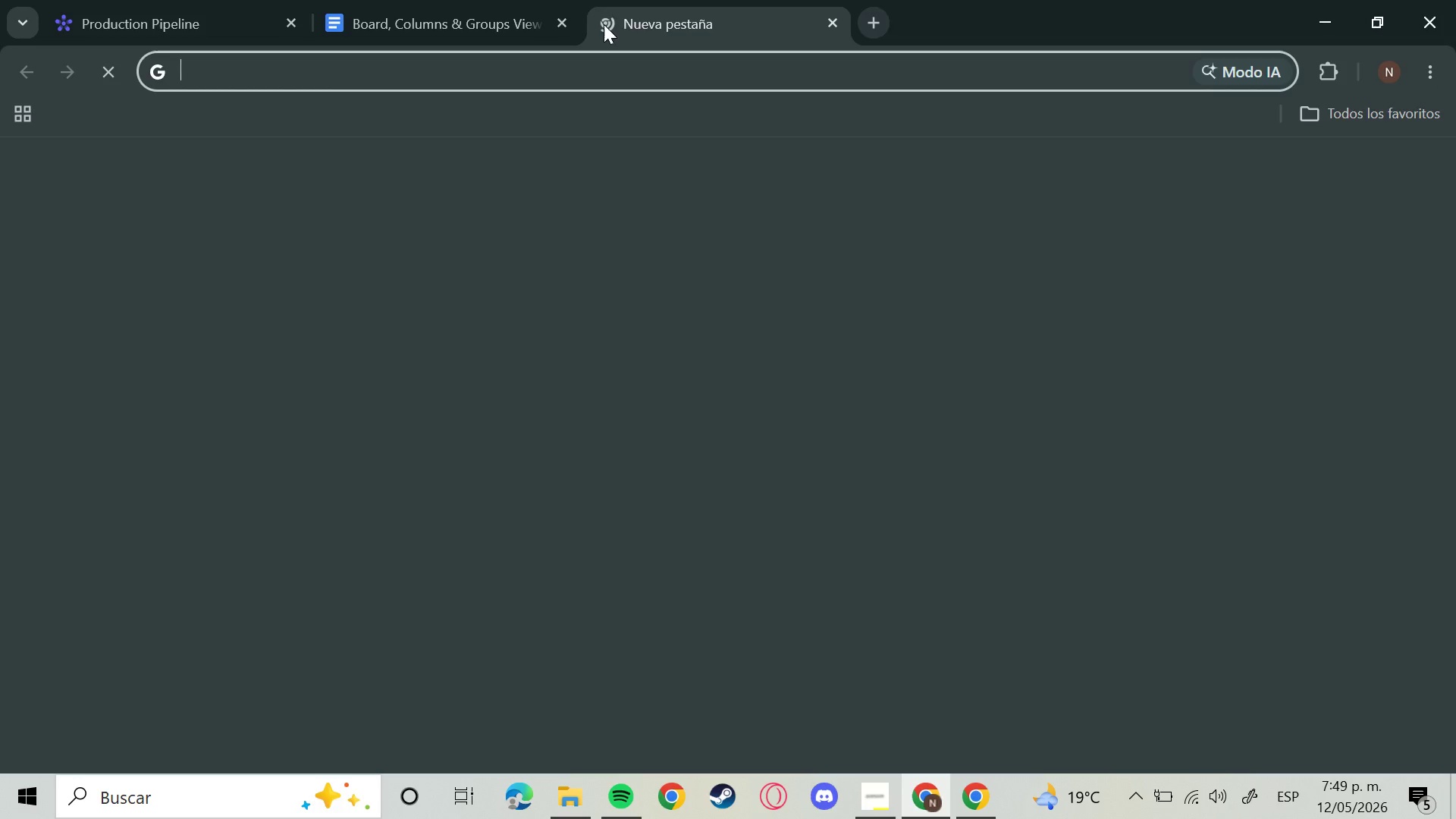 
type(auto)
 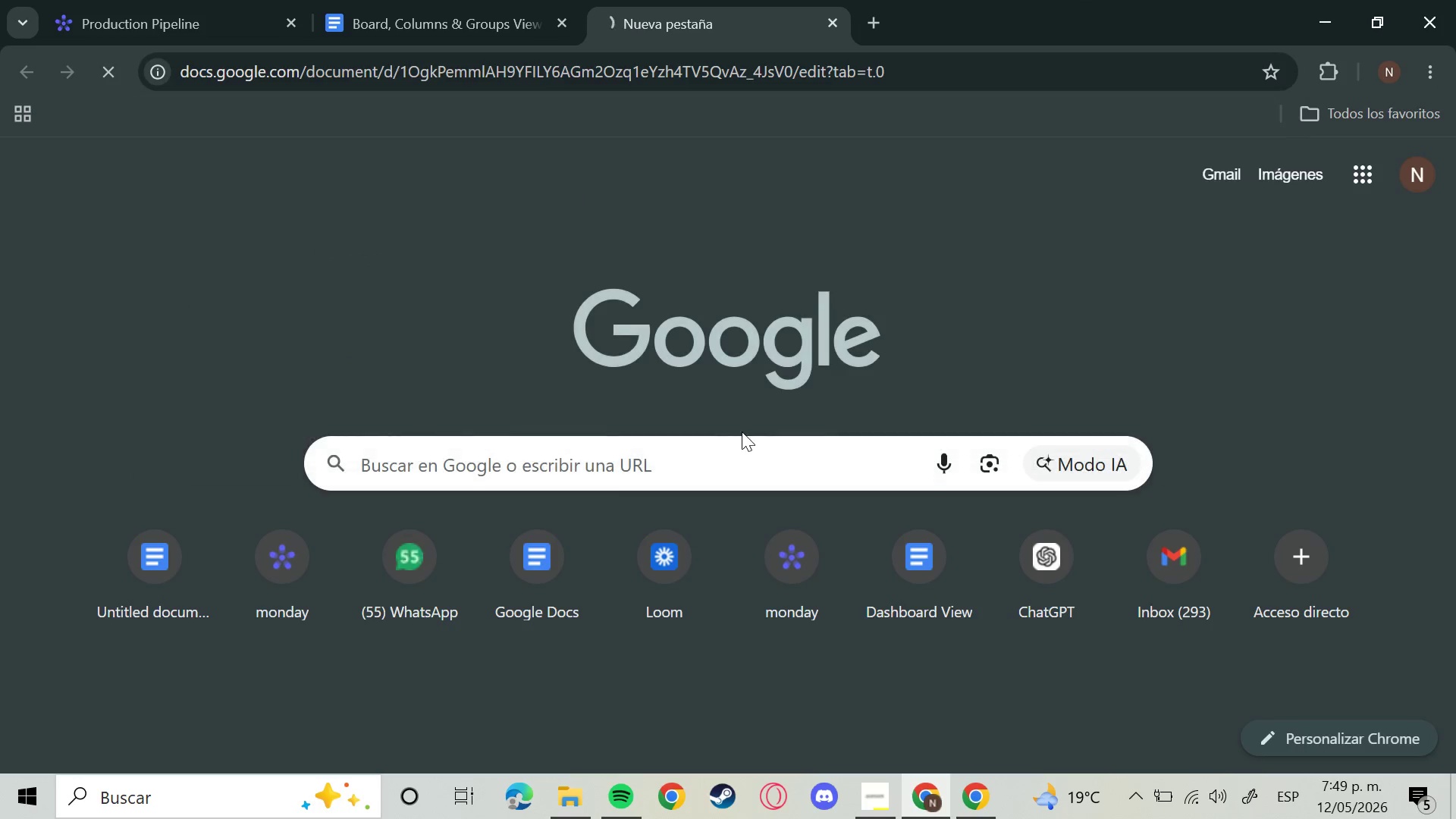 
left_click([877, 799])